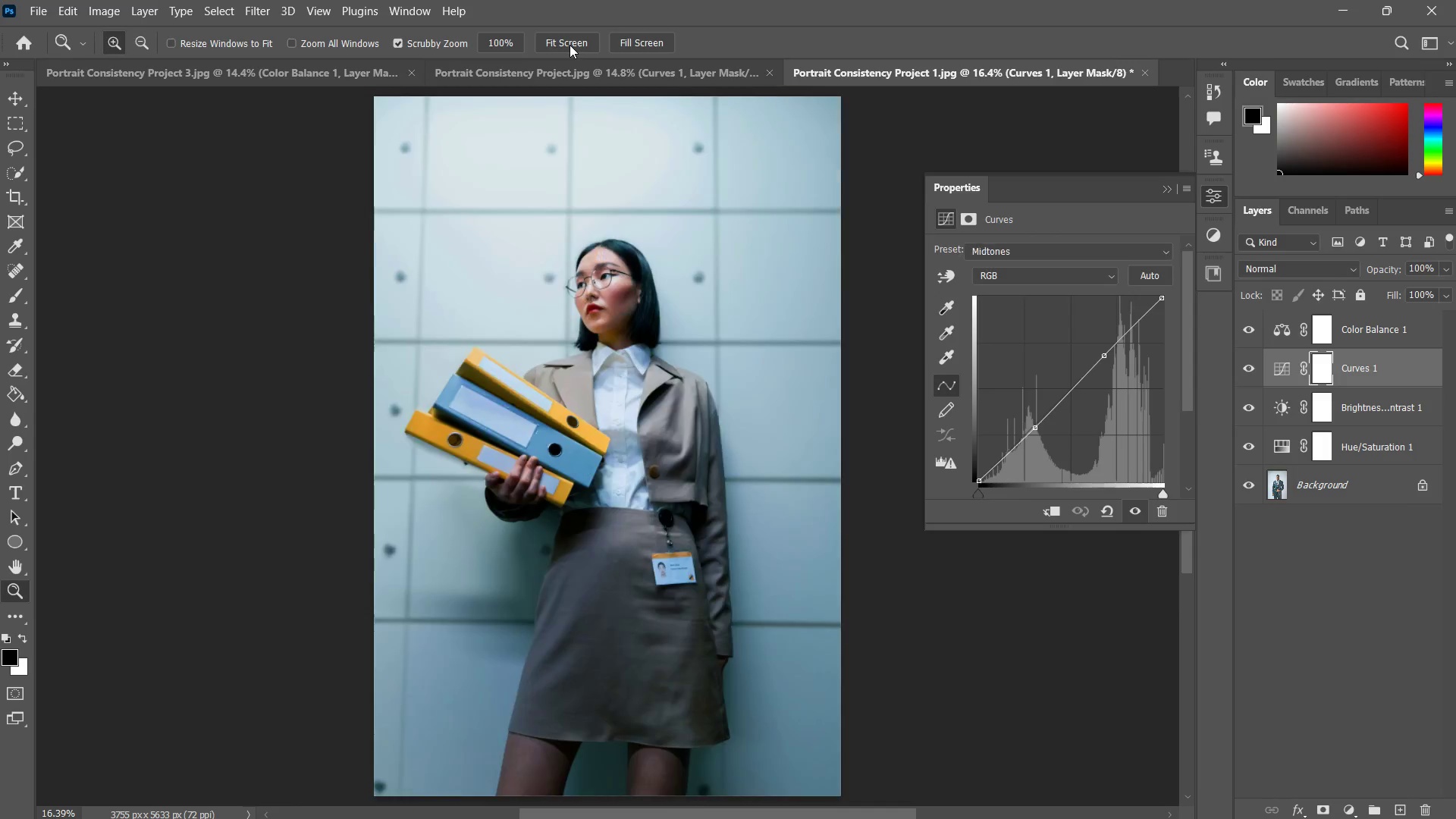 
key(Control+Tab)
 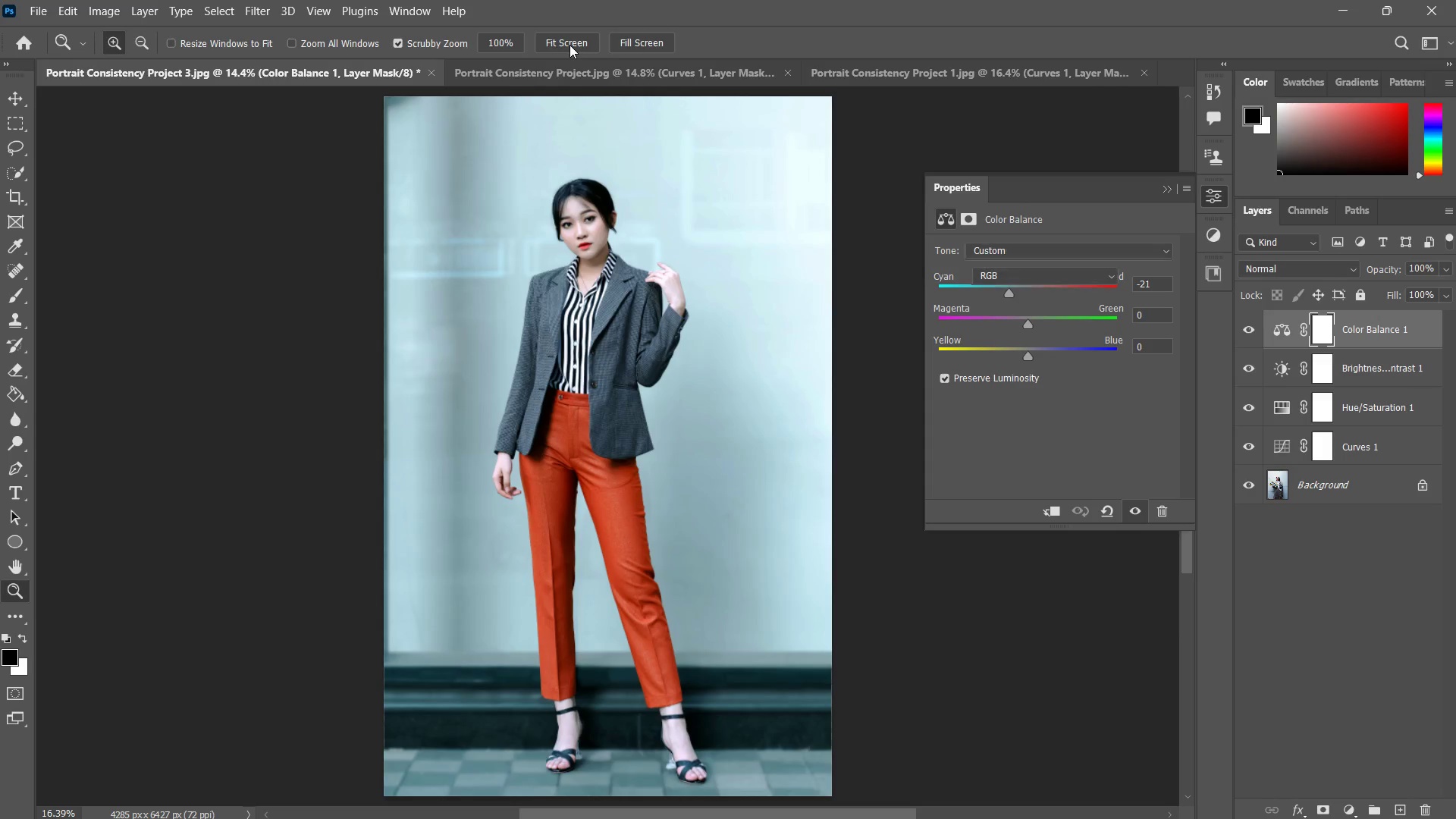 
key(Control+Tab)
 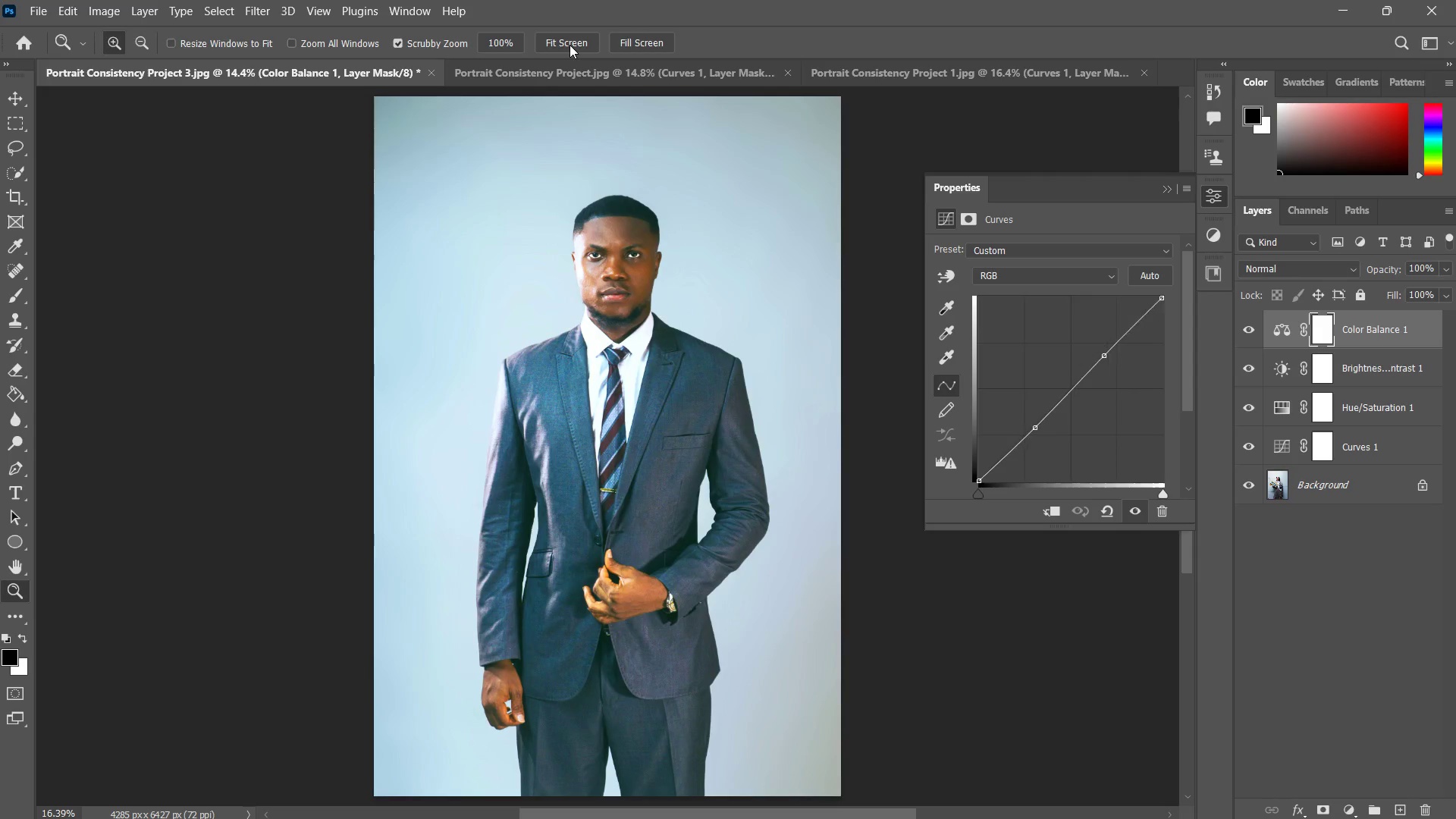 
key(Control+Tab)
 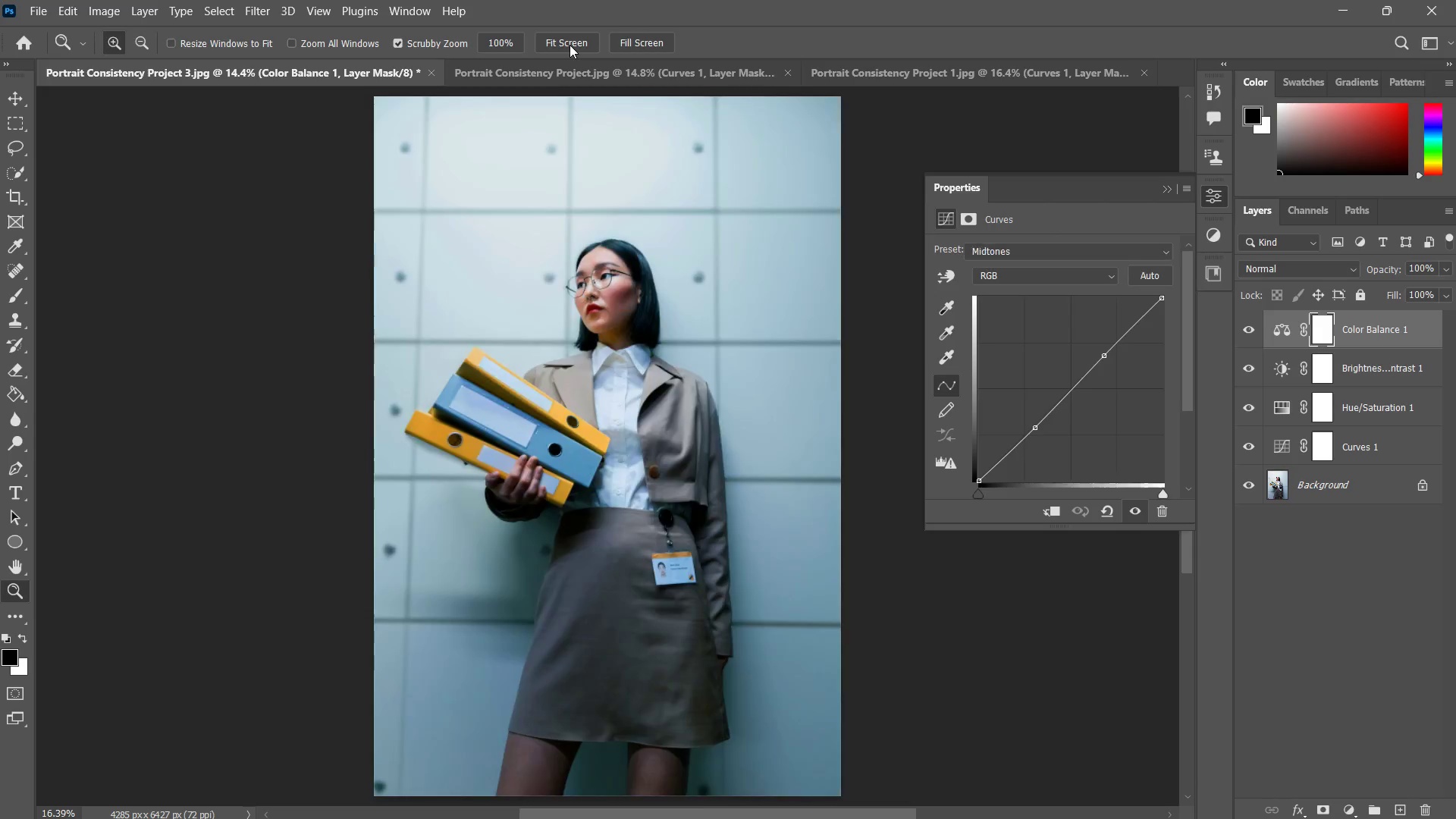 
key(Control+Tab)
 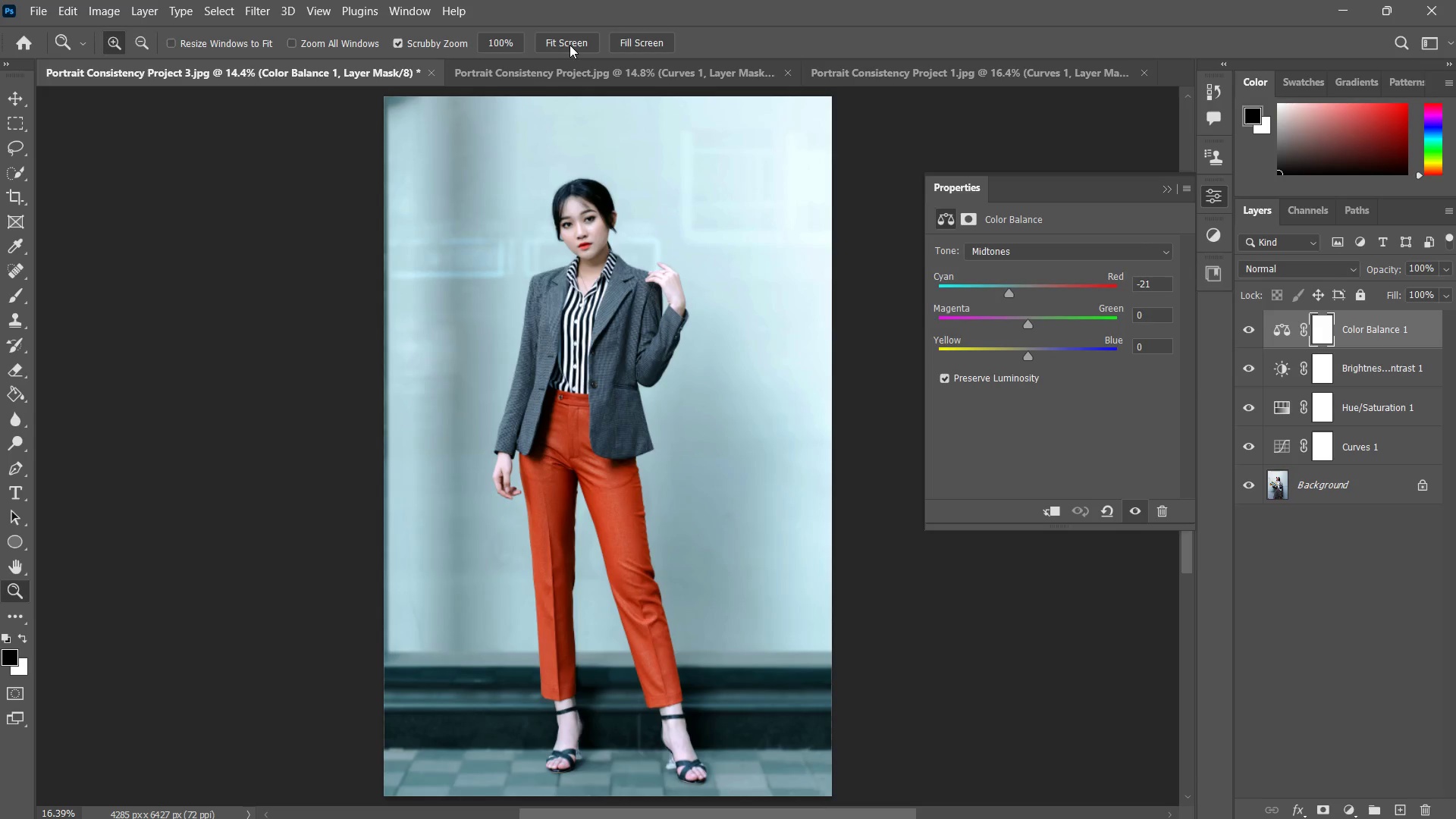 
key(Control+Tab)
 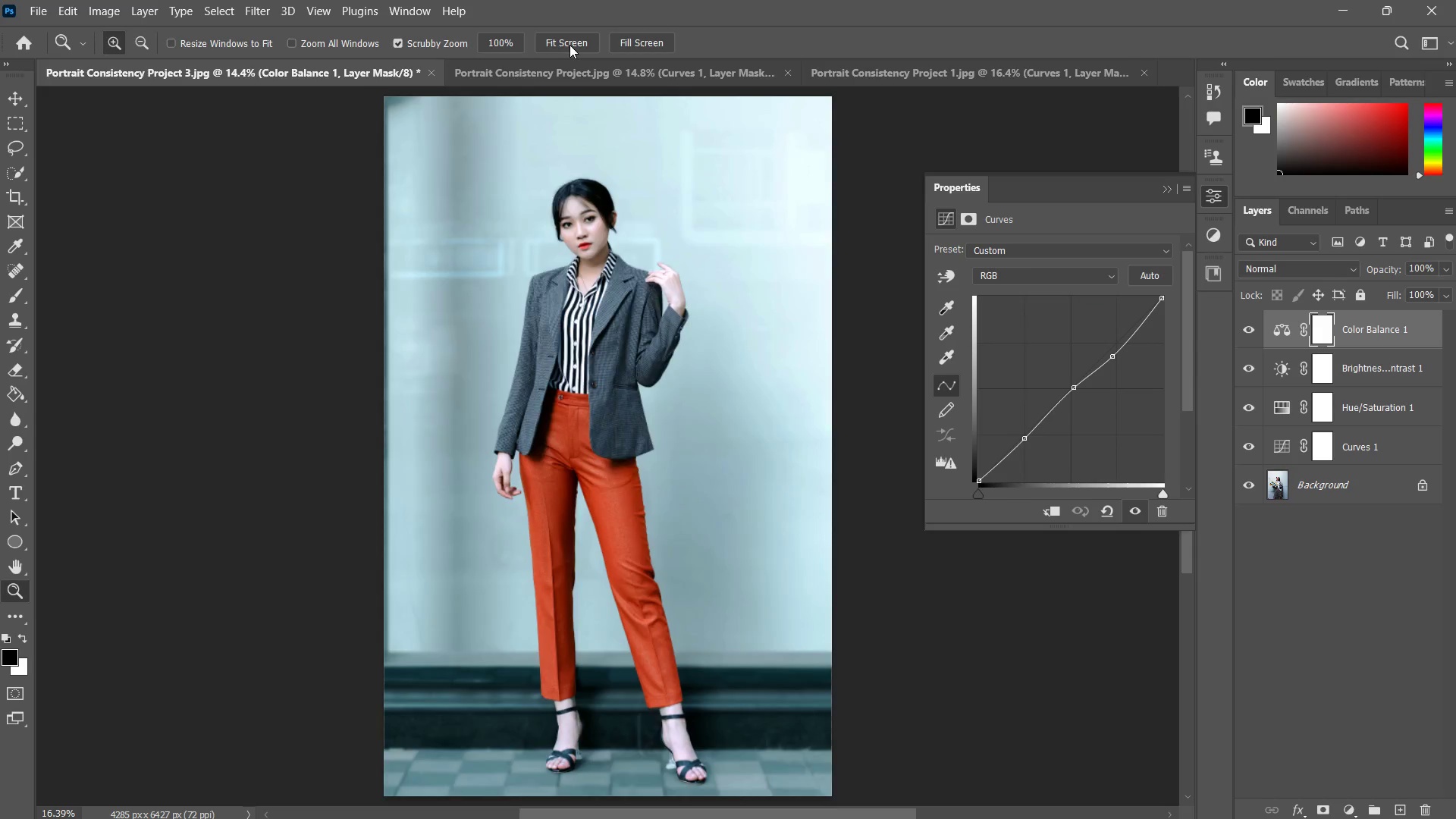 
key(Control+Tab)
 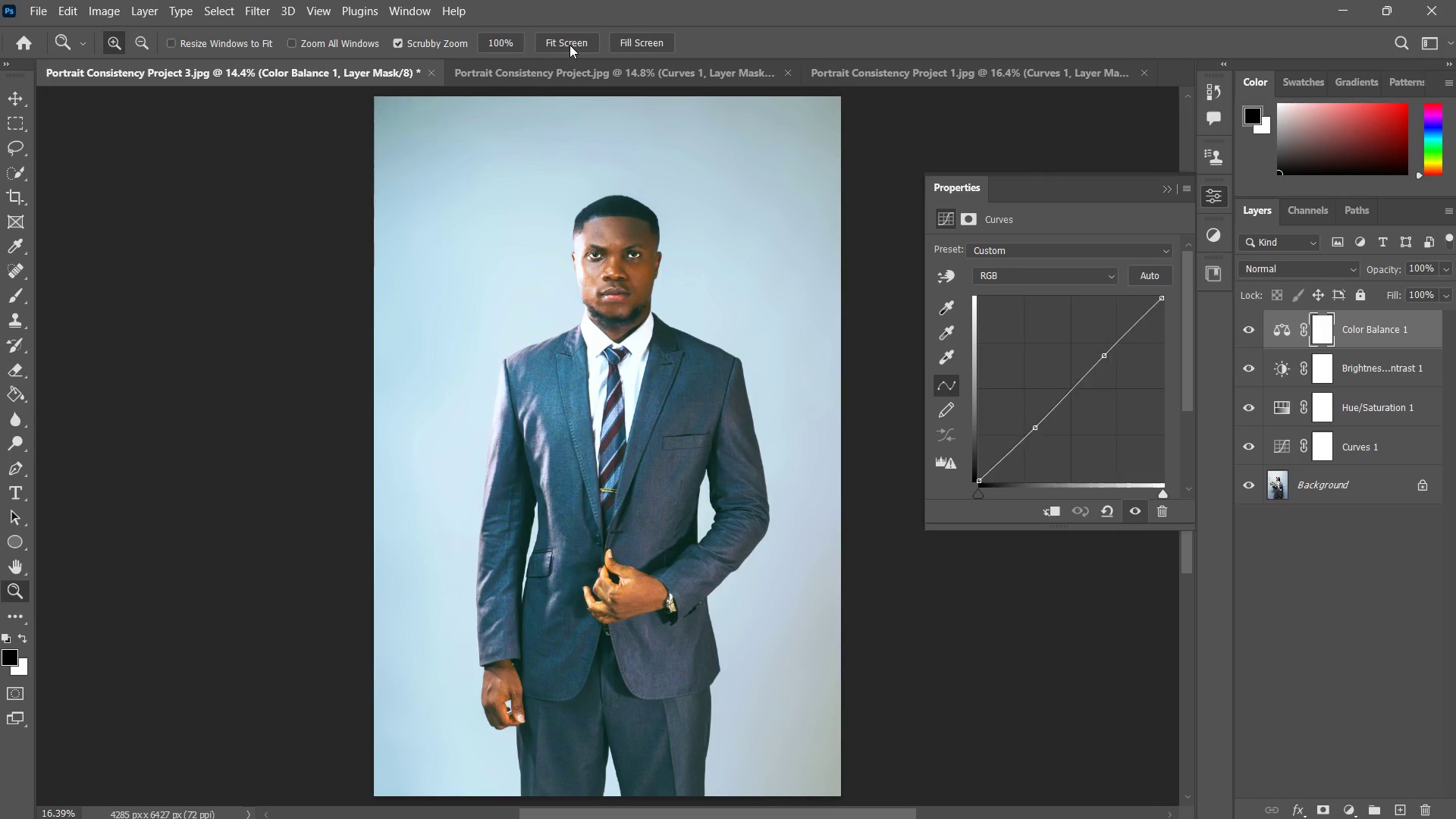 
key(Control+Tab)
 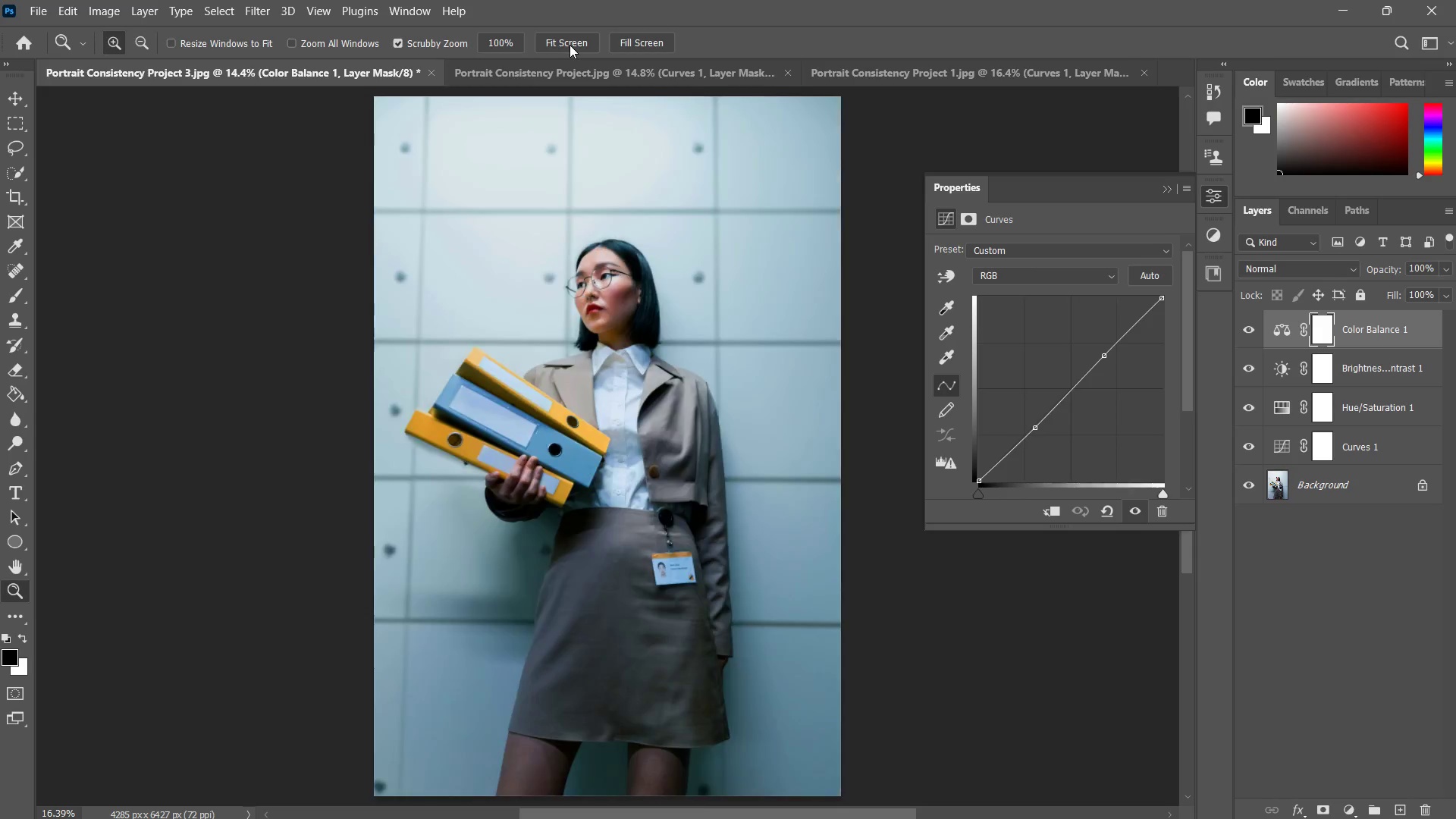 
key(Control+Tab)
 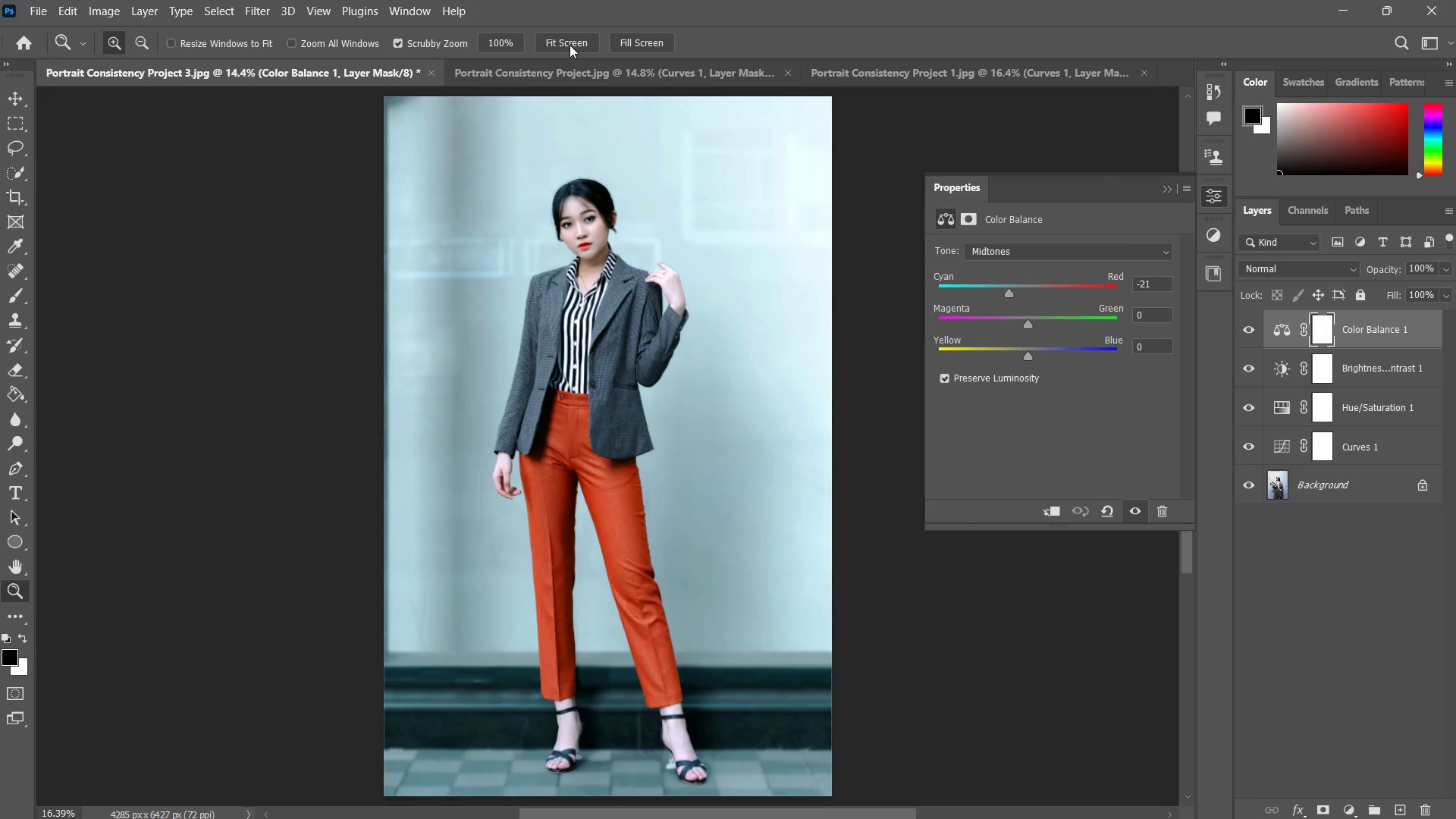 
key(Control+Tab)
 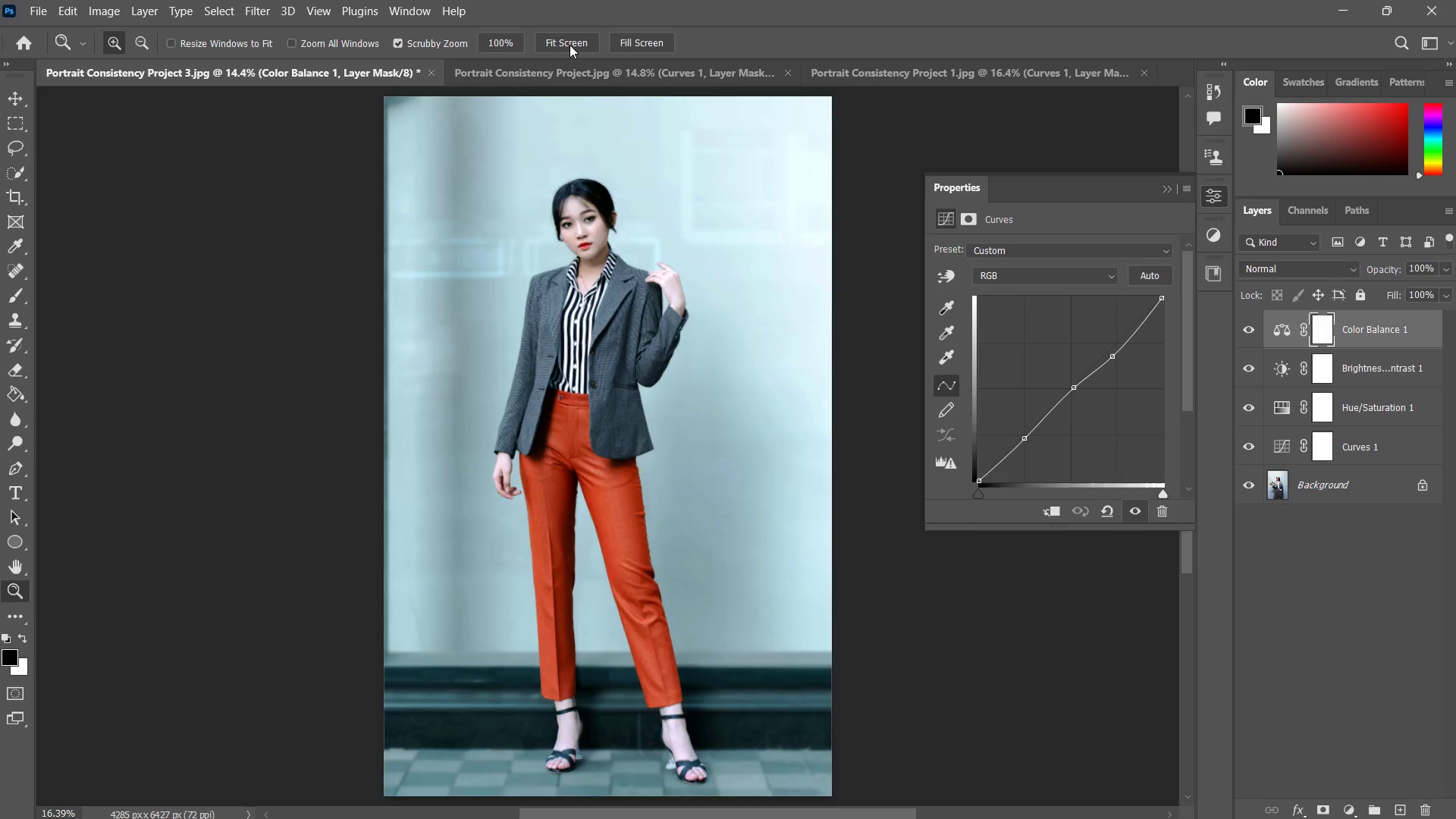 
key(Control+Tab)
 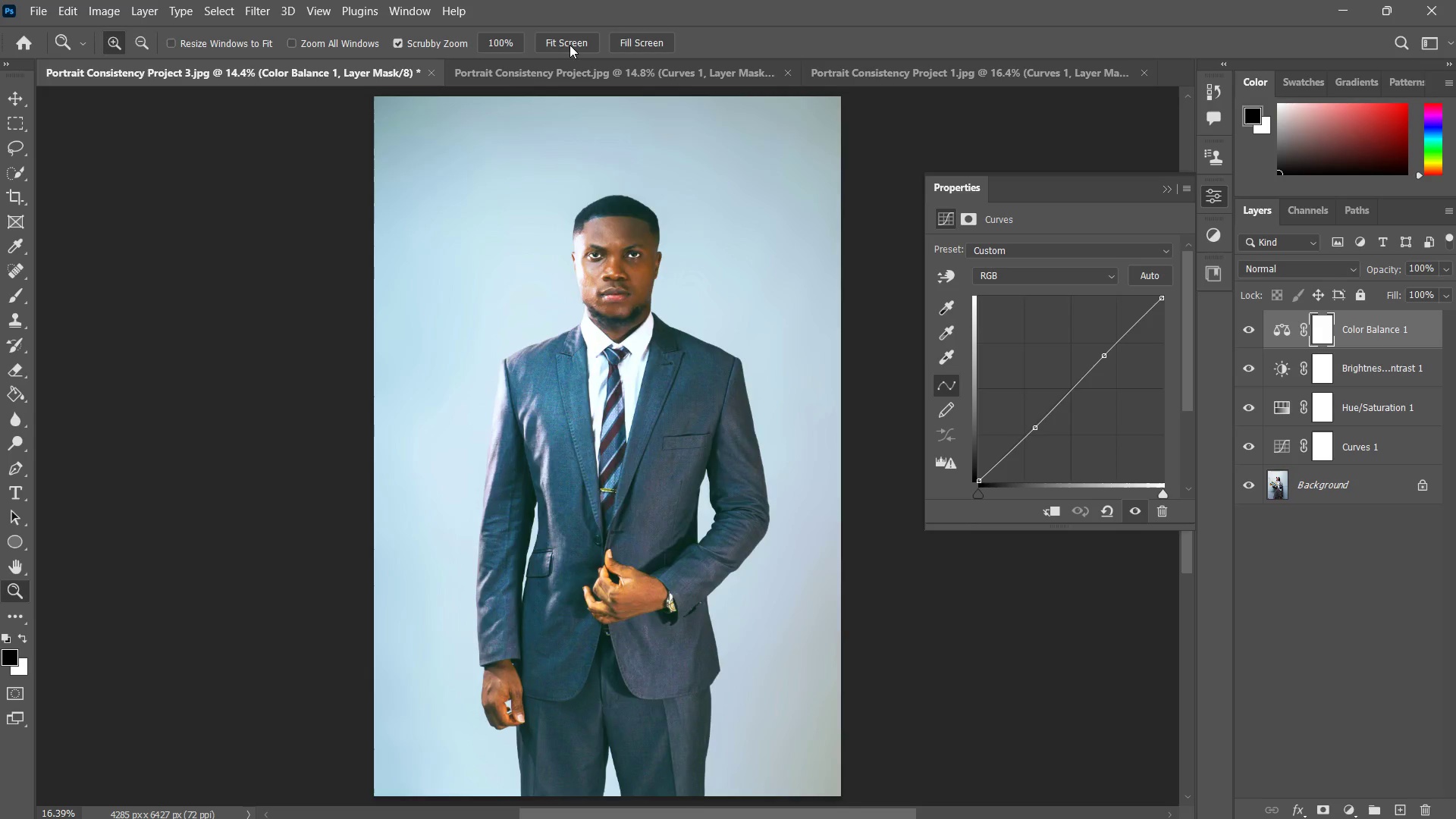 
key(Control+Tab)
 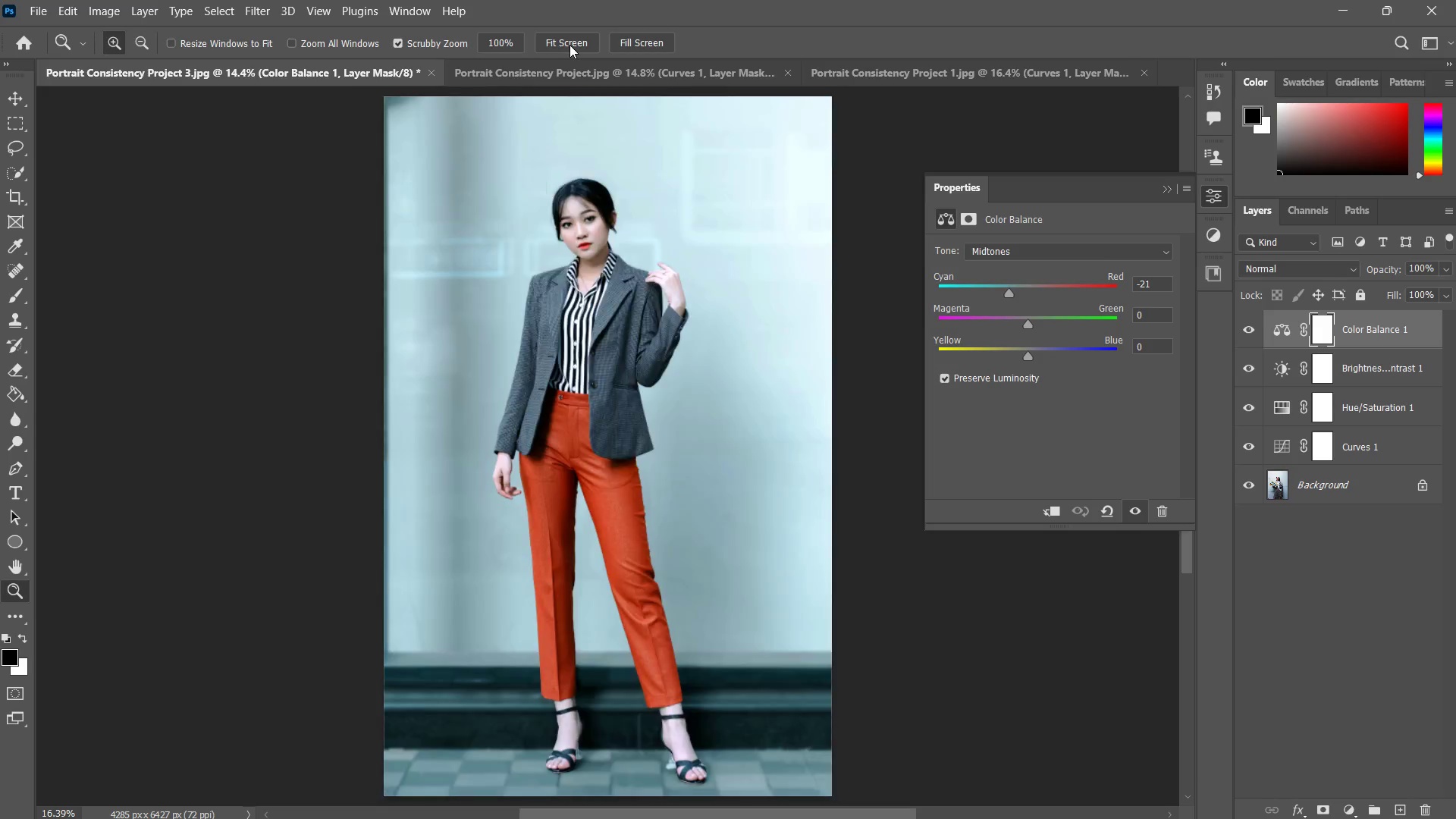 
key(Control+Tab)
 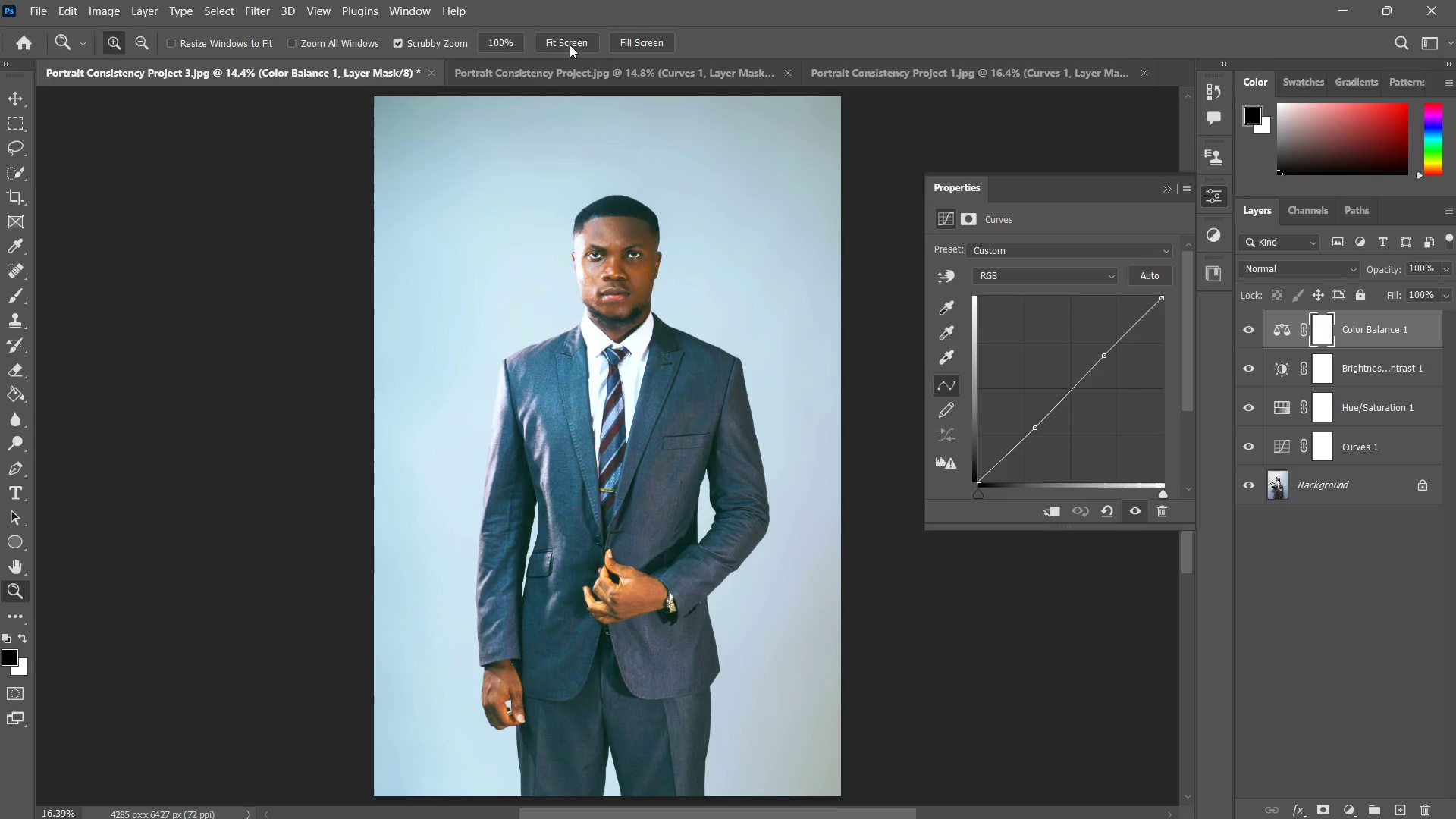 
key(Control+Tab)
 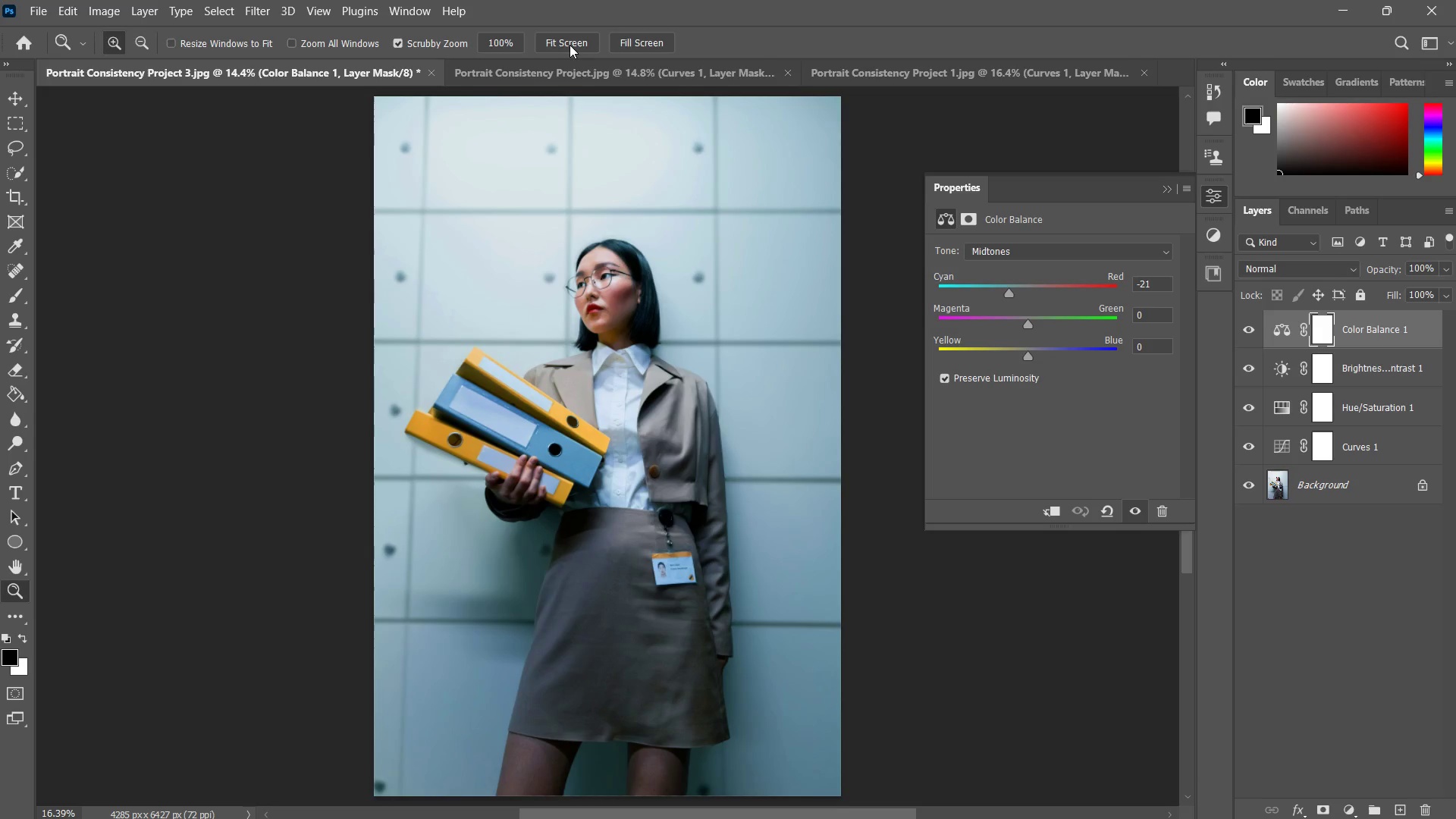 
key(Control+Tab)
 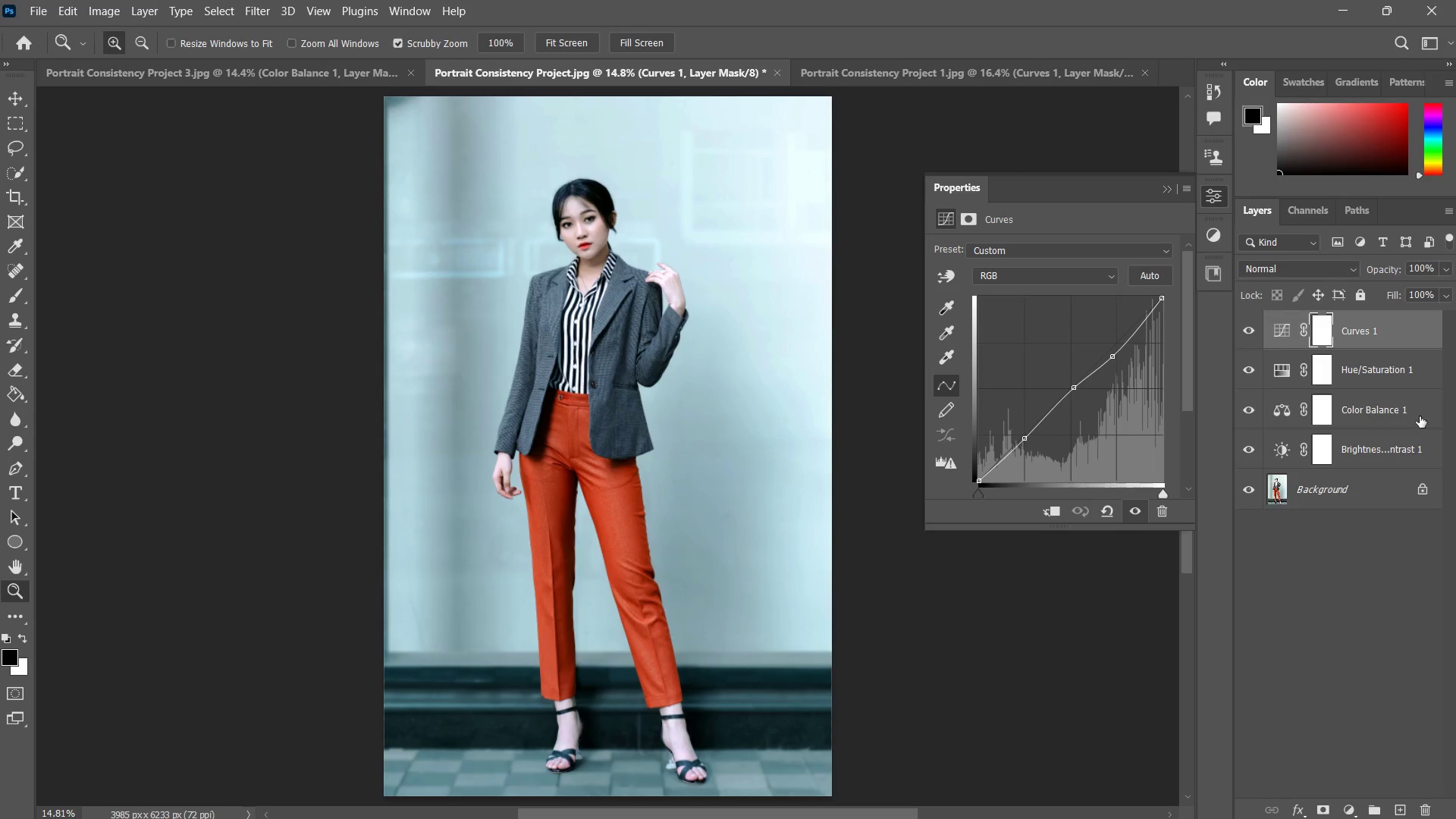 
hold_key(key=ControlLeft, duration=1.14)
left_click([1358, 341])
 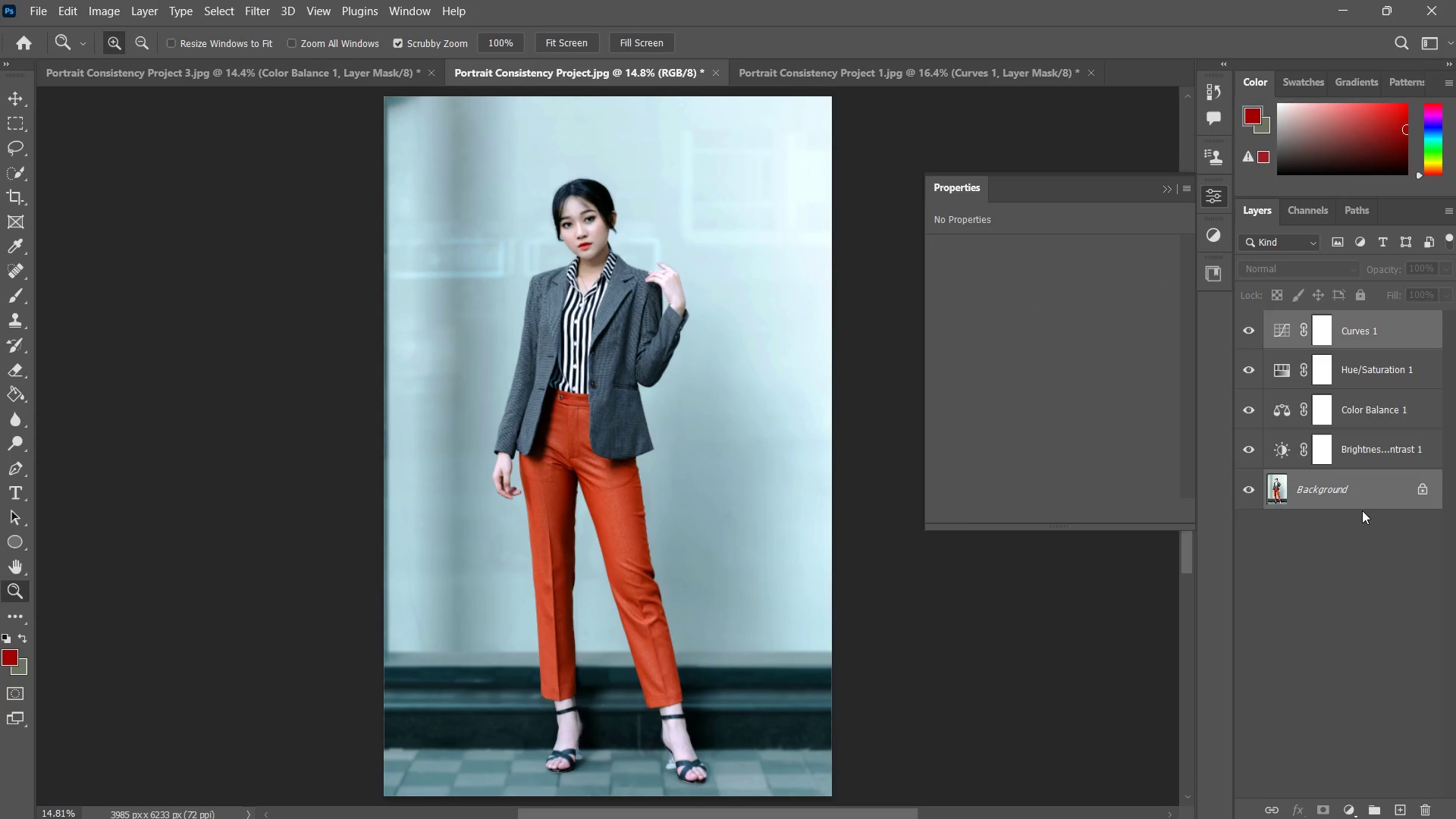 
left_click([1342, 491])
 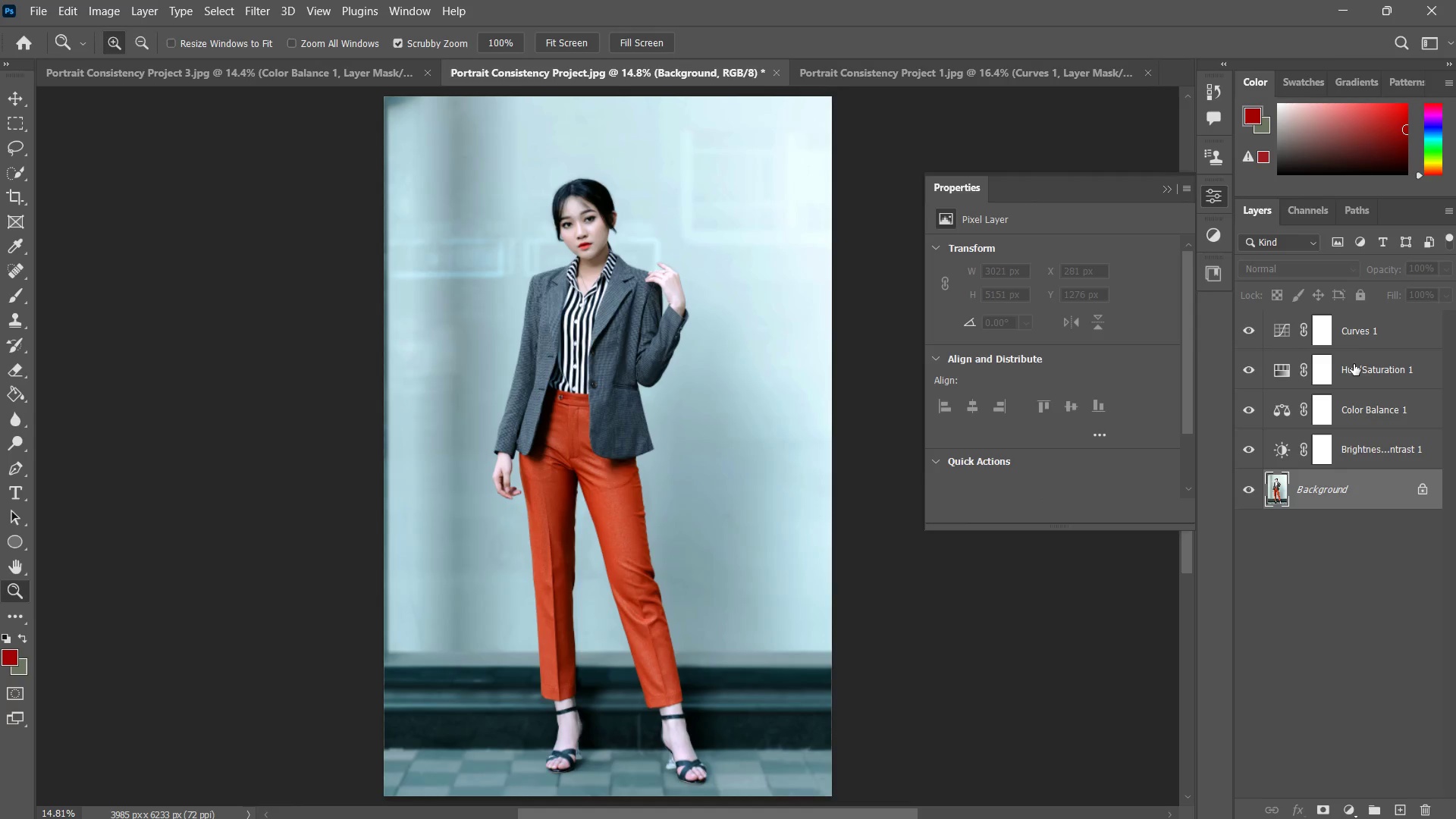 
hold_key(key=ShiftLeft, duration=0.84)
 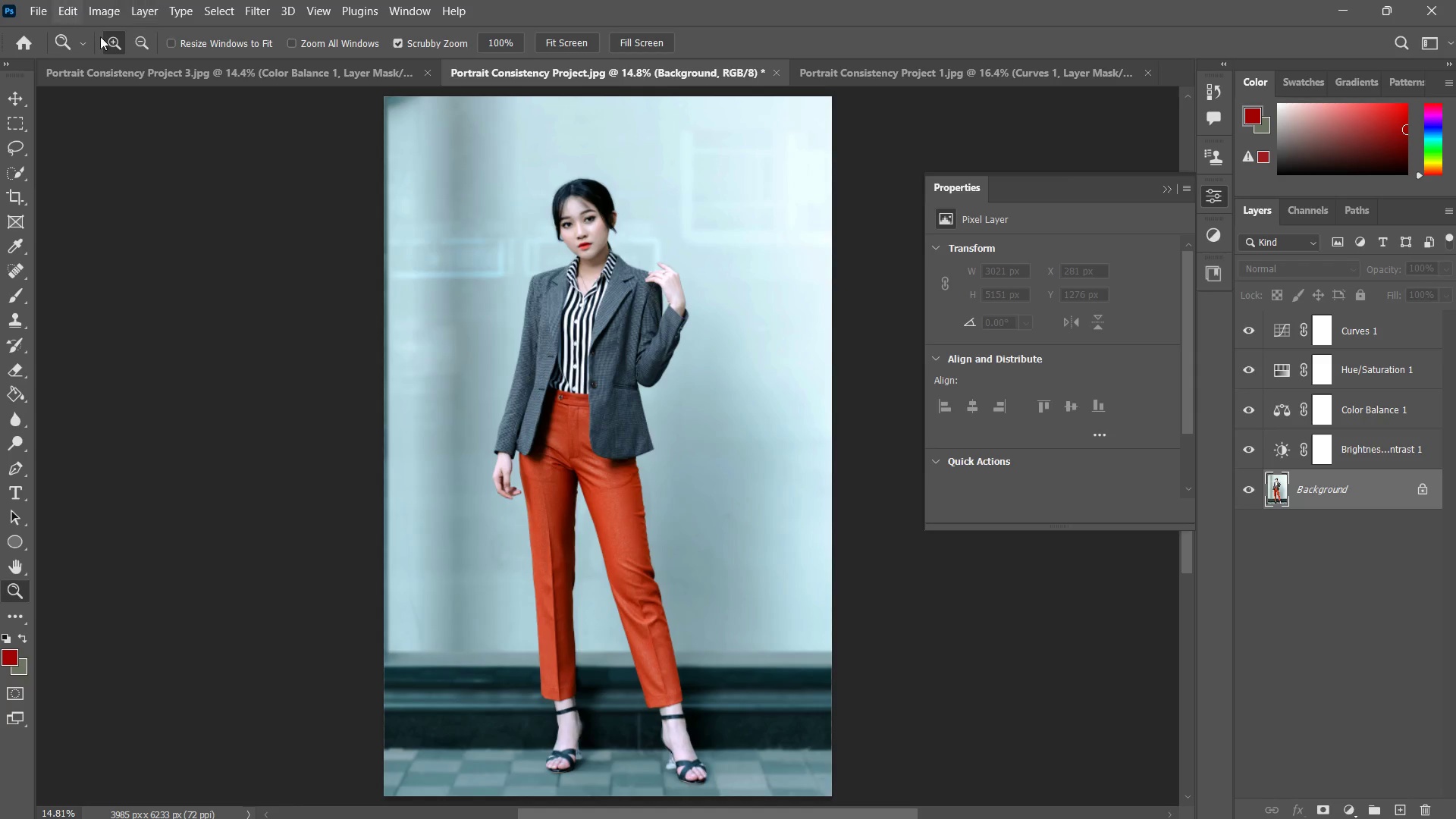 
left_click([185, 65])
 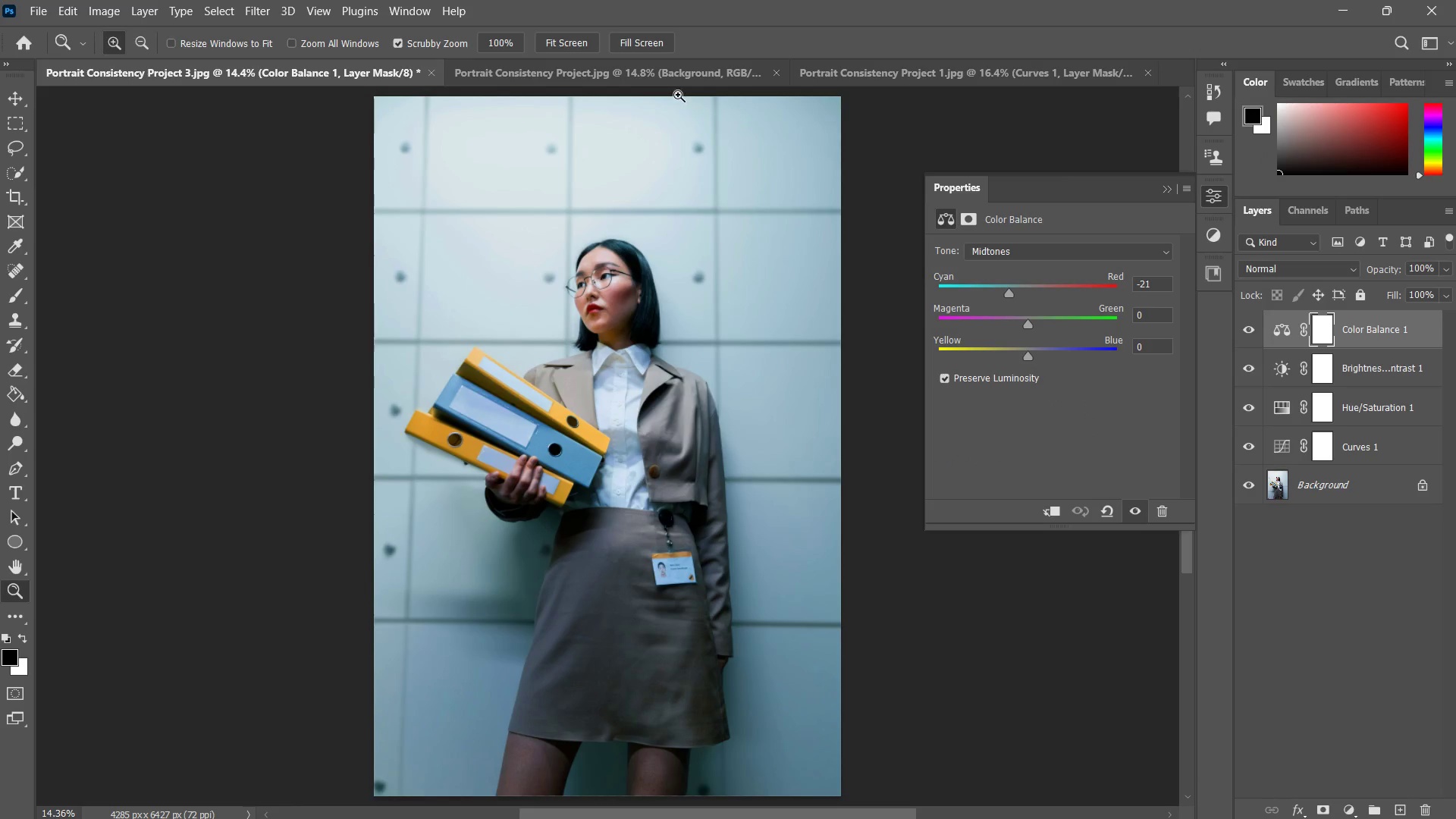 
left_click([667, 81])
 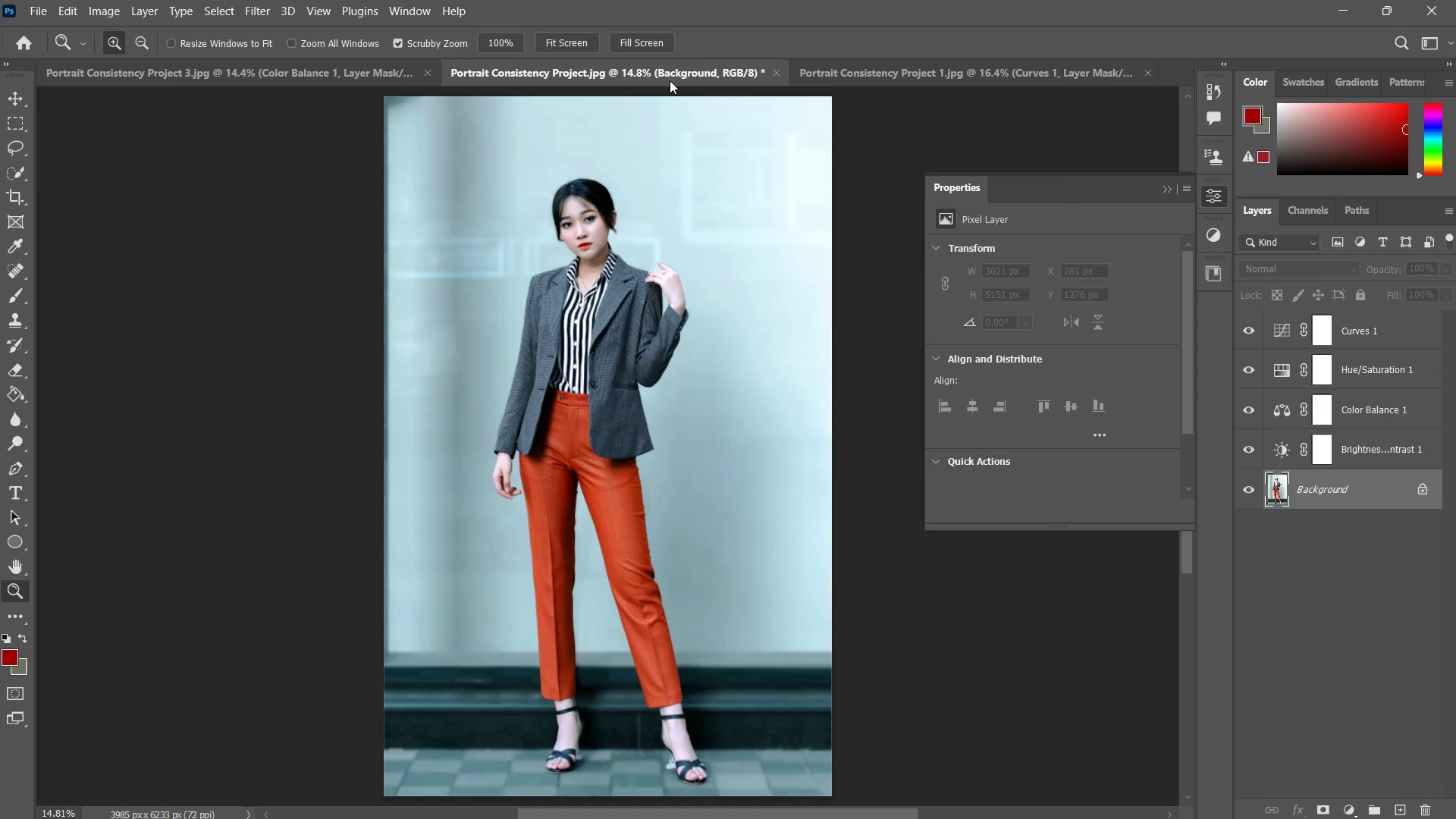 
left_click([858, 67])
 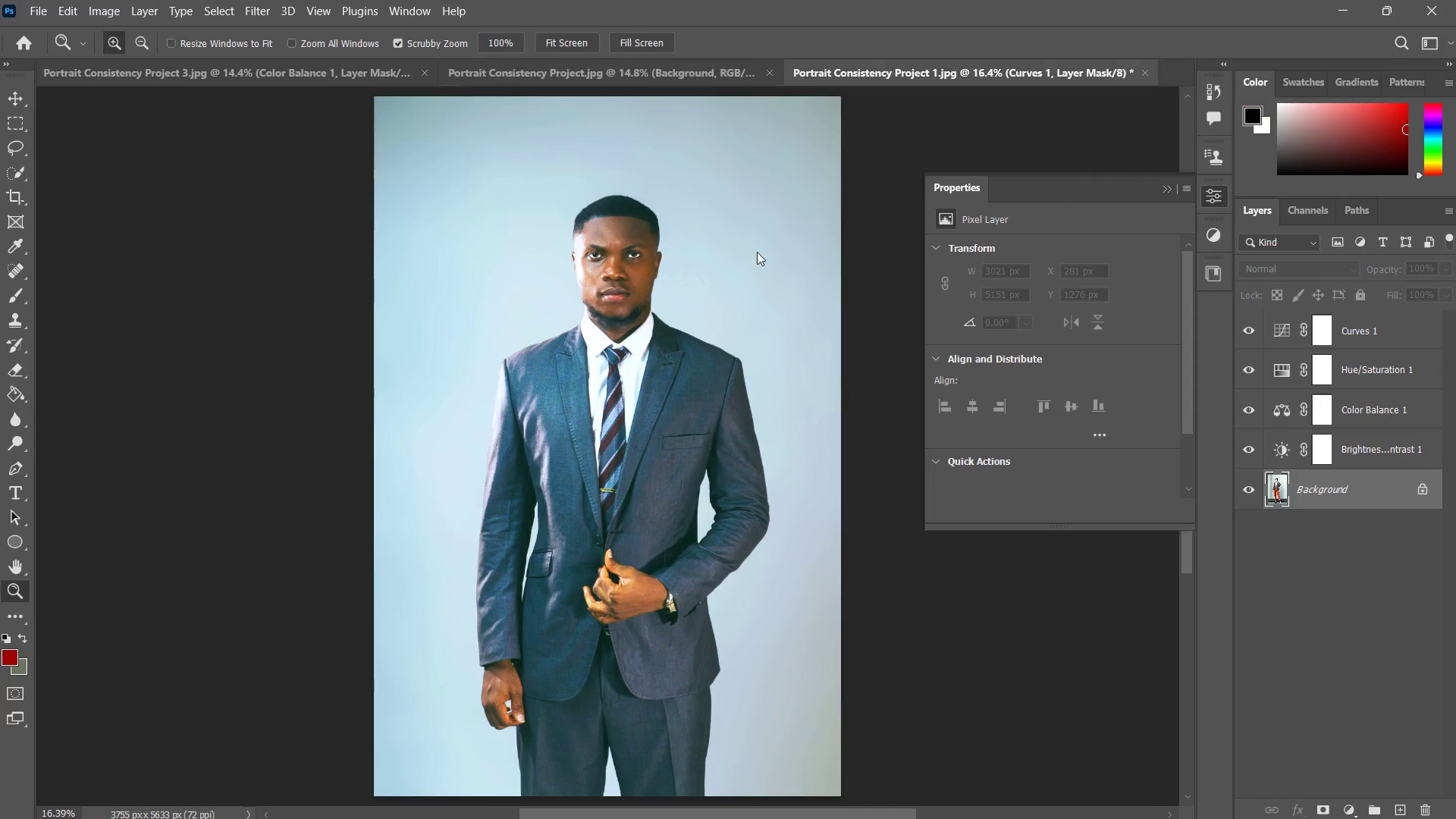 
hold_key(key=MetaLeft, duration=0.41)
 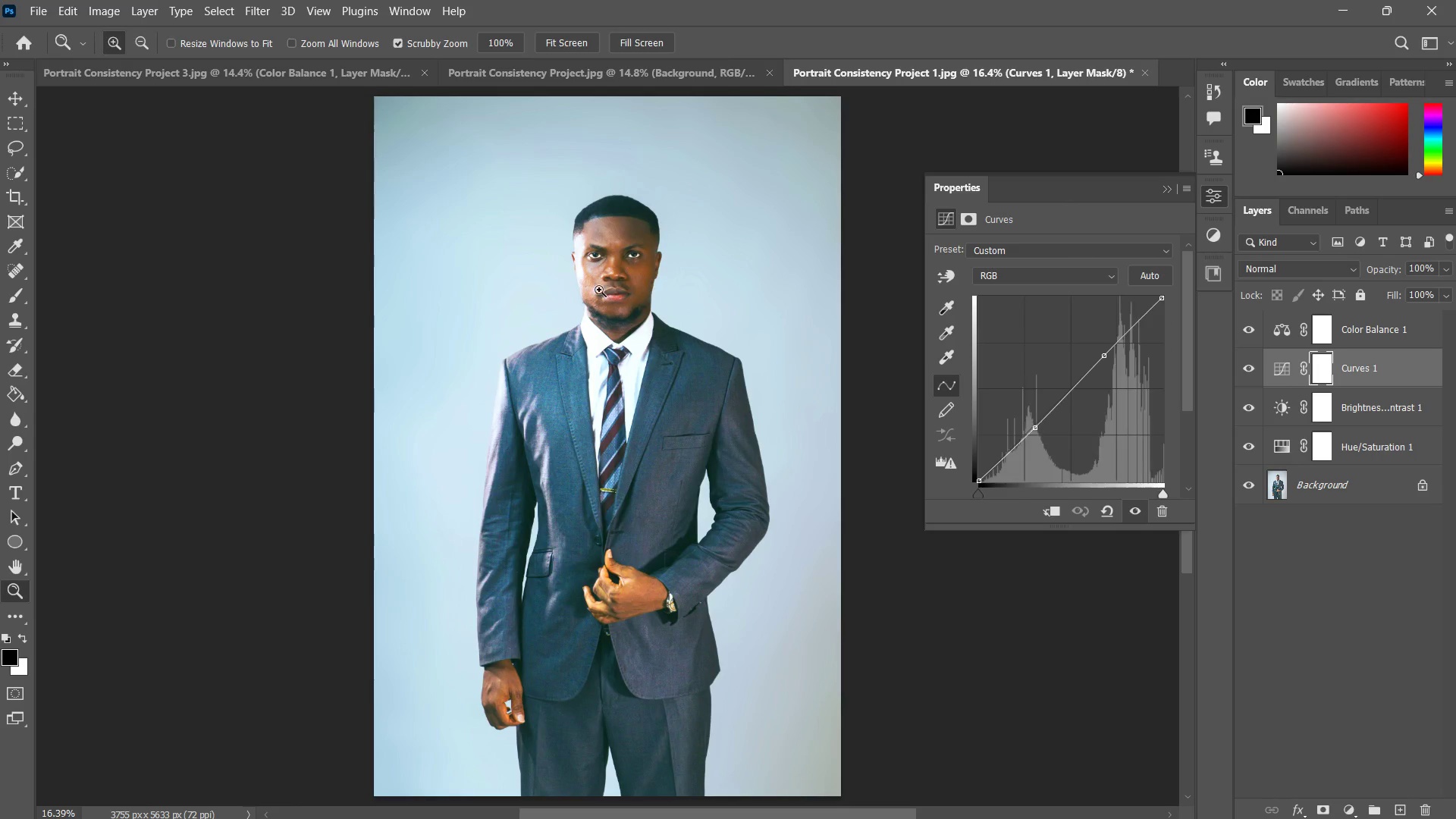 
hold_key(key=ShiftLeft, duration=0.39)
 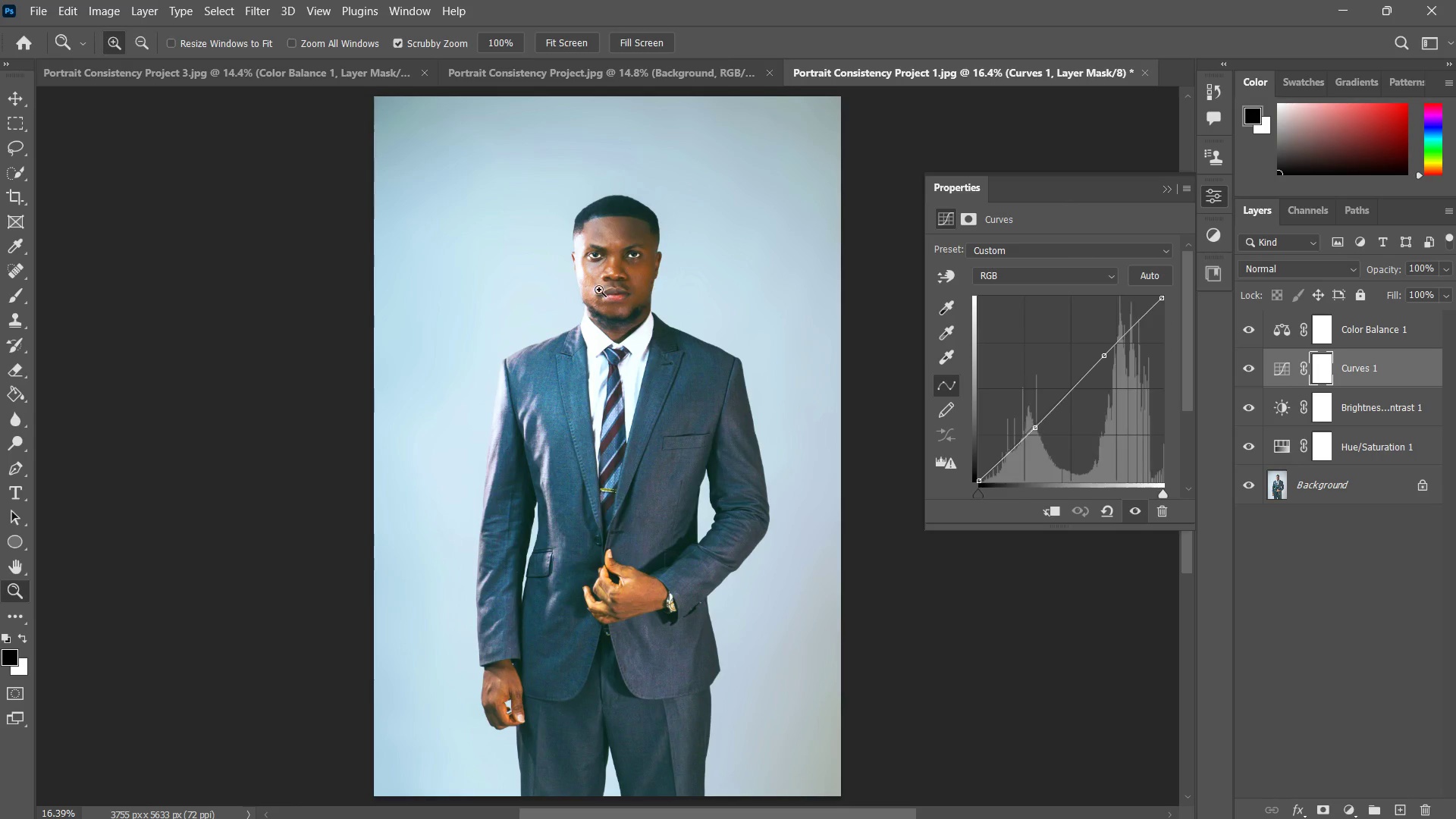 
key(Meta+Shift+S)
 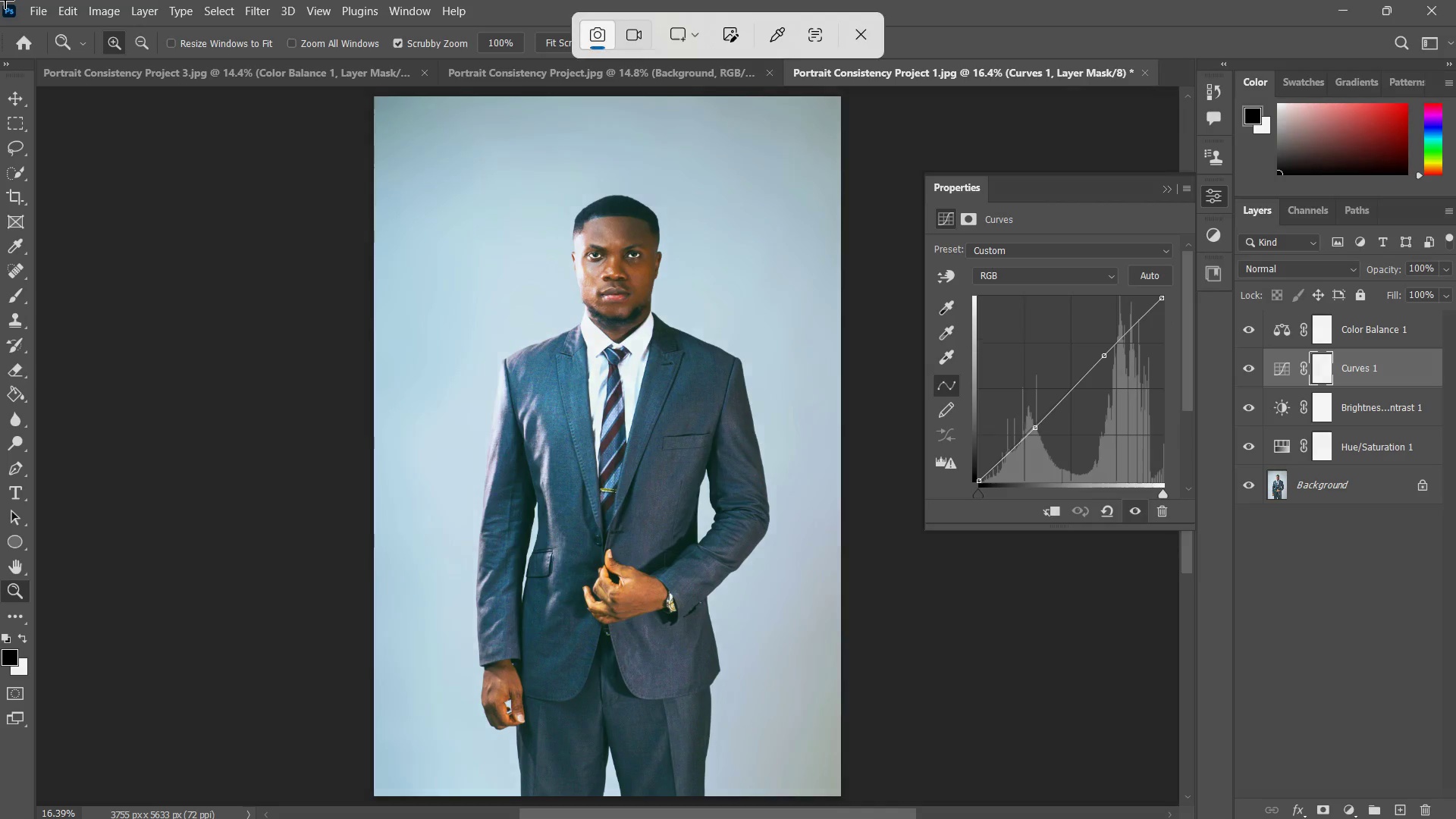 
left_click_drag(start_coordinate=[0, 0], to_coordinate=[1455, 818])
 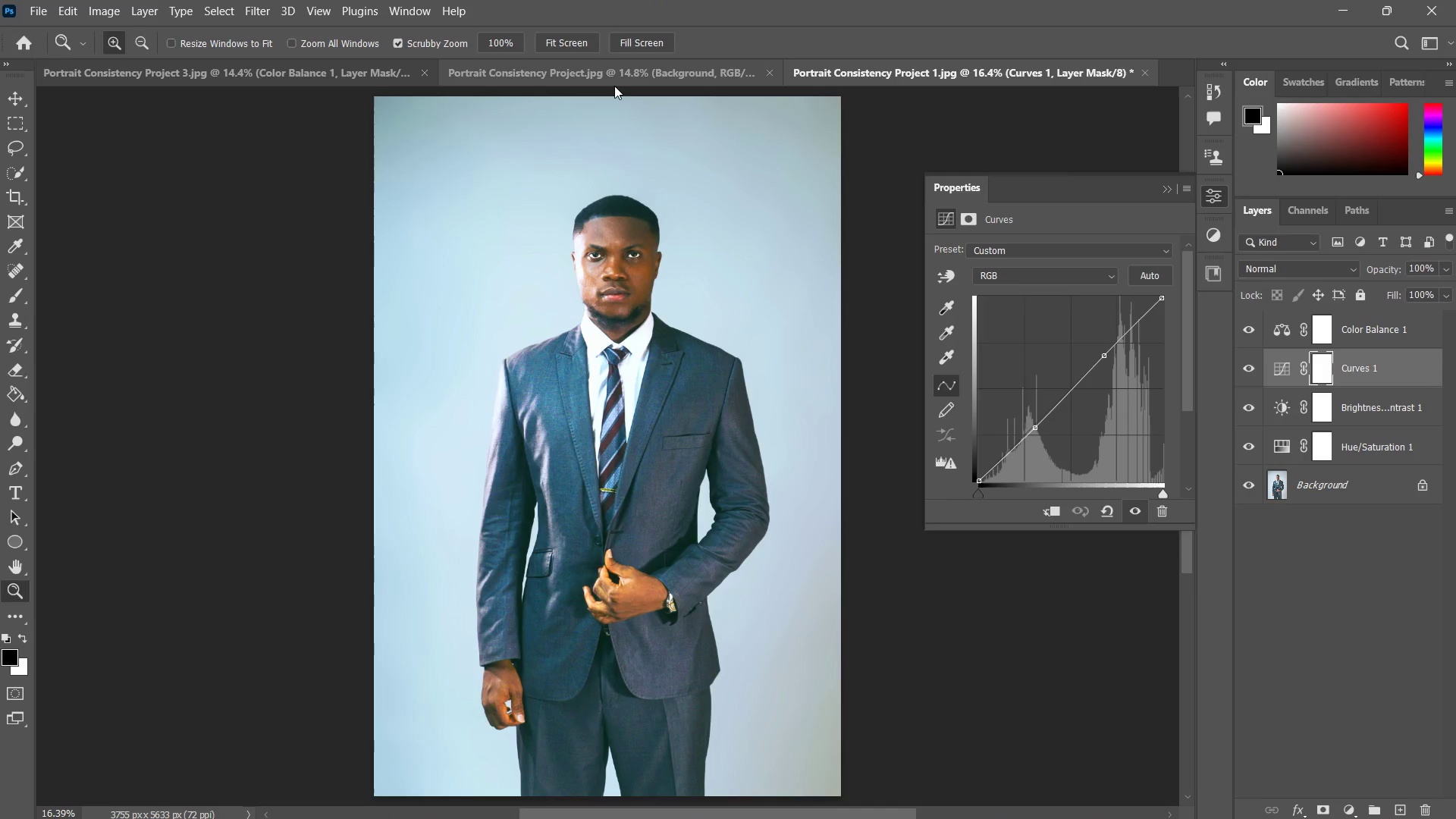 
left_click([609, 80])
 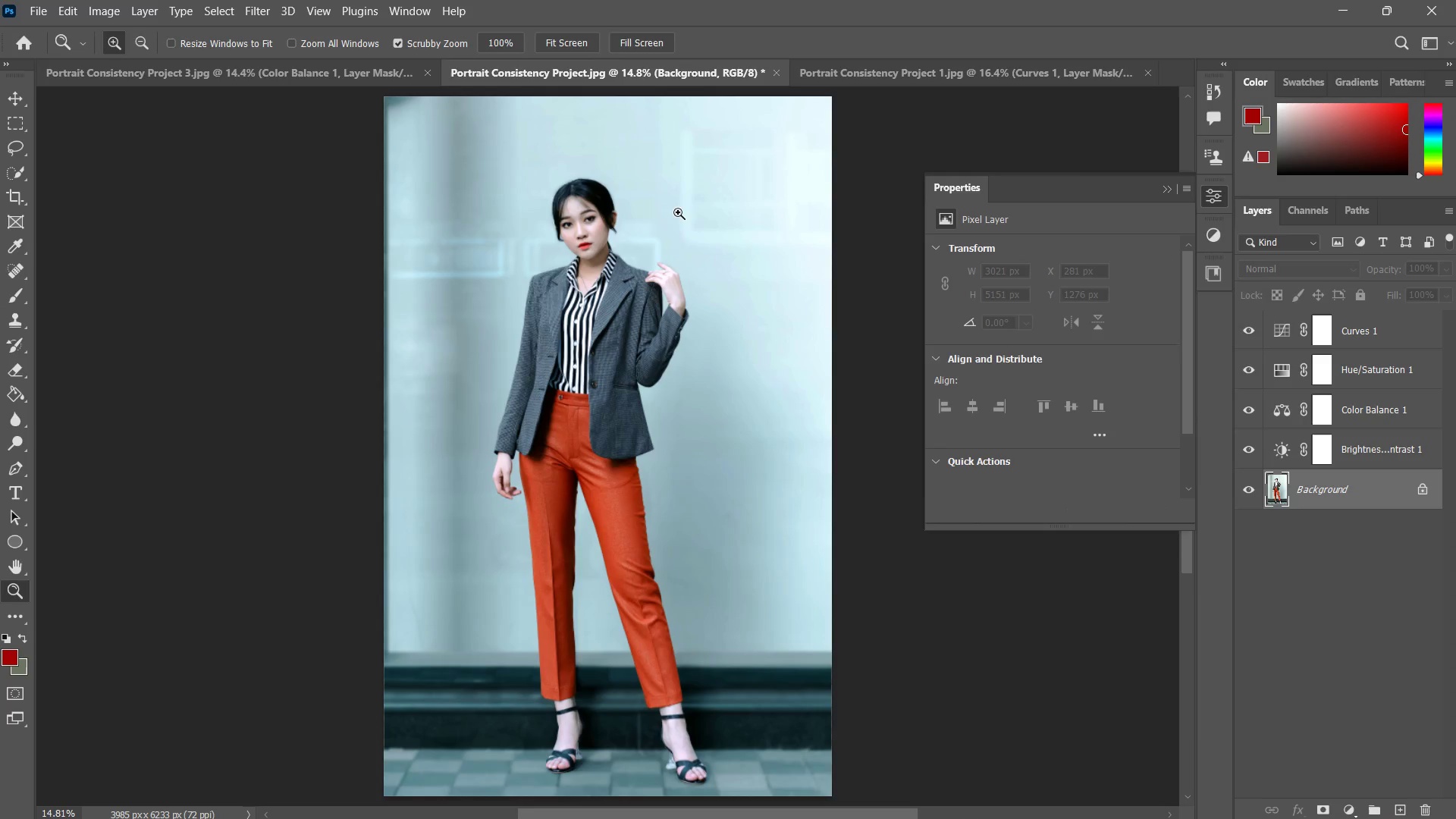 
key(Meta+Shift+S)
 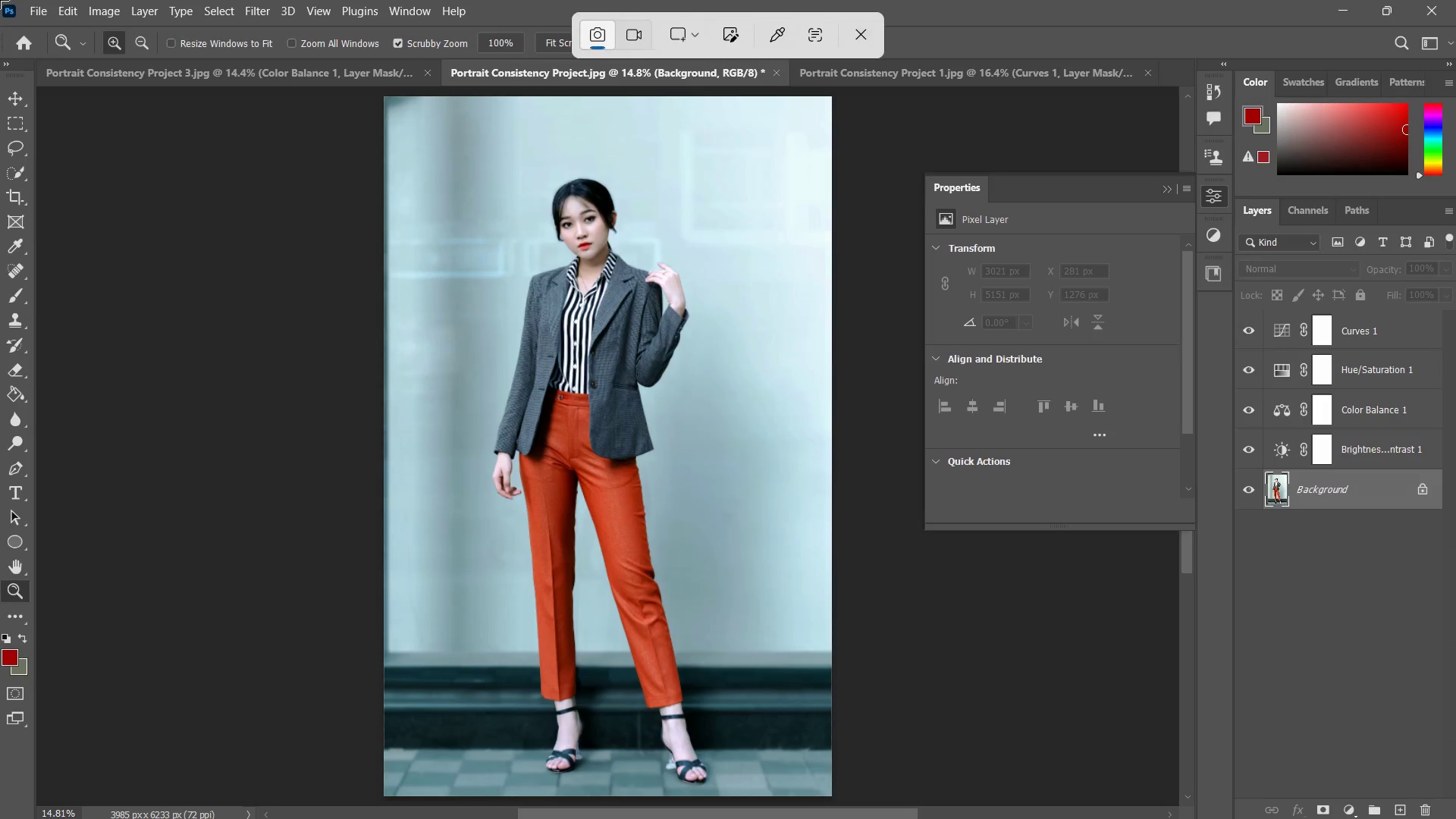 
left_click_drag(start_coordinate=[0, 0], to_coordinate=[1455, 818])
 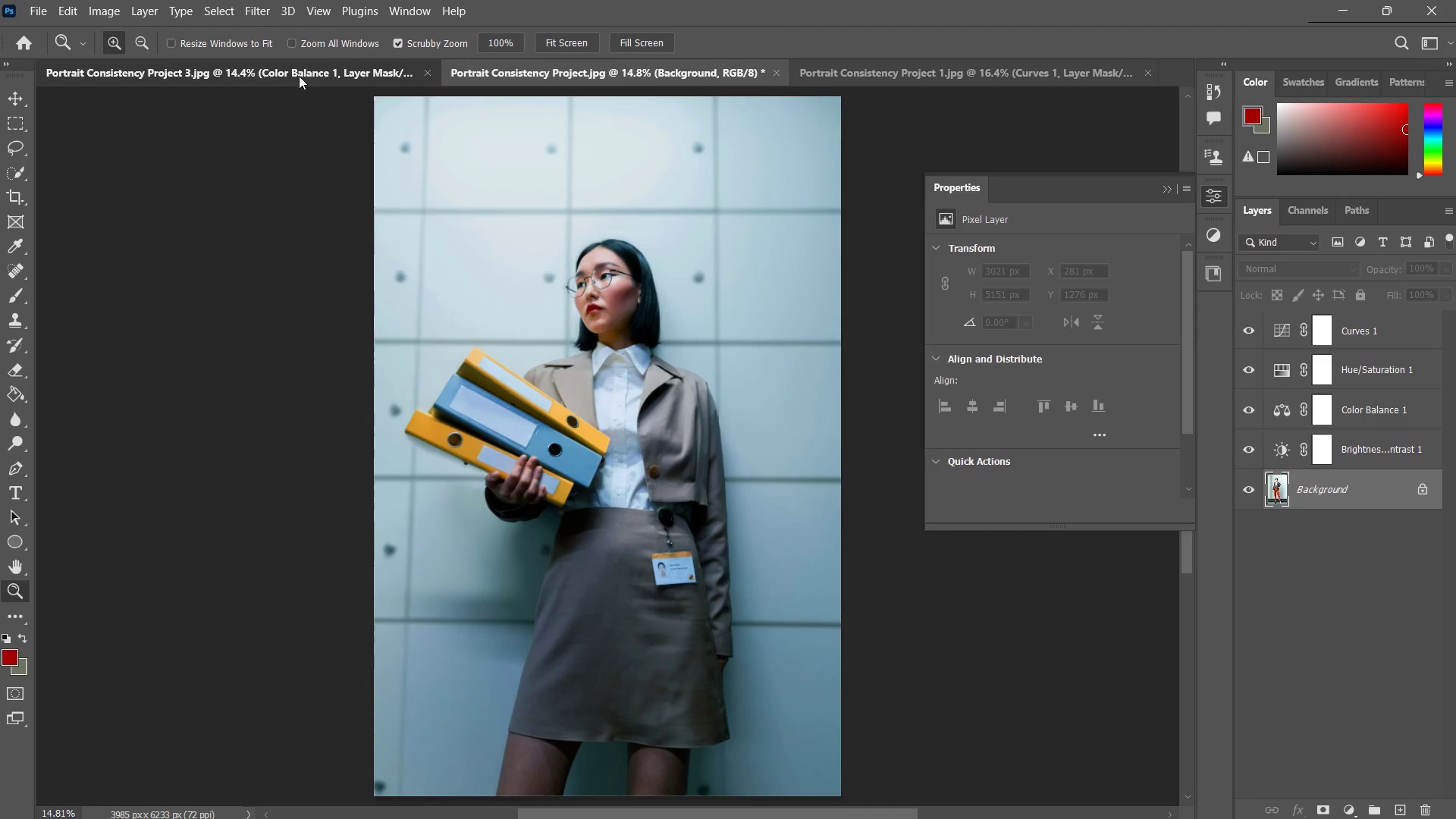 
key(Meta+Shift+S)
 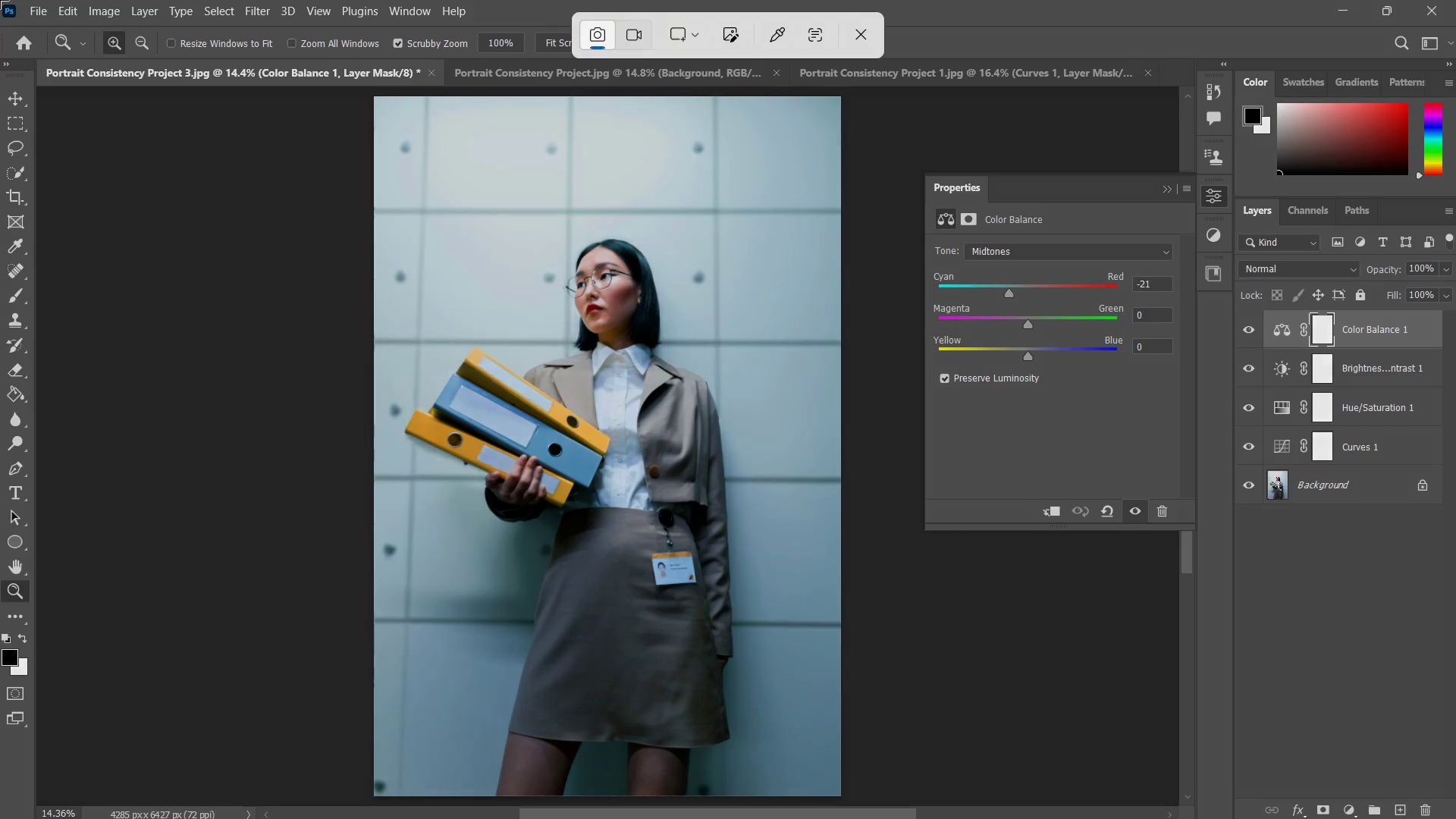 
left_click_drag(start_coordinate=[0, 0], to_coordinate=[1455, 818])
 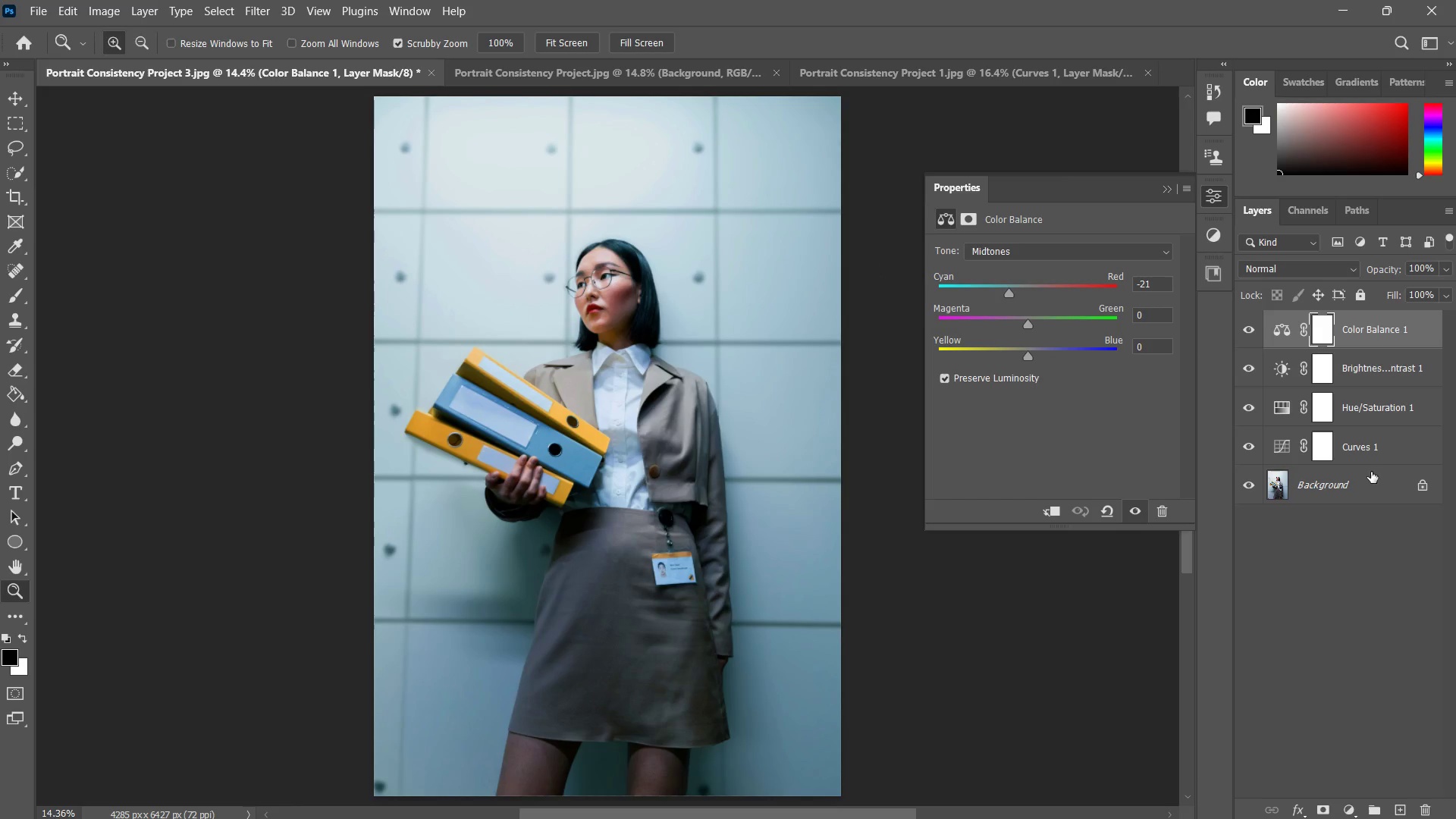 
hold_key(key=ShiftLeft, duration=0.56)
left_click([1360, 481])
 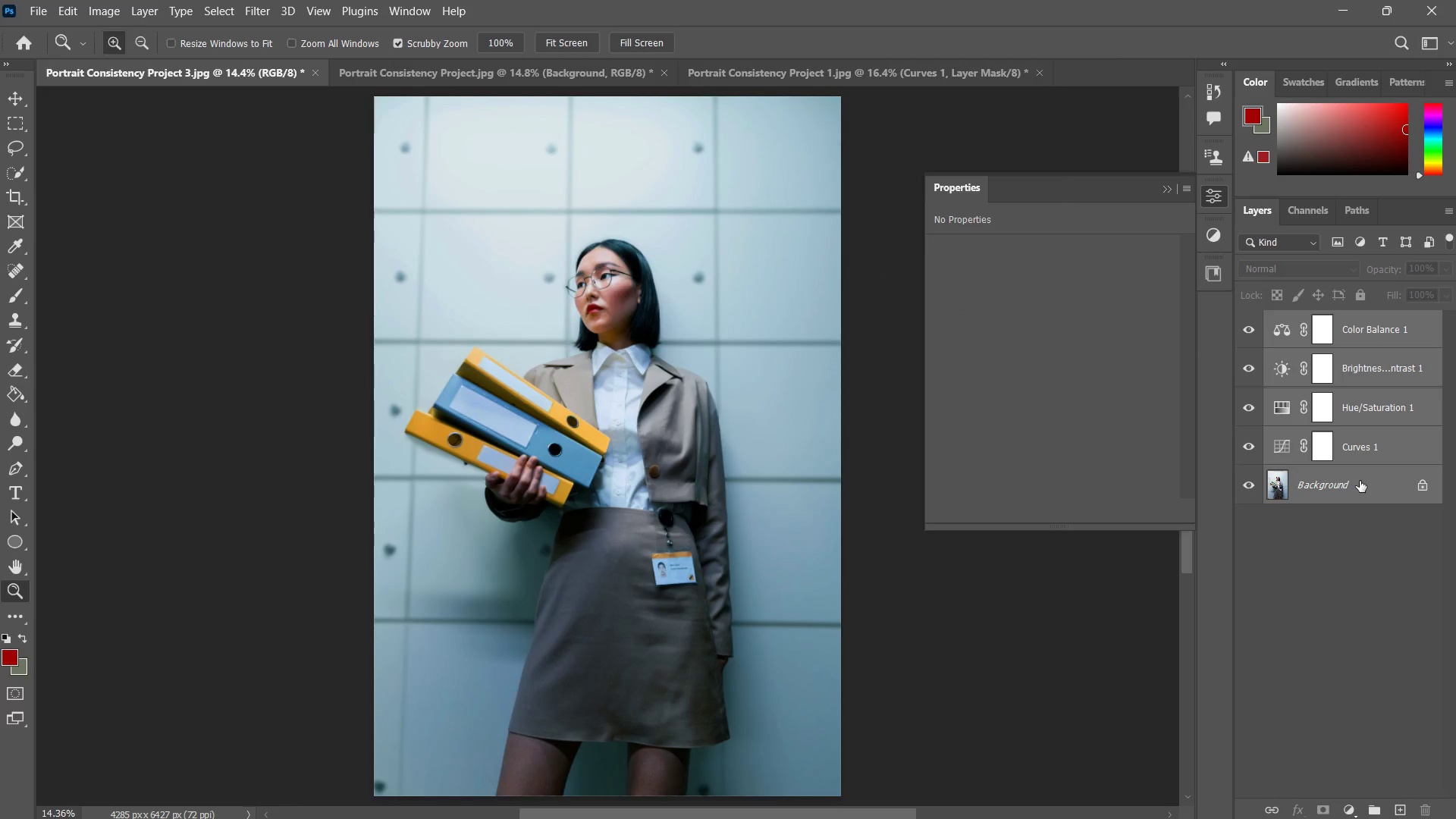 
key(Control+E)
 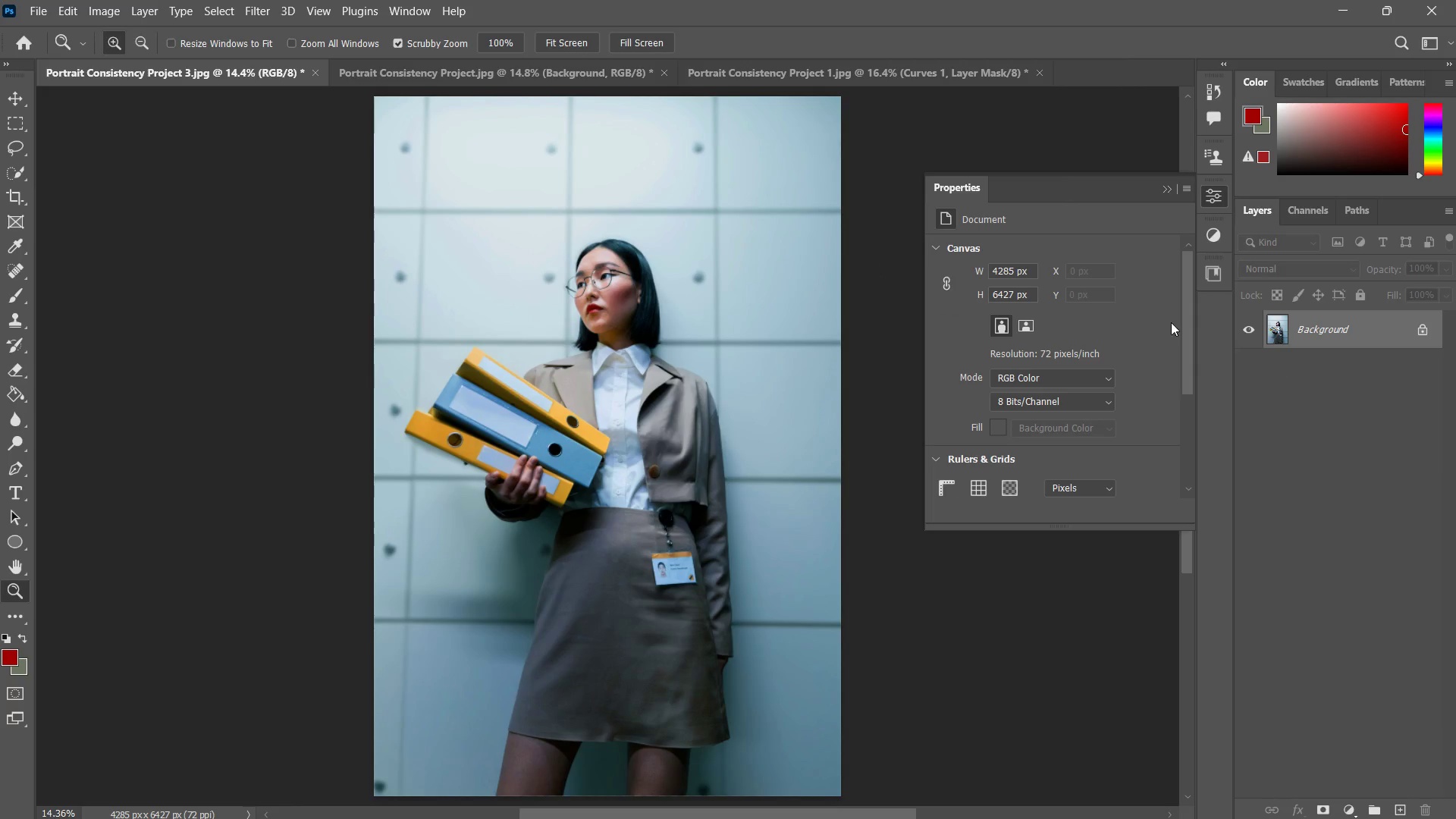 
left_click([563, 71])
 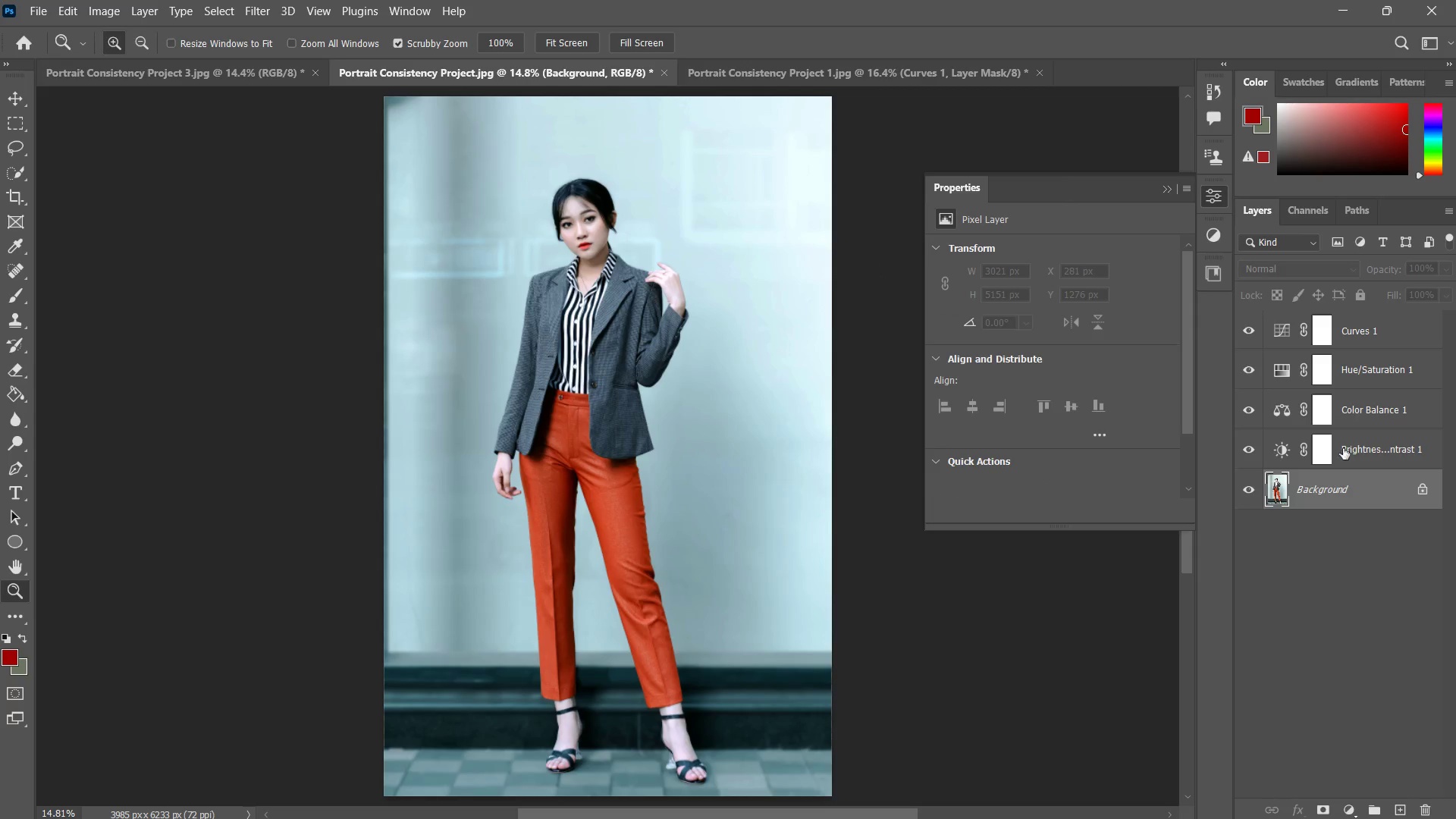 
hold_key(key=ShiftLeft, duration=2.78)
left_click([1327, 329])
 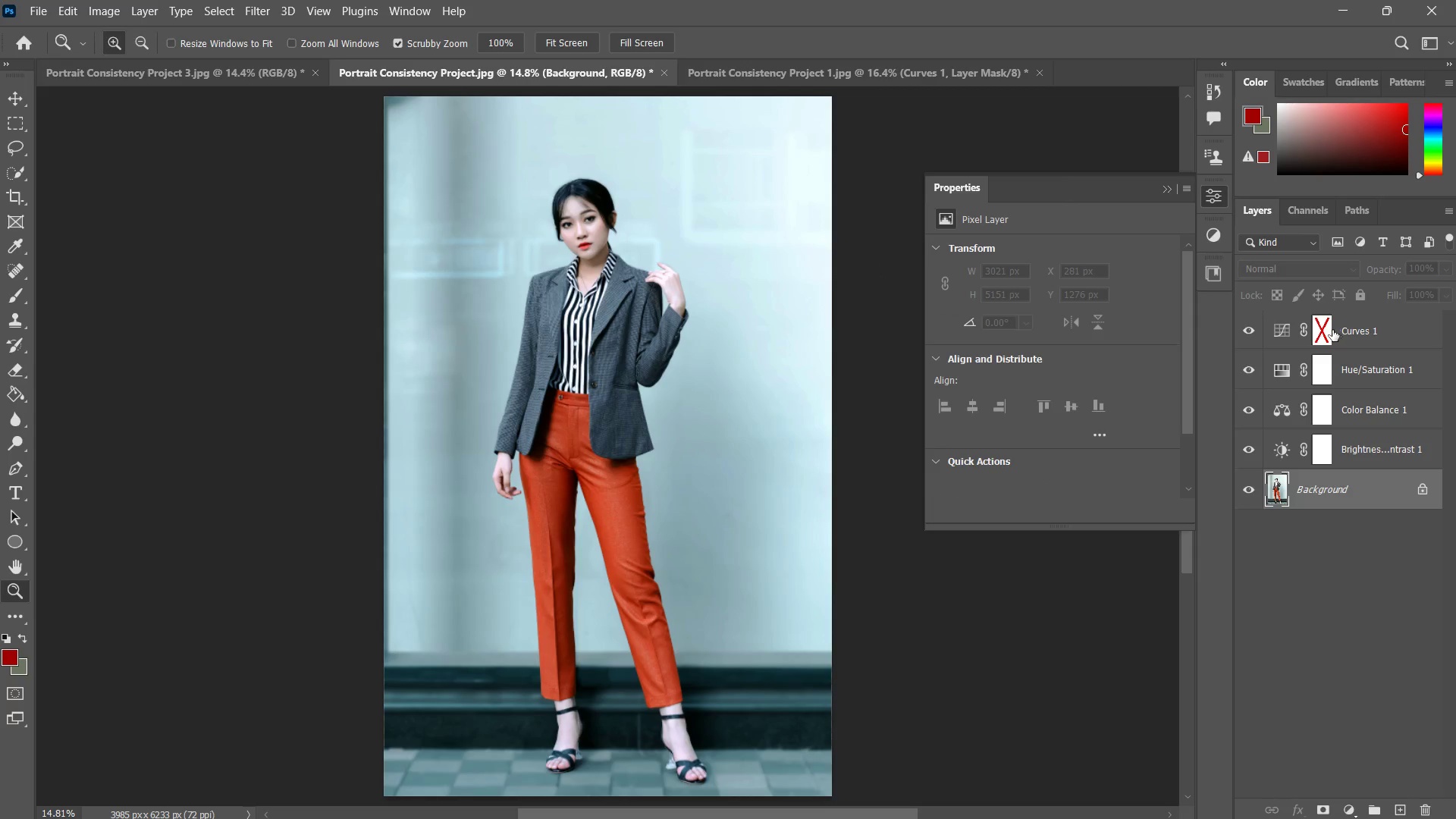 
left_click([1329, 328])
 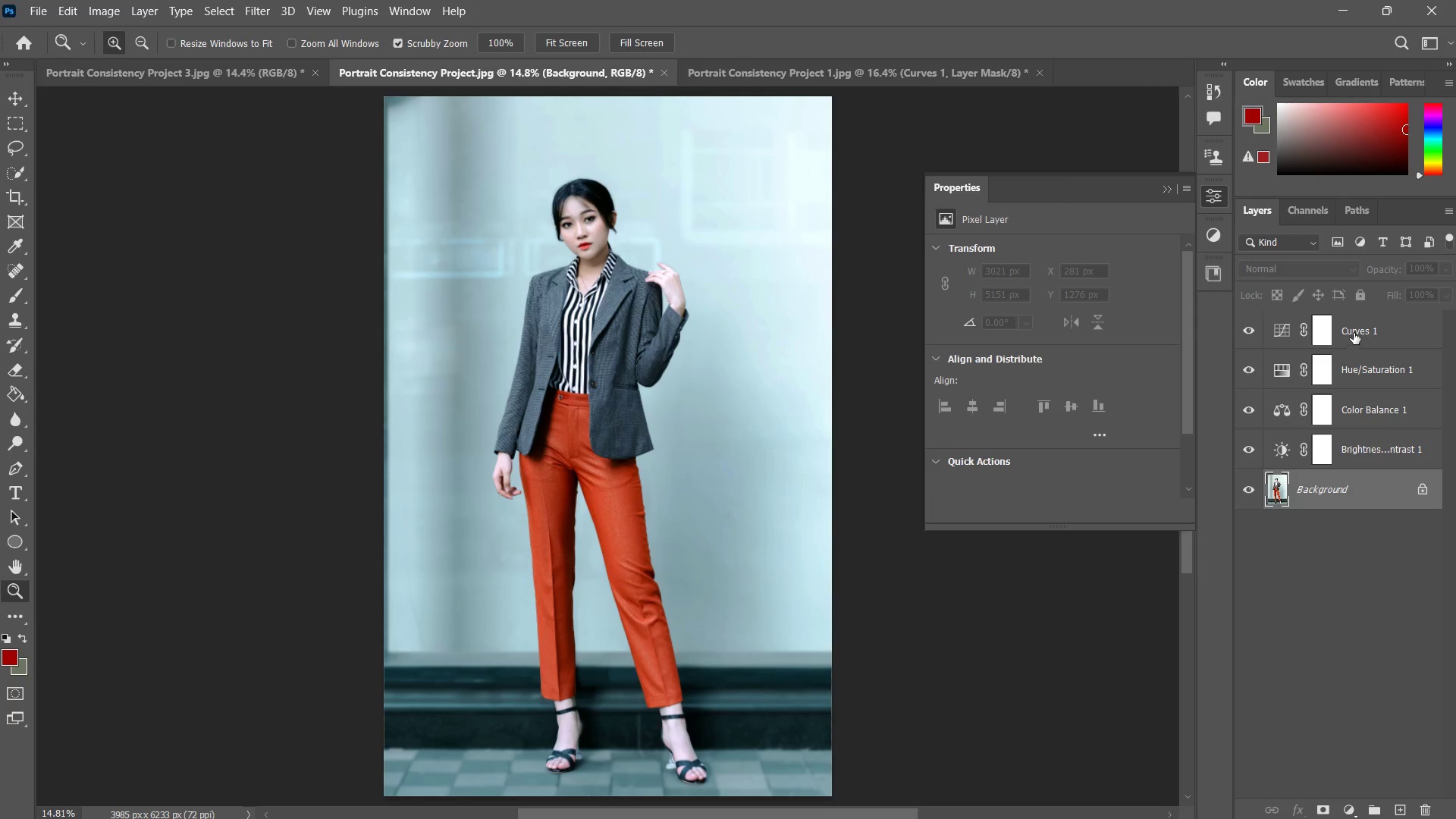 
left_click([1354, 332])
 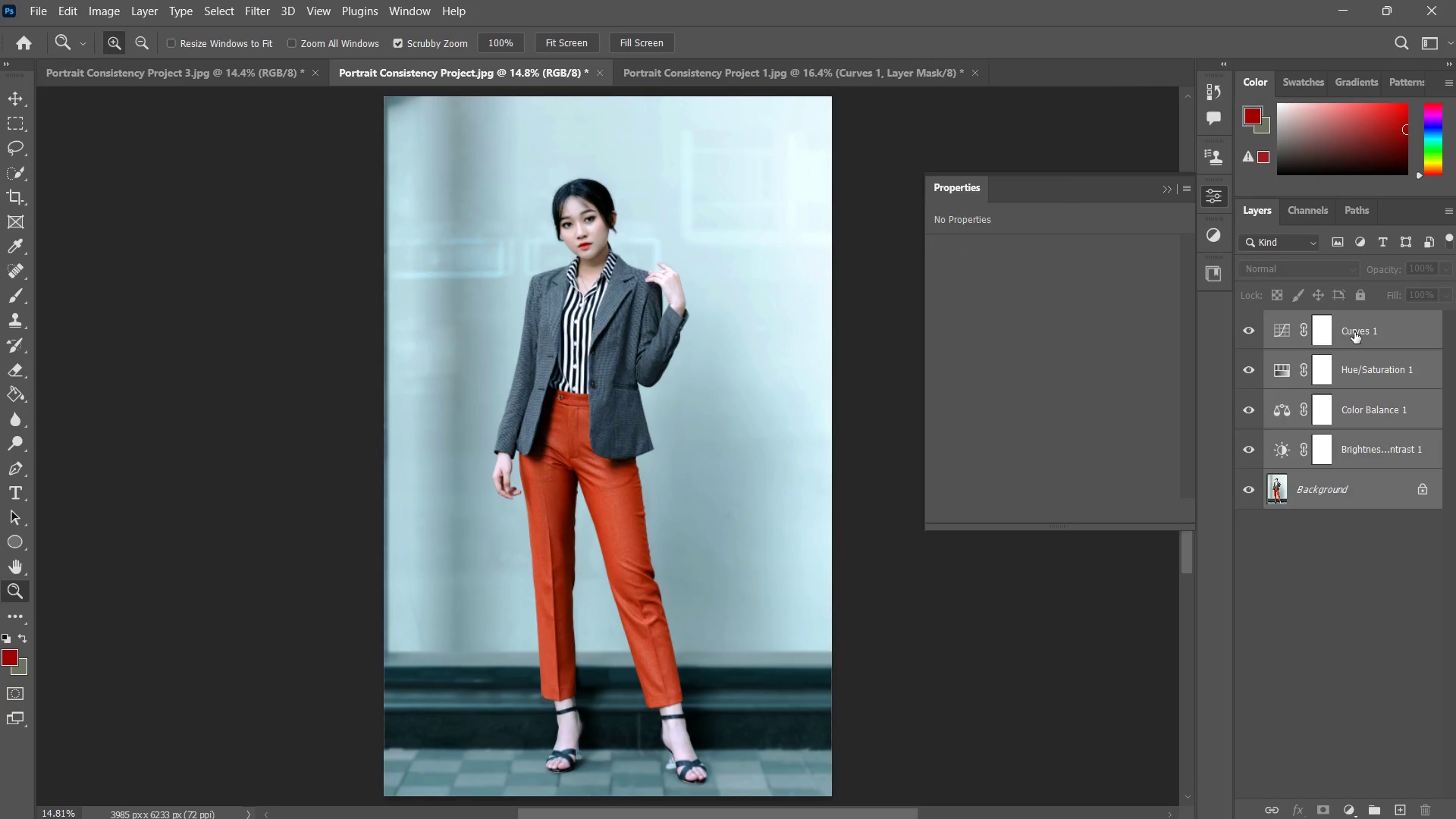 
key(Control+E)
 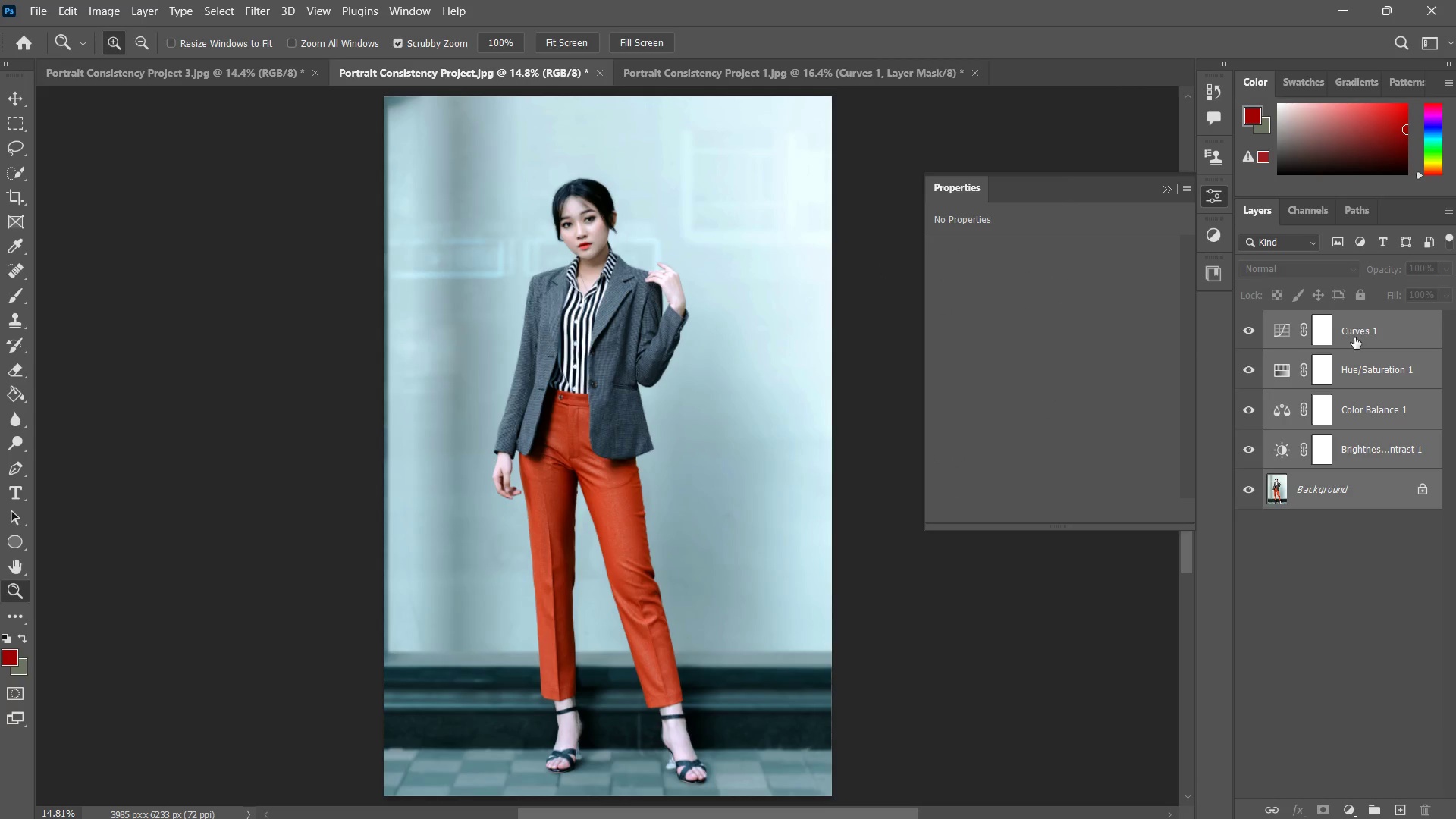 
key(Control+ControlLeft)
 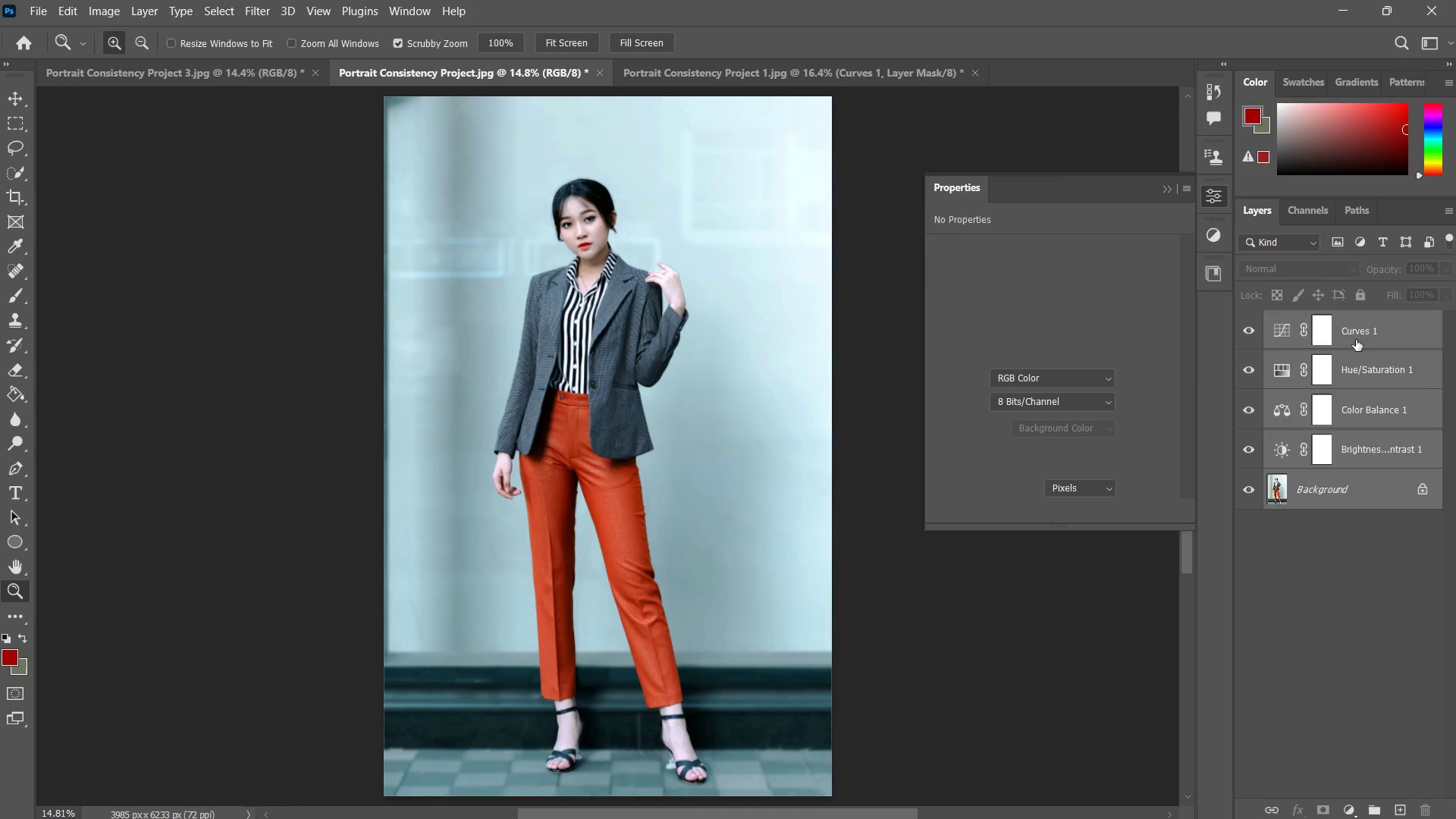 
key(Control+S)
 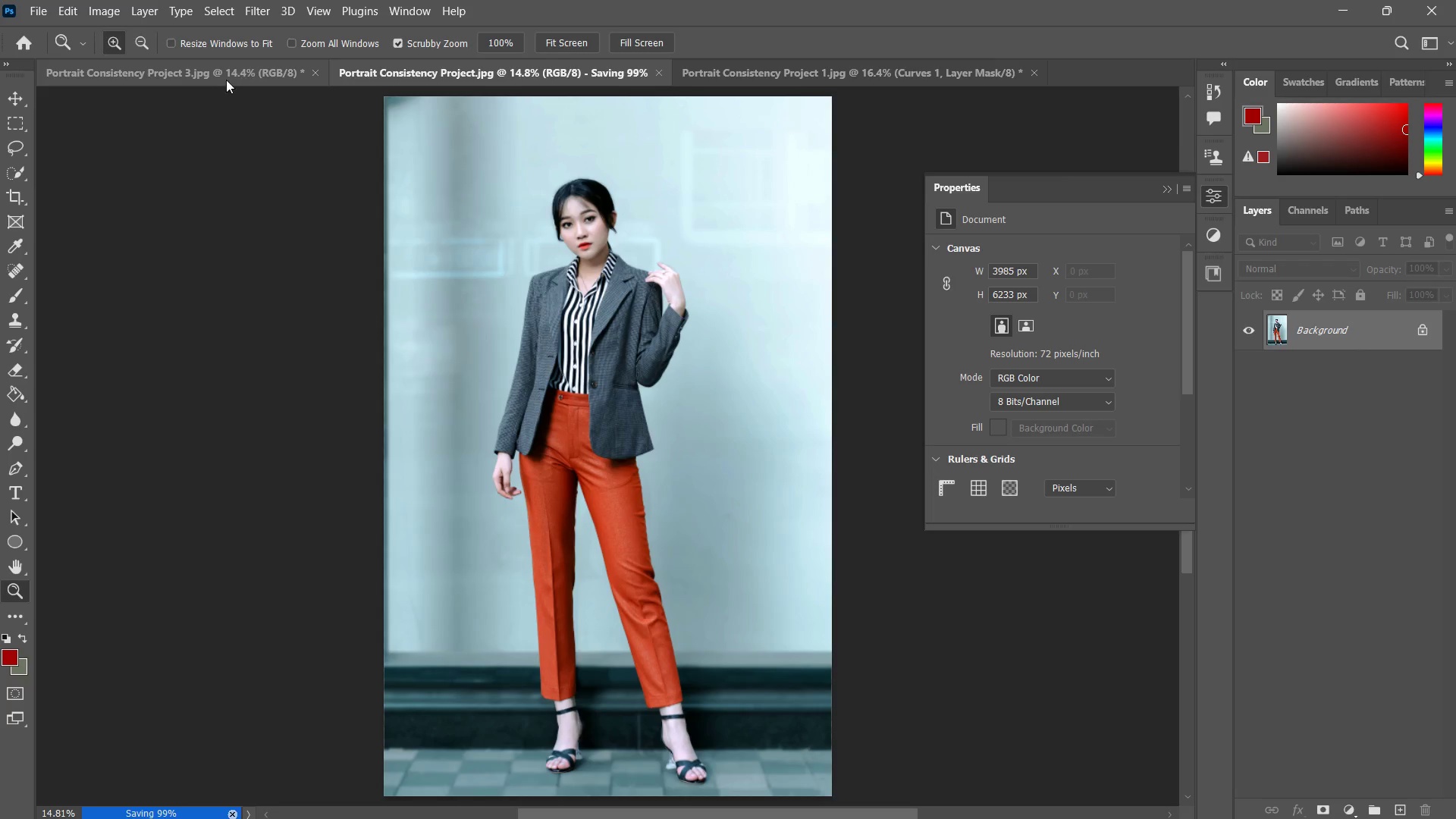 
left_click([224, 73])
 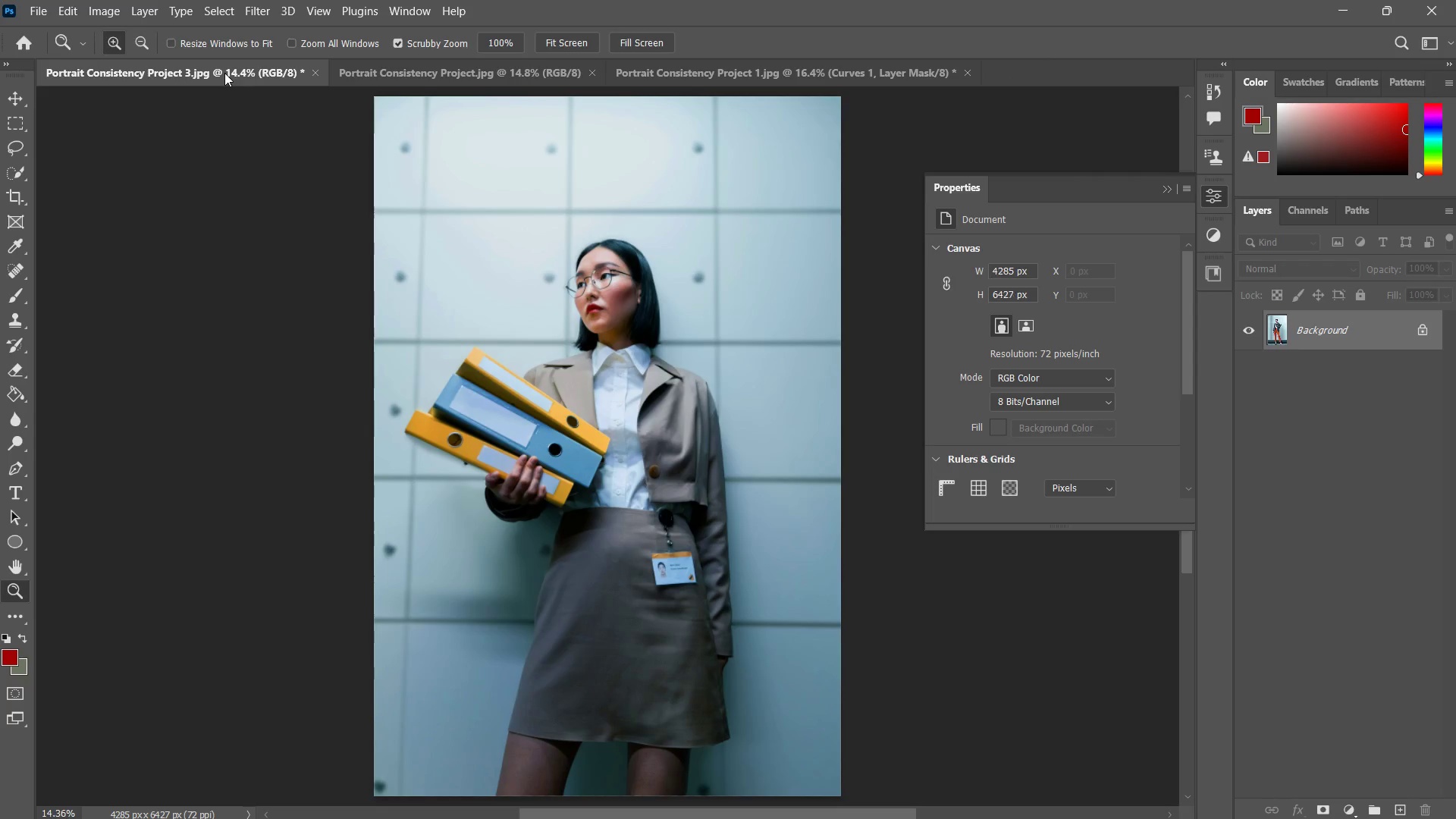 
key(Control+ControlLeft)
 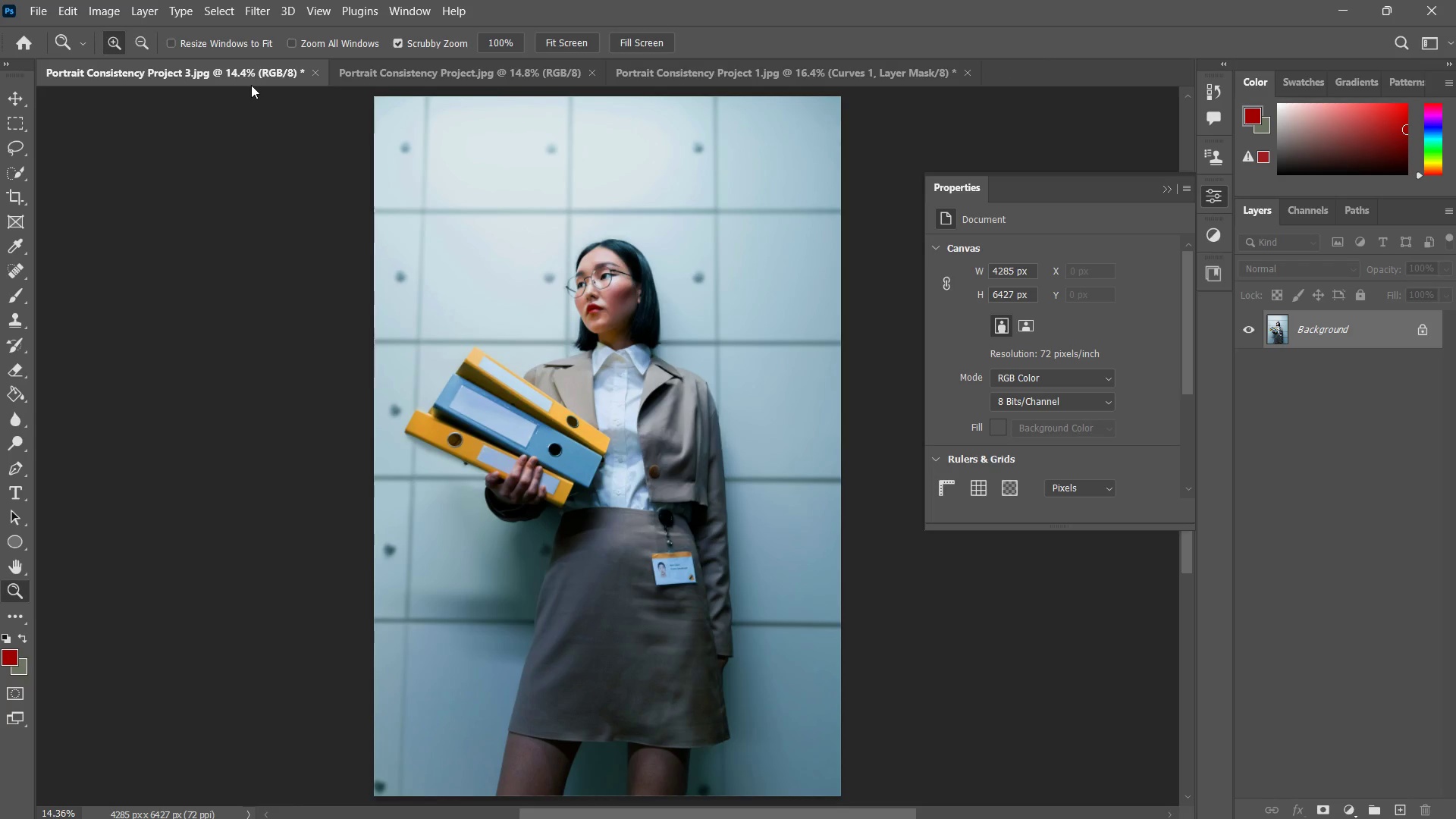 
key(Control+S)
 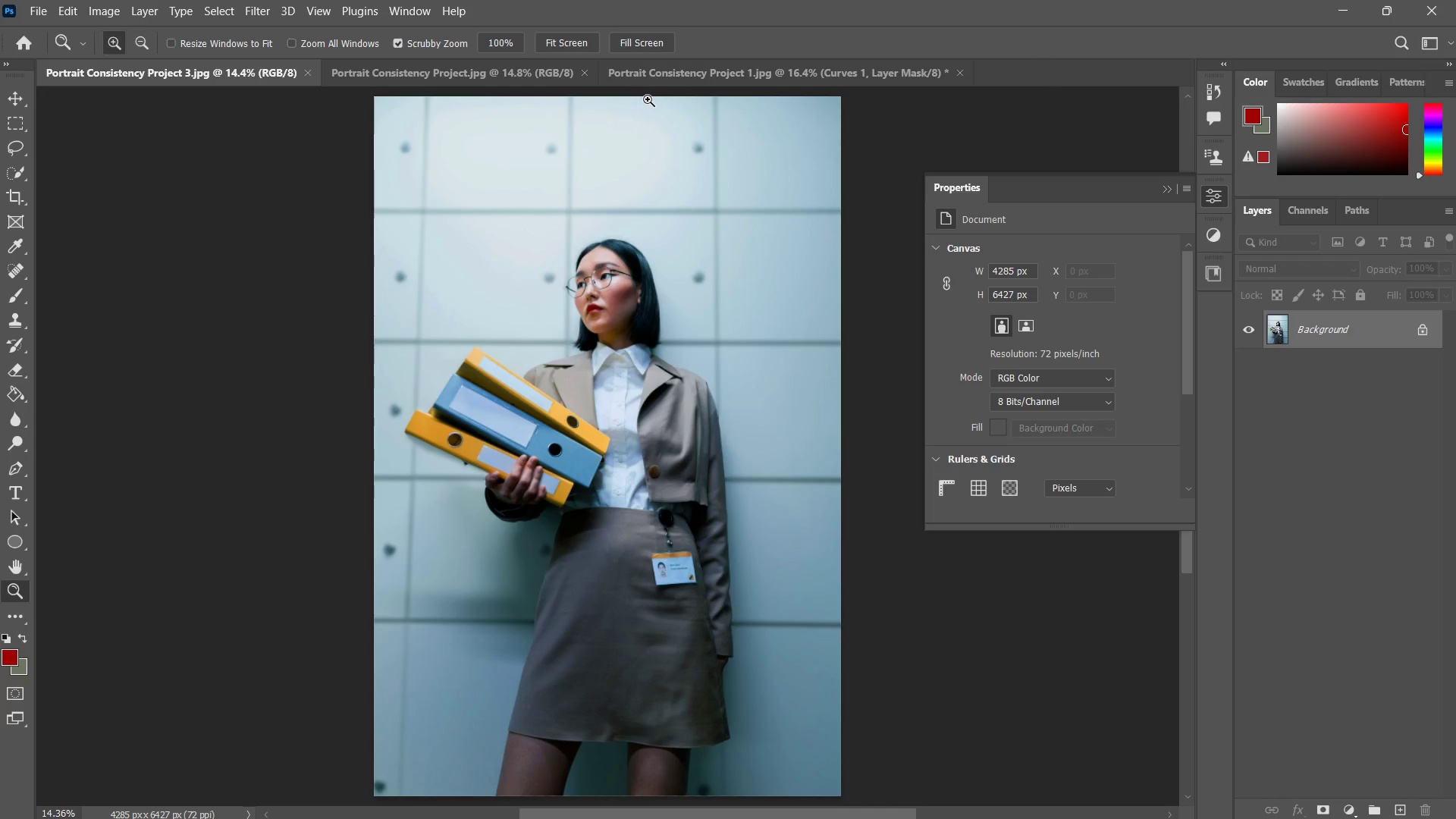 
left_click([687, 86])
 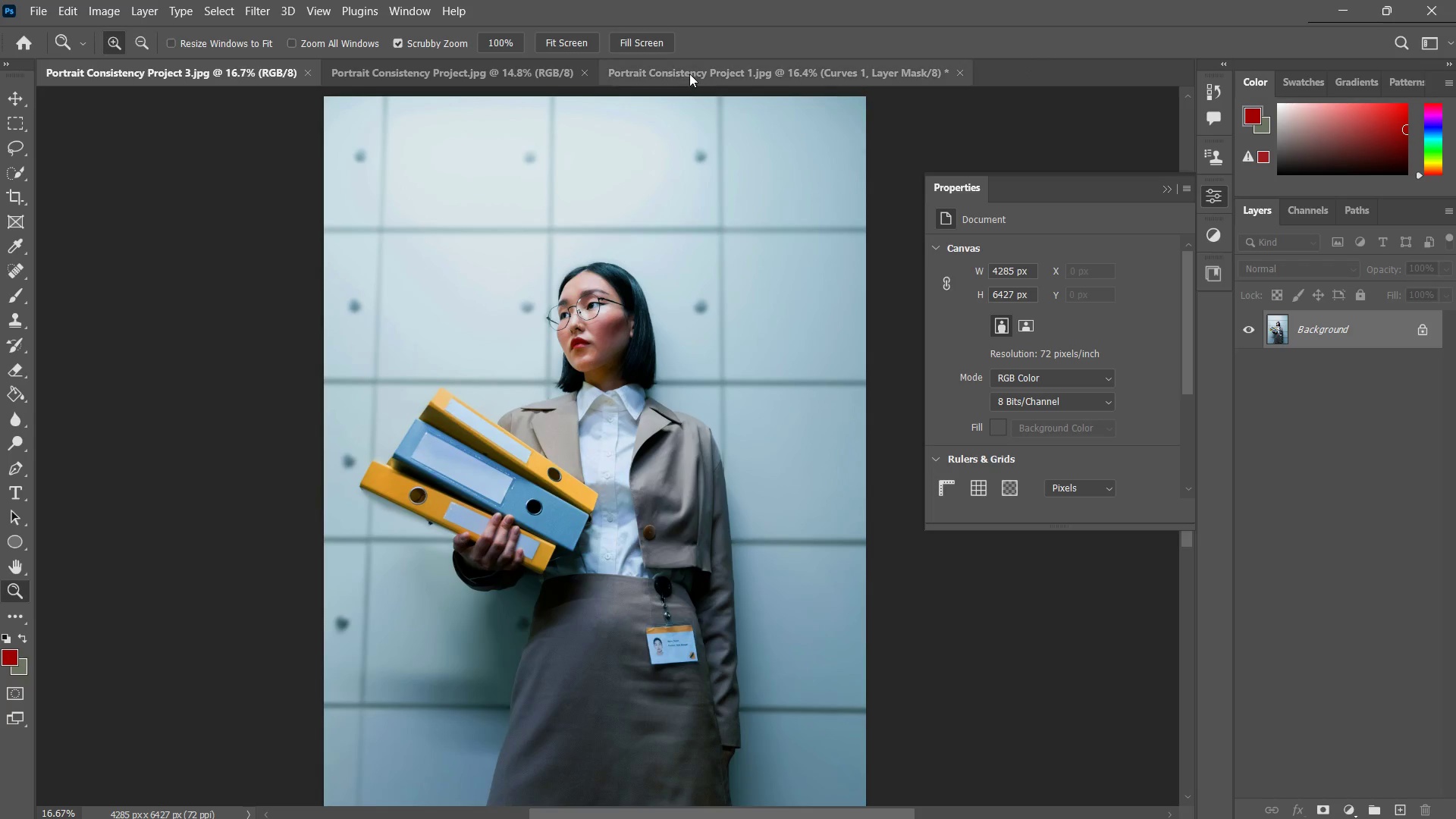 
left_click([690, 70])
 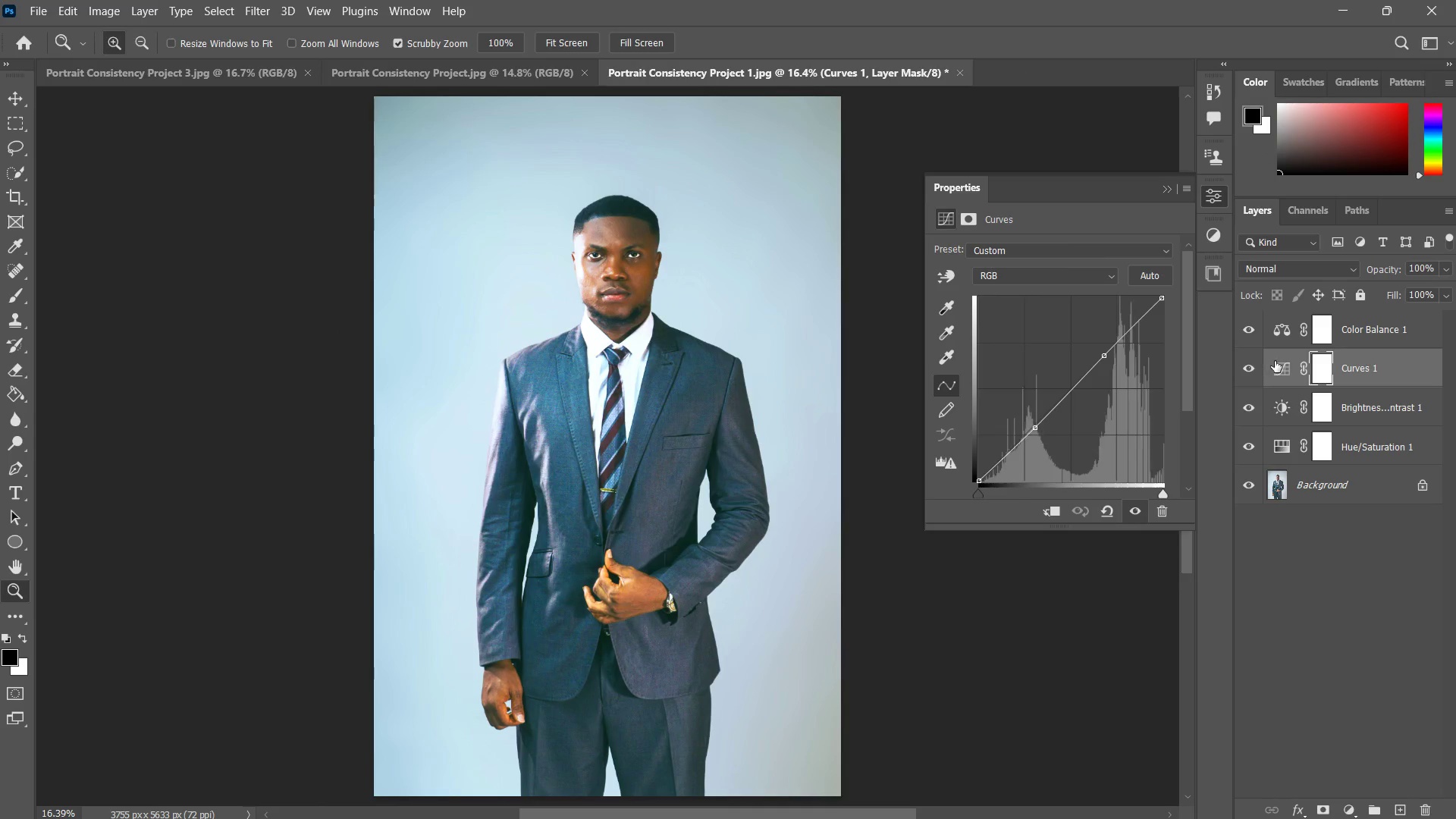 
key(Control+ControlLeft)
 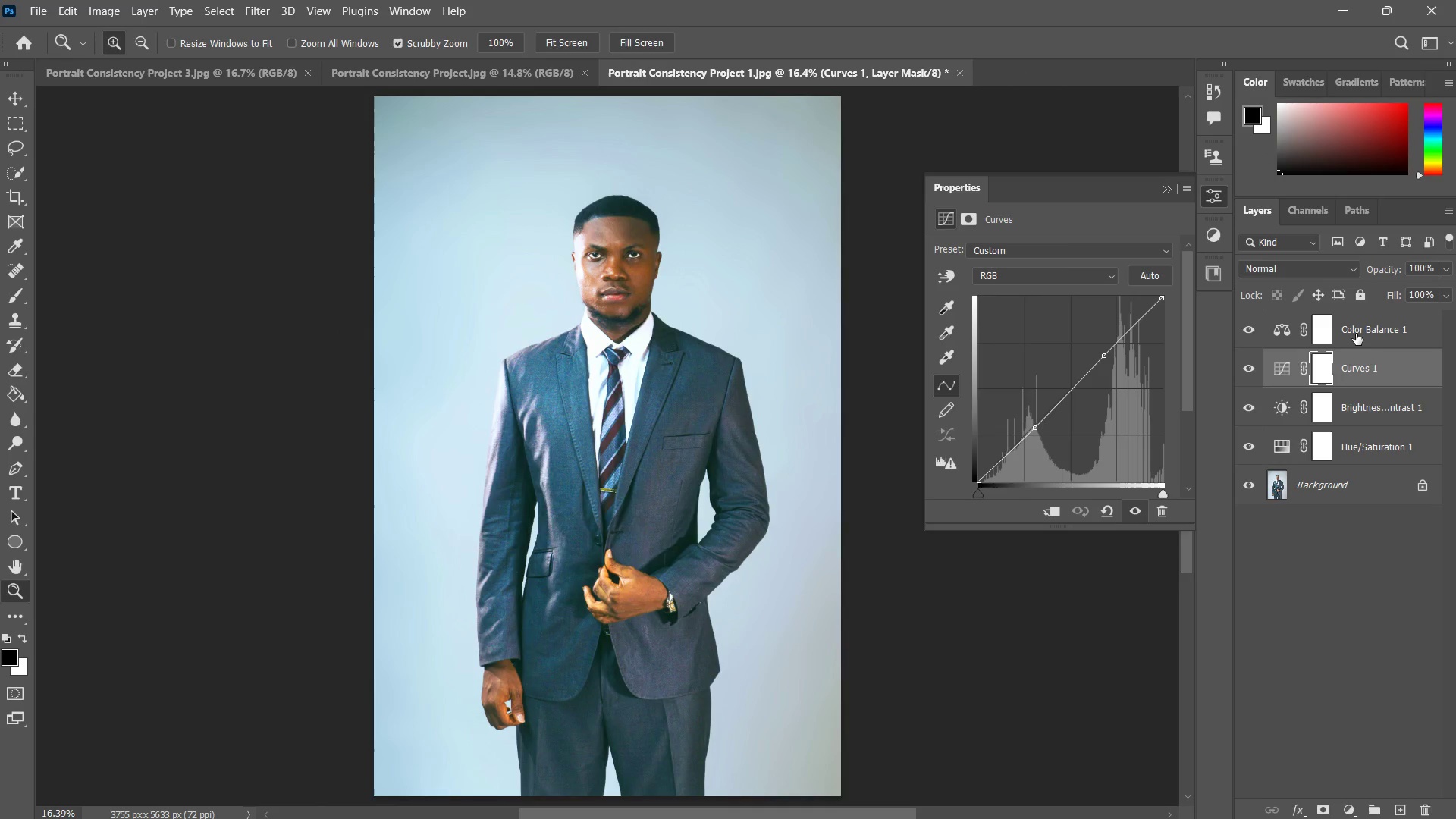 
left_click([1356, 334])
 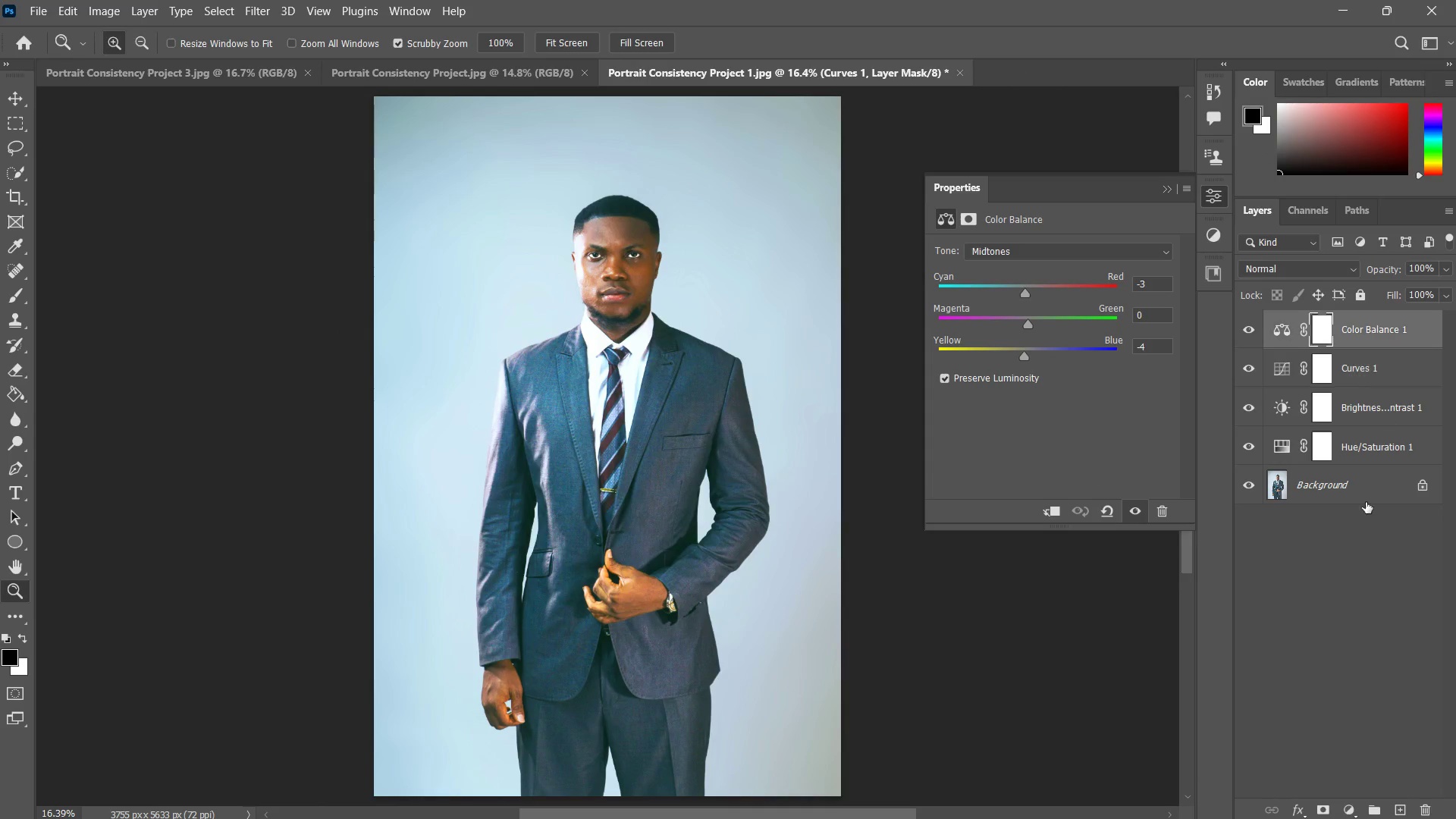 
hold_key(key=ShiftLeft, duration=0.59)
left_click([1364, 495])
 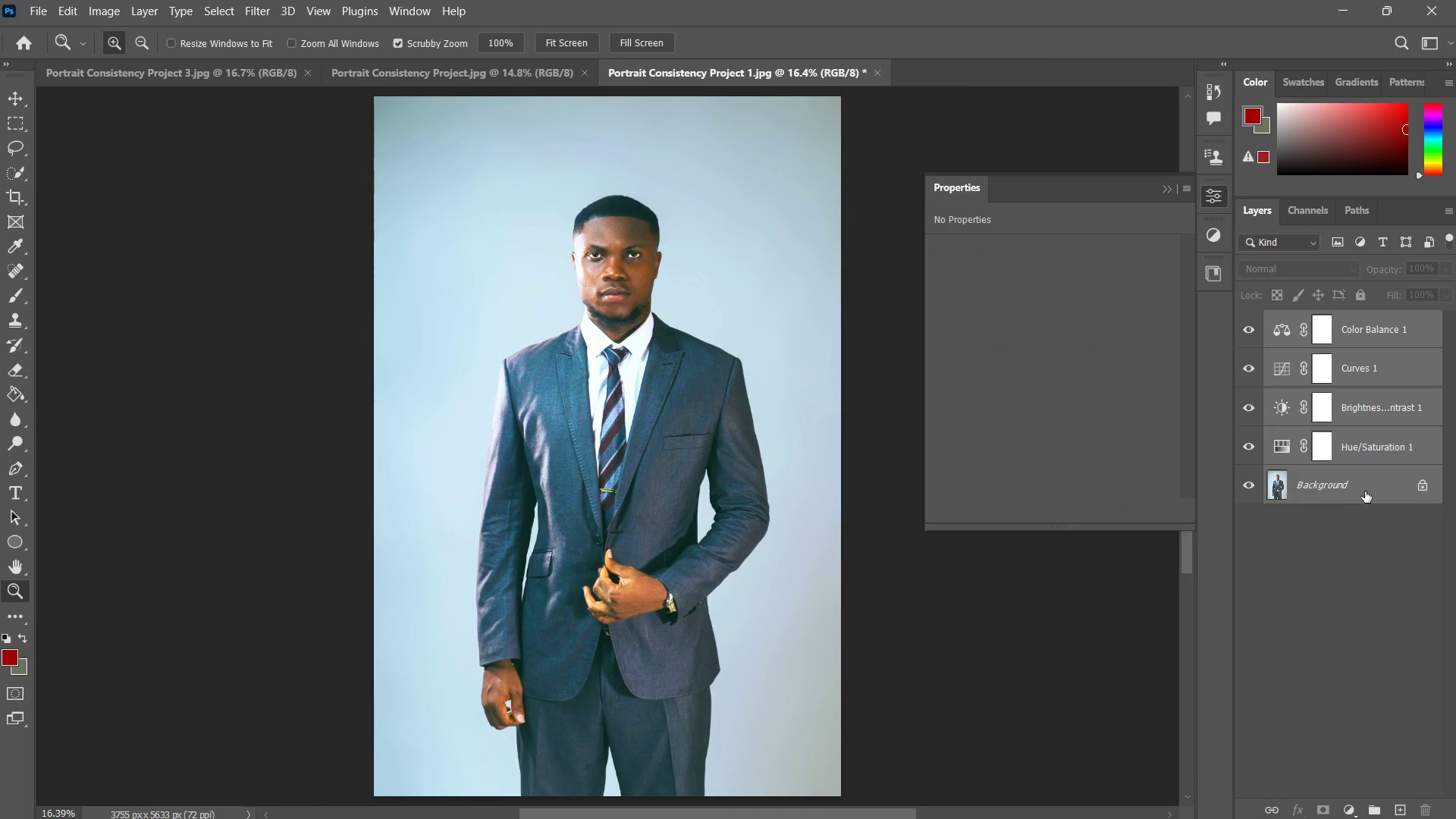 
key(Control+E)
 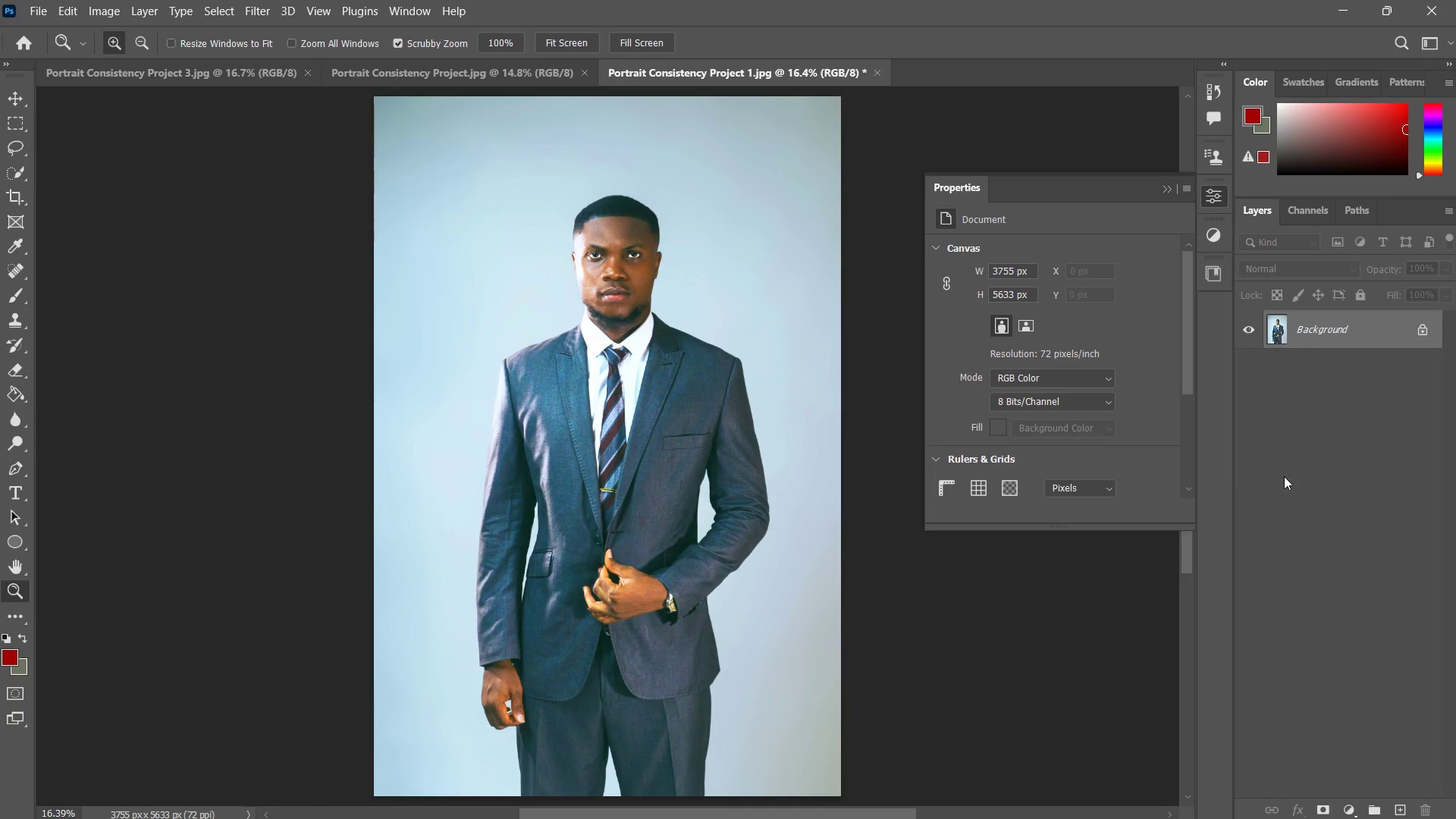 
key(Control+ControlLeft)
 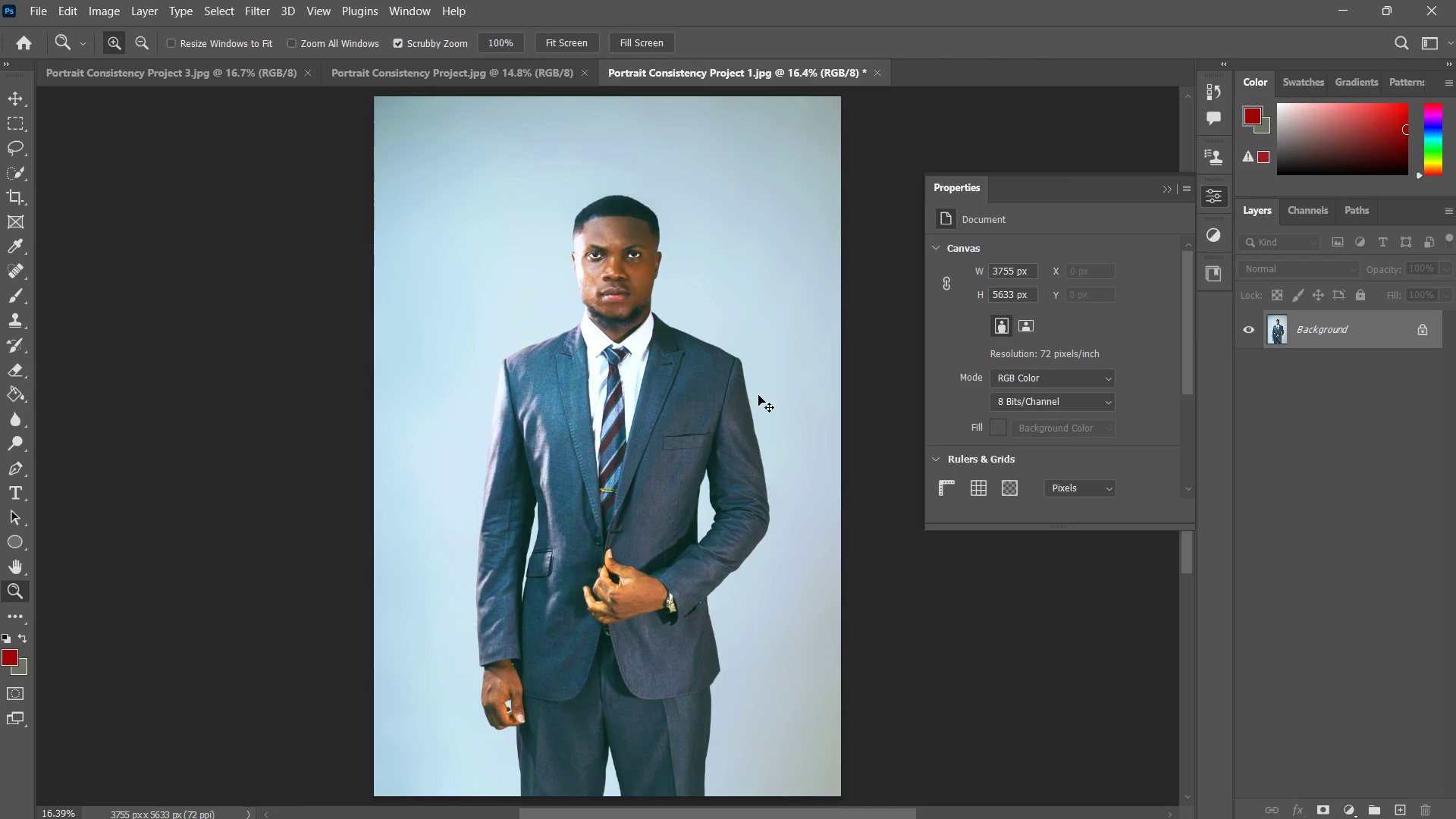 
key(Control+S)
 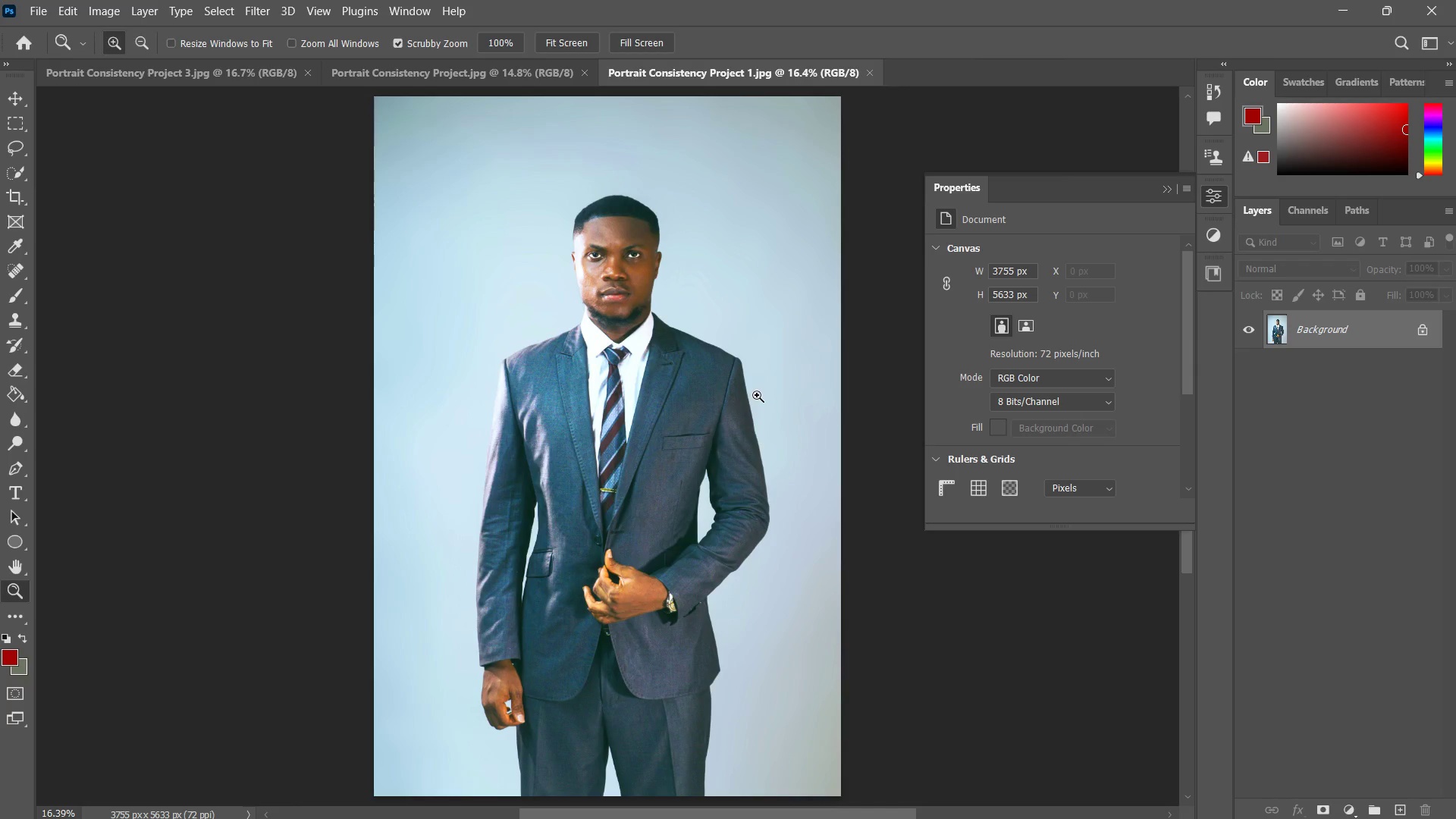 
key(Alt+Control+I)
 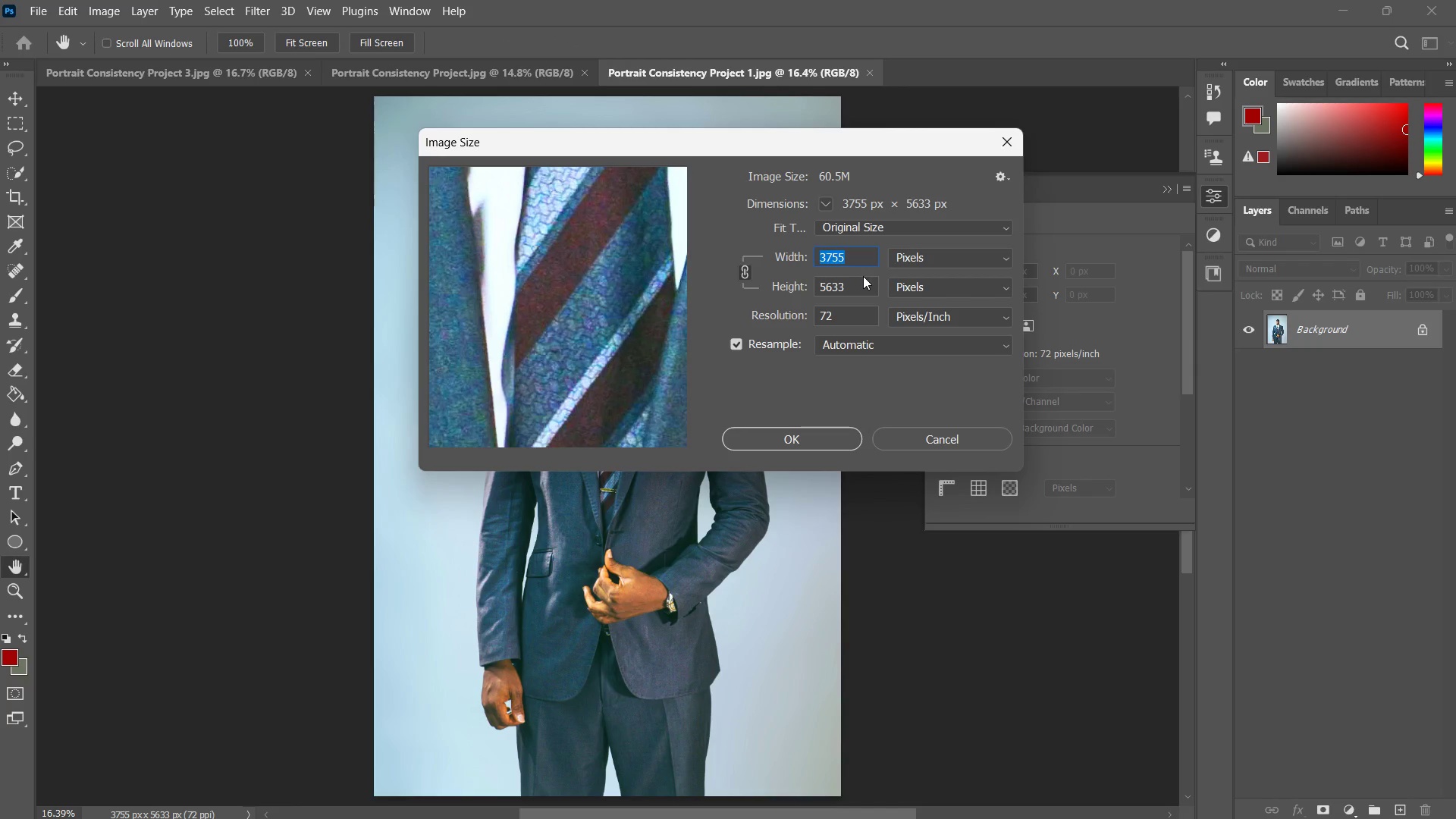 
left_click_drag(start_coordinate=[870, 256], to_coordinate=[774, 259])
 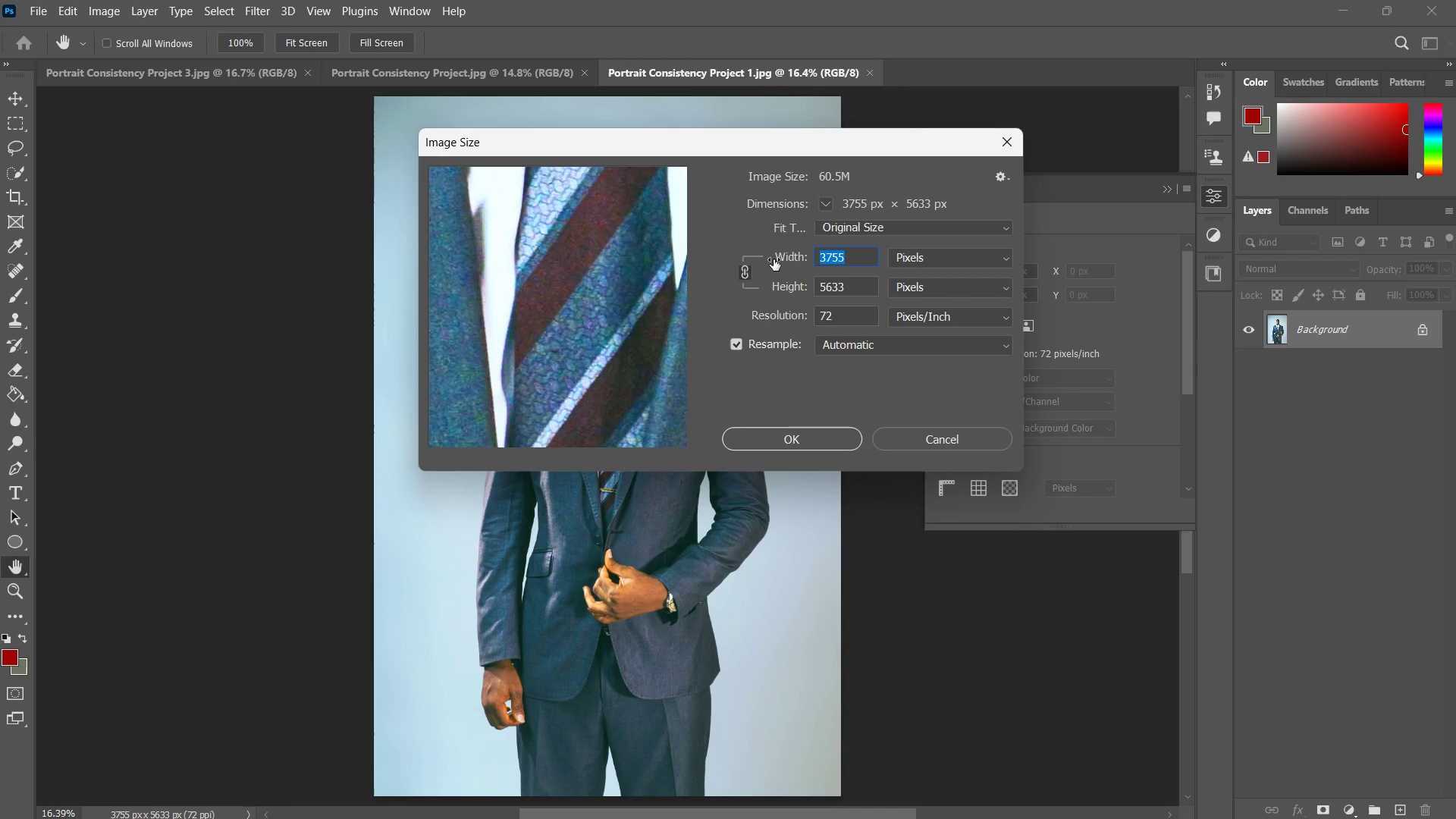 
key(Numpad3)
 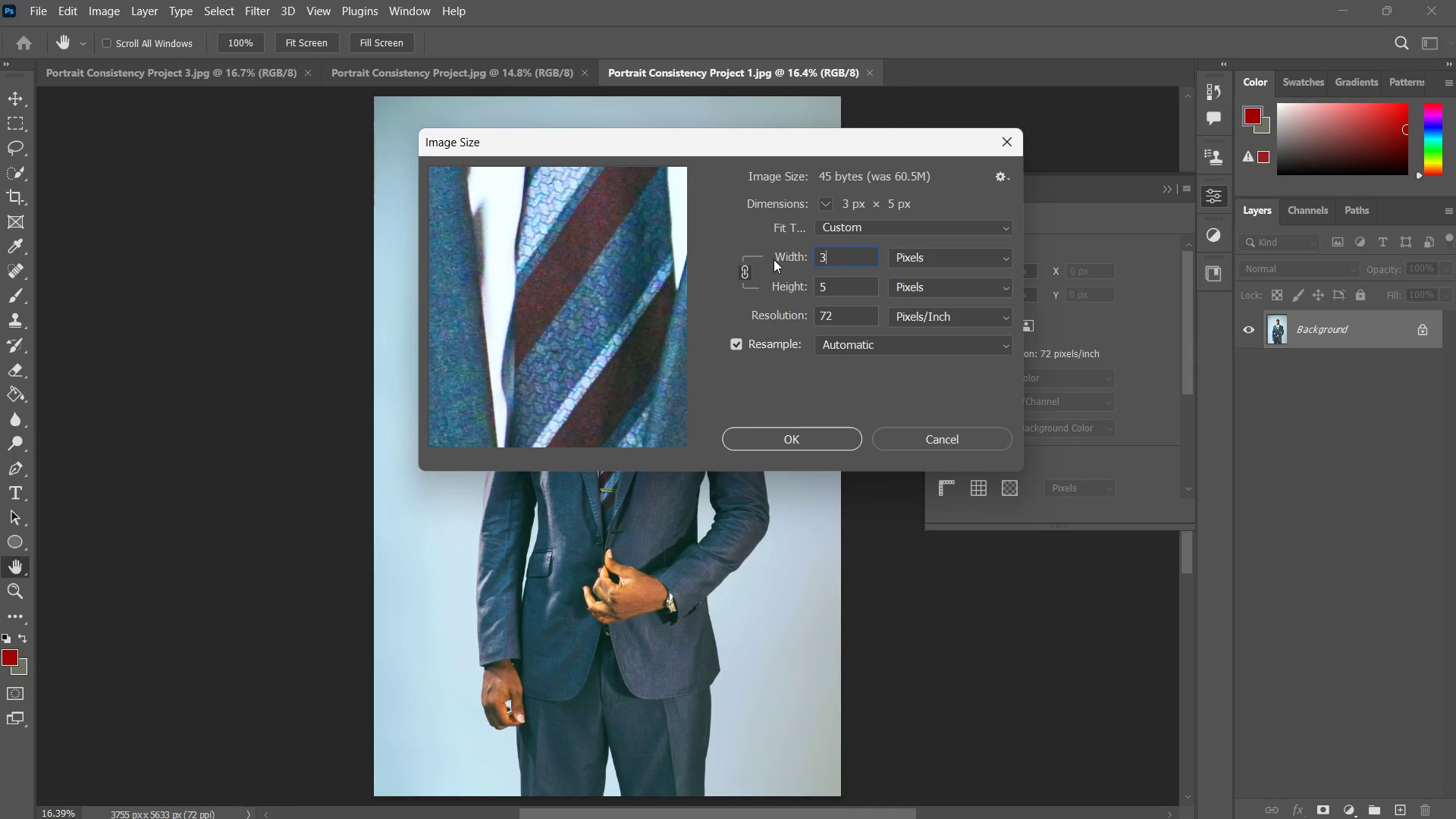 
key(Numpad0)
 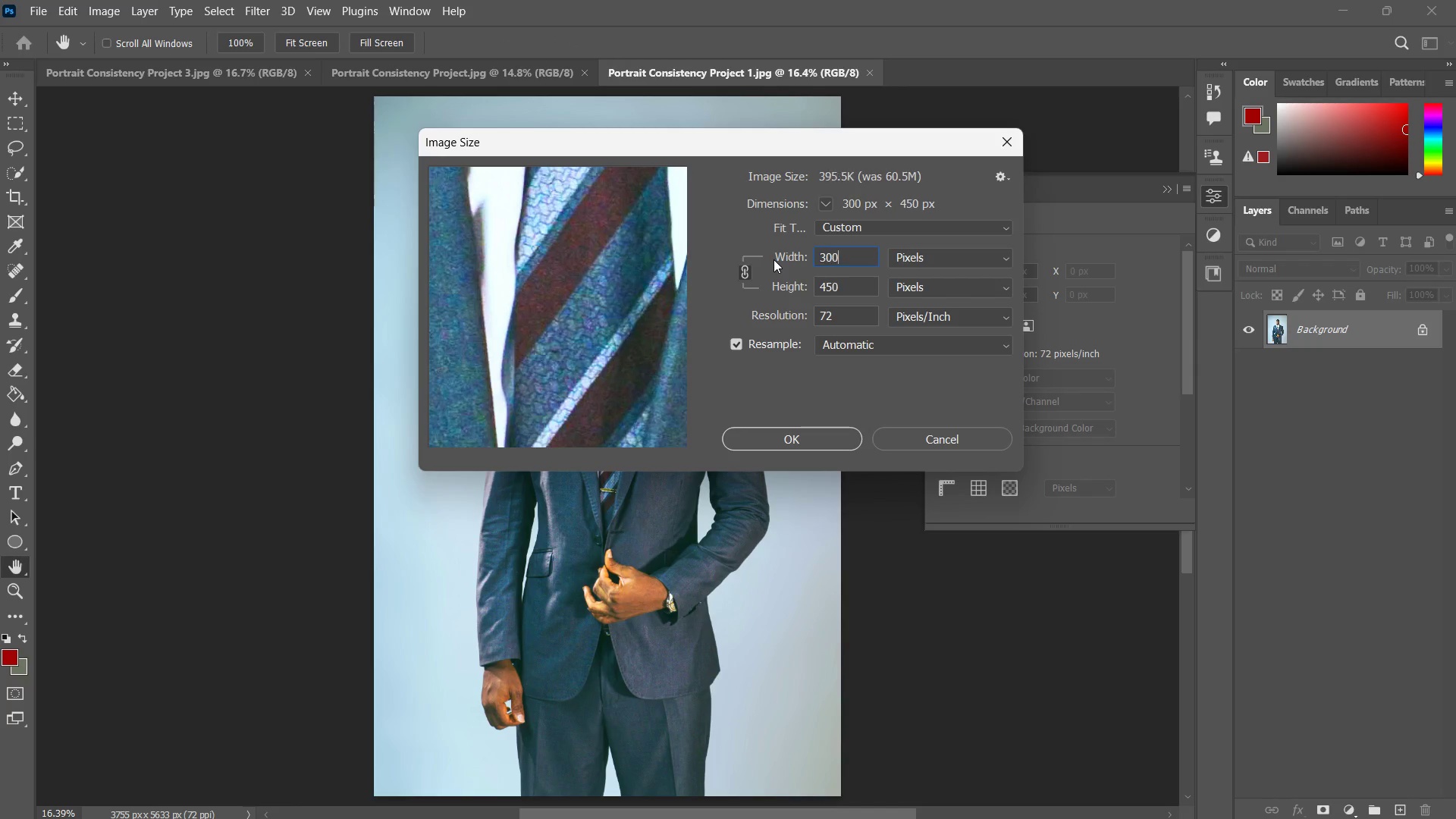 
key(Numpad0)
 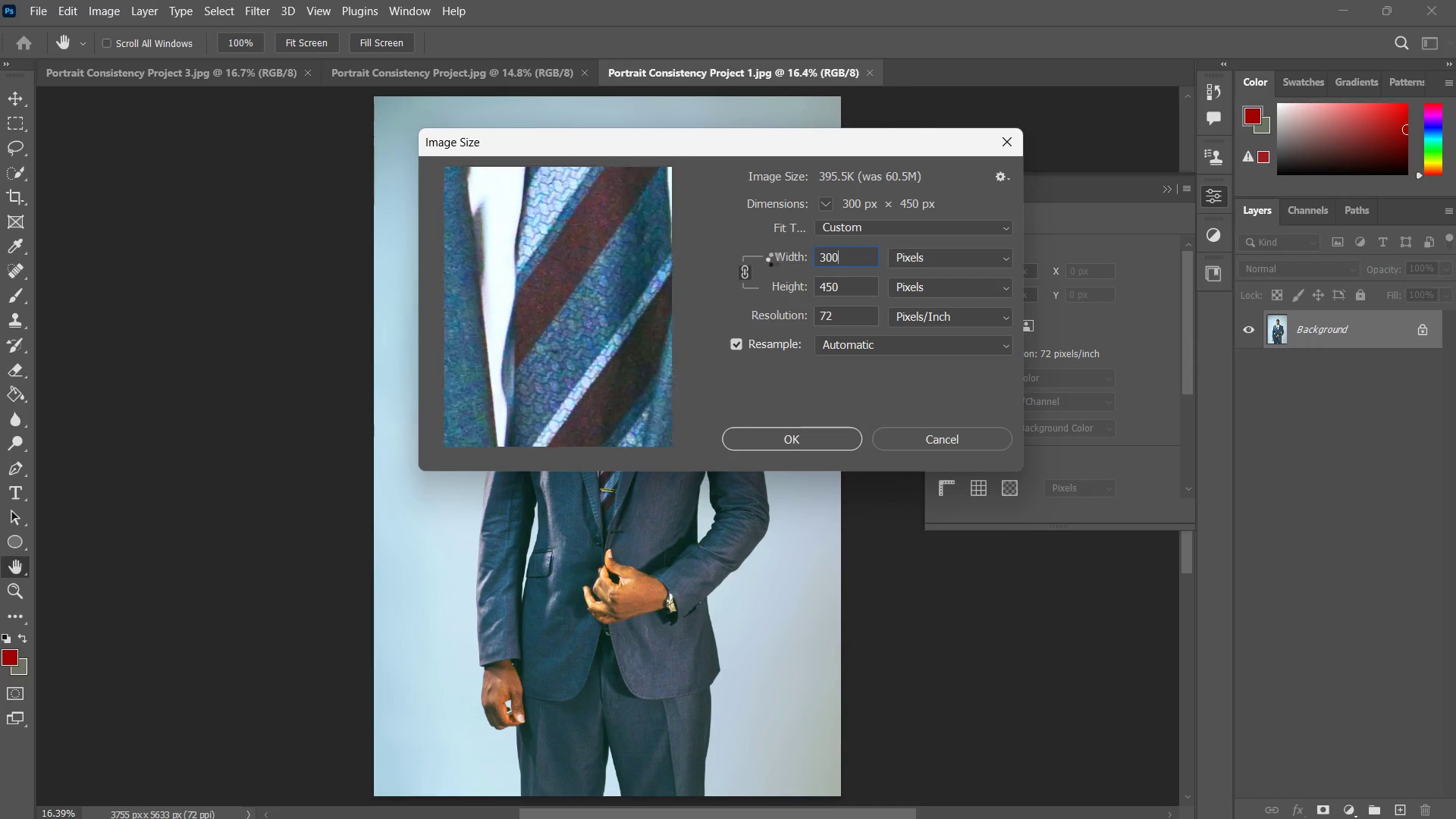 
key(Numpad0)
 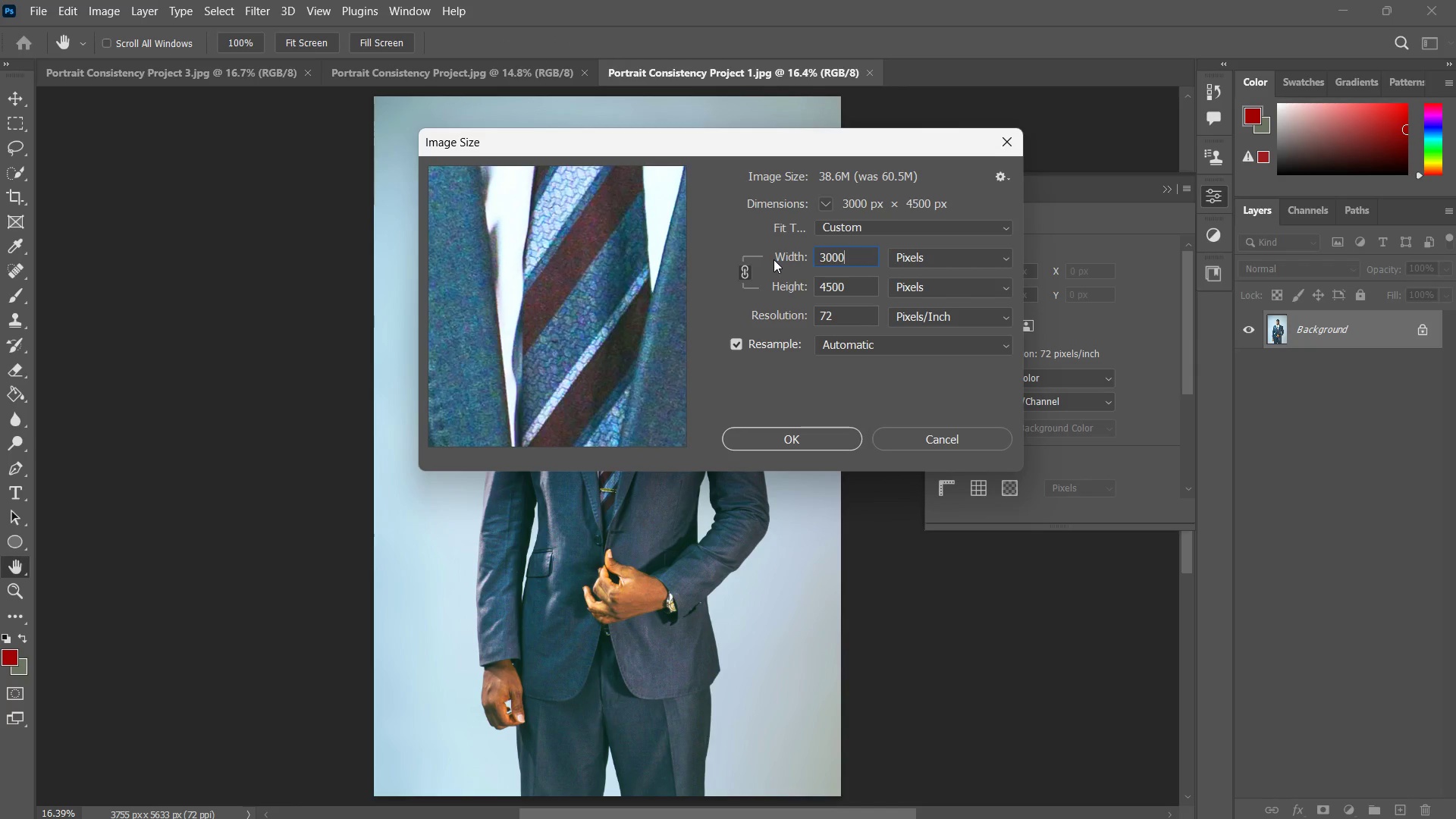 
key(NumpadEnter)
 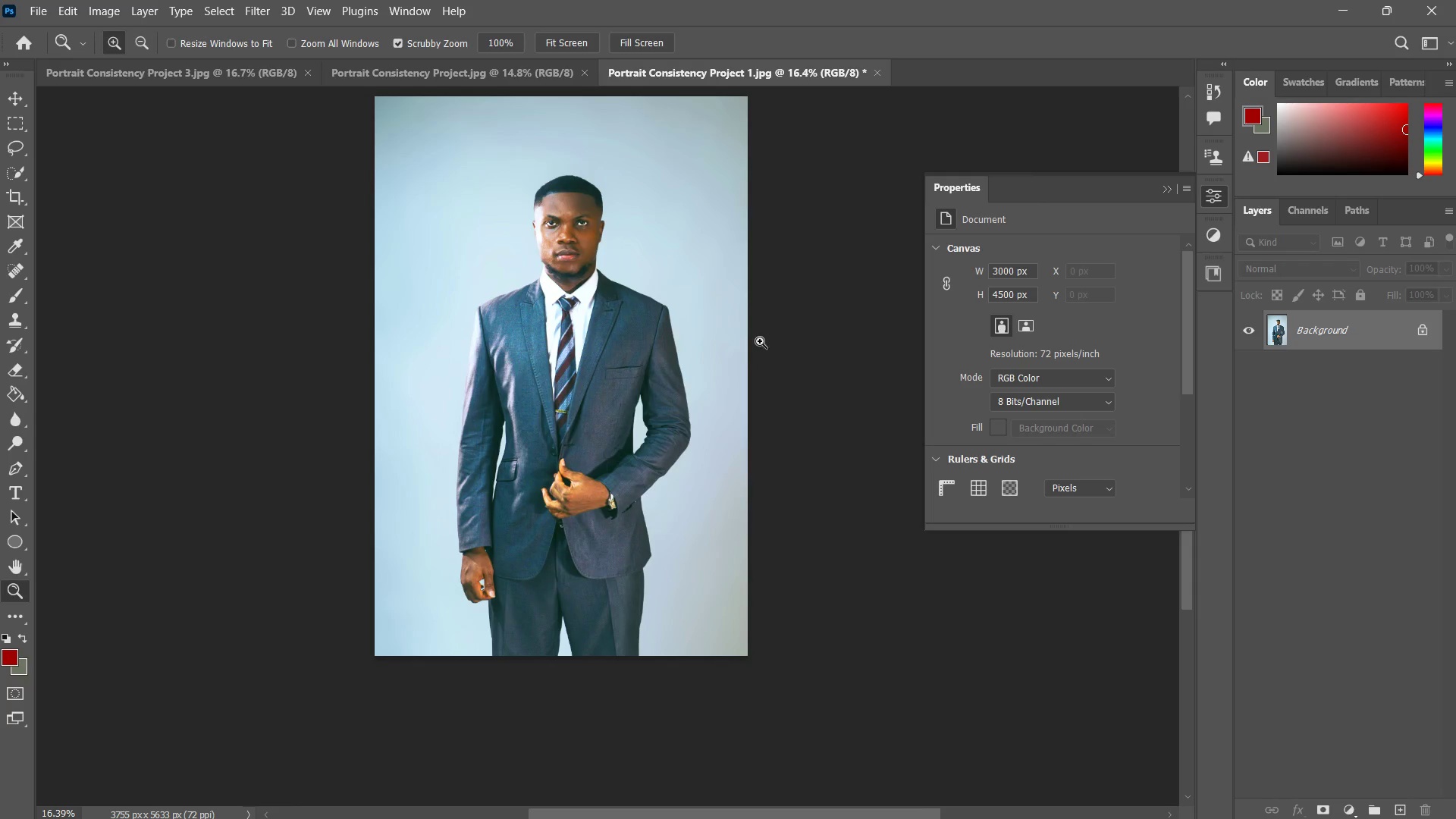 
key(Control+ControlLeft)
 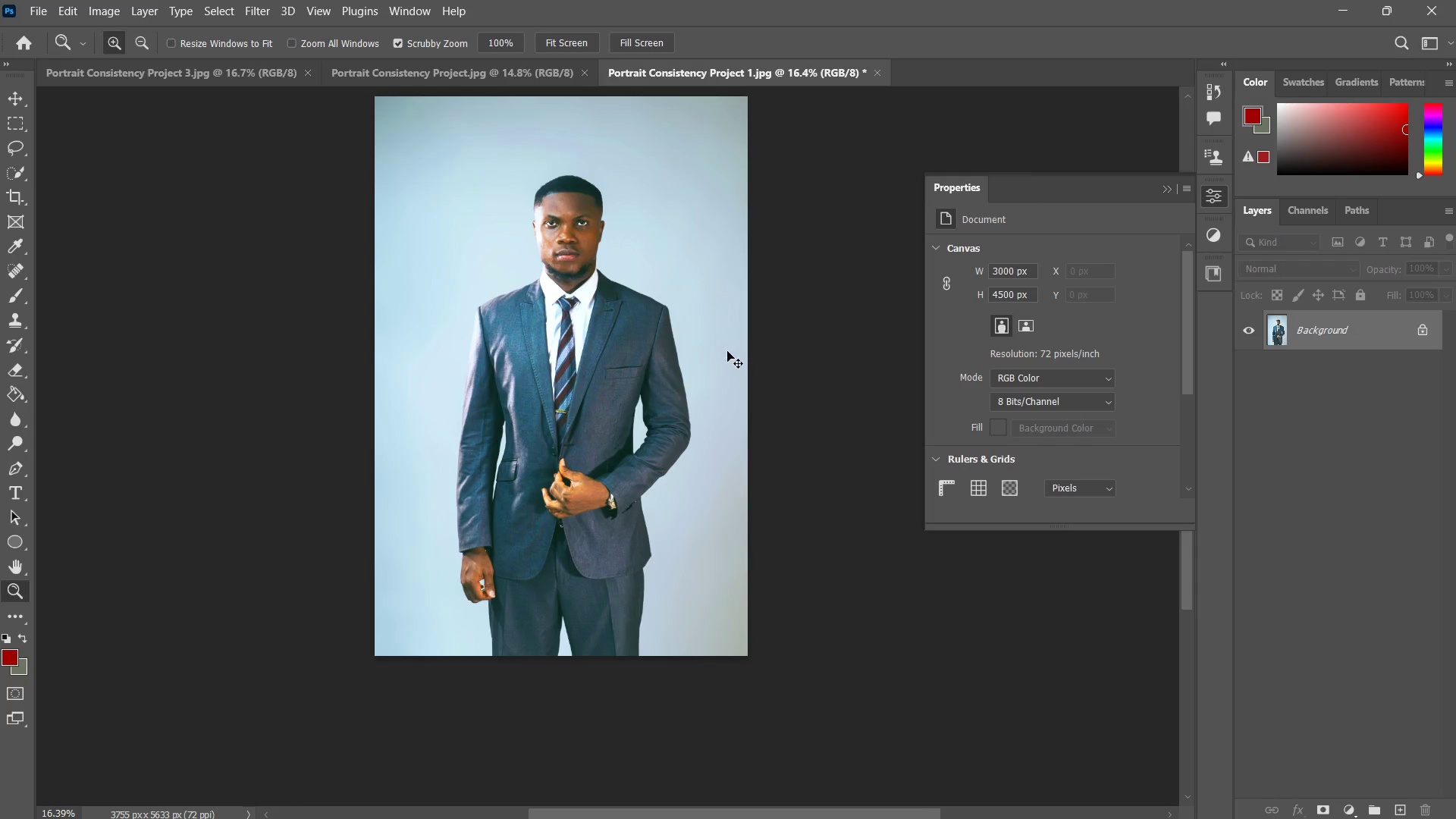 
key(Control+S)
 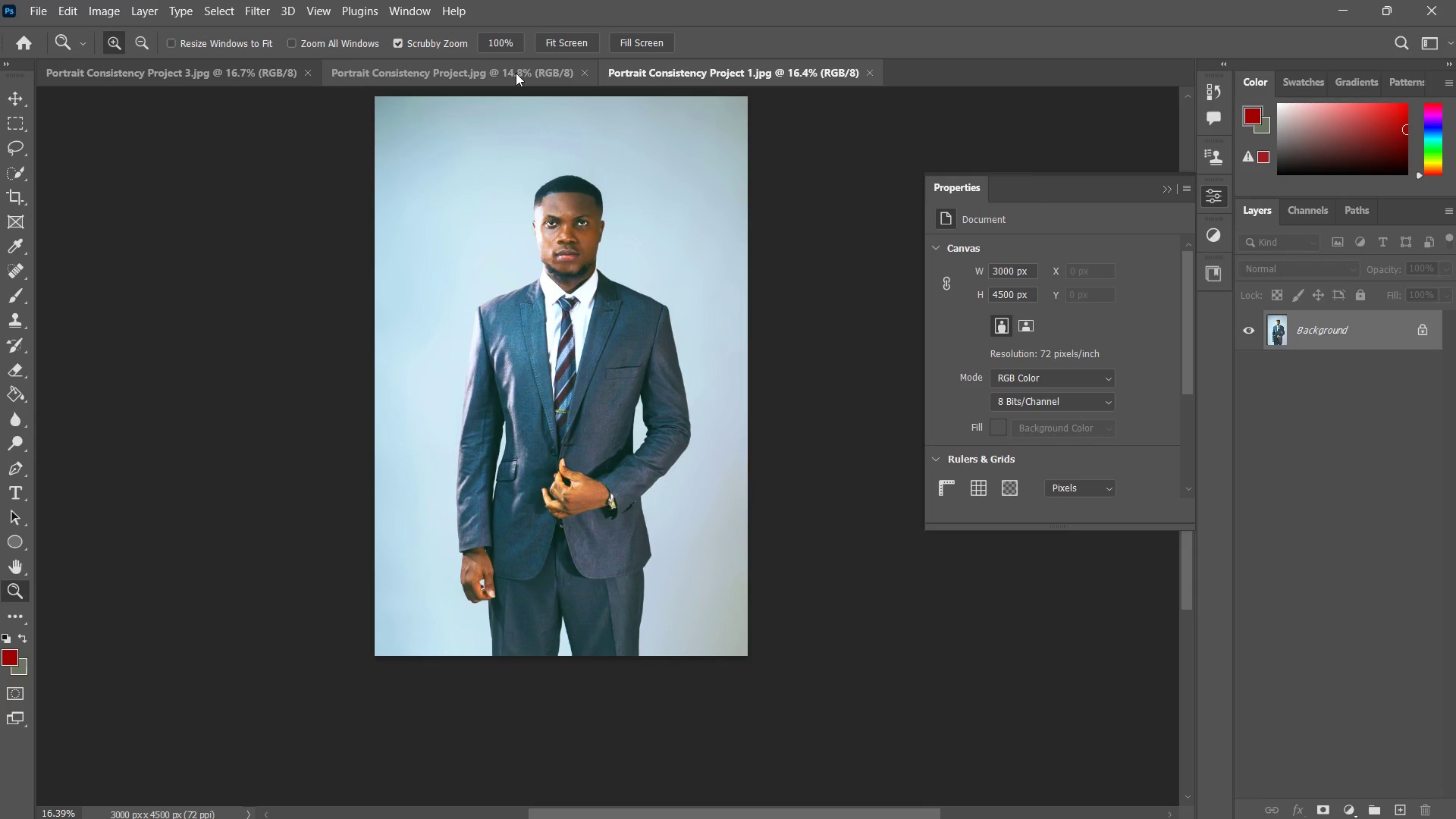 
left_click([515, 71])
 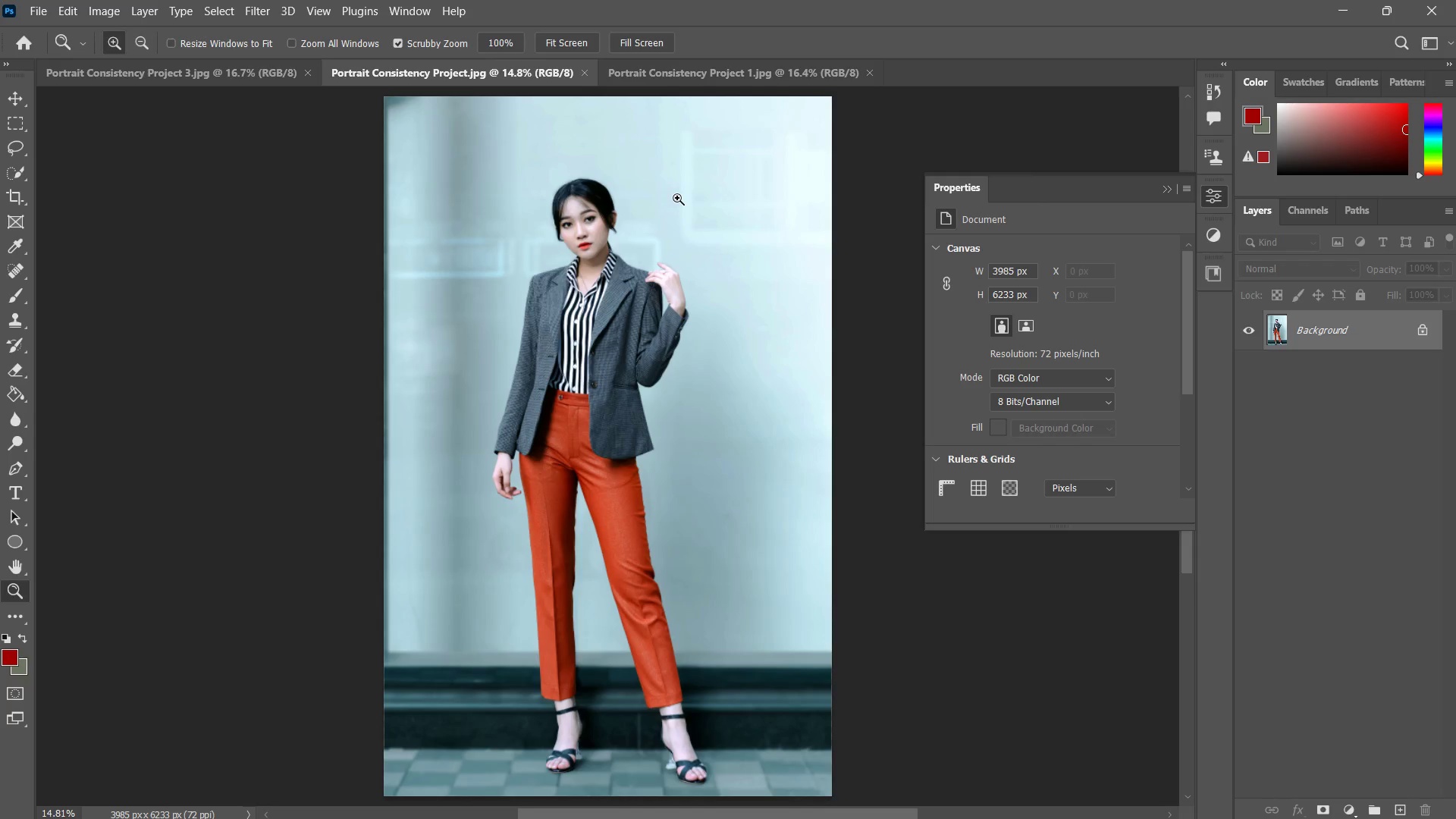 
key(Alt+Control+AltLeft)
 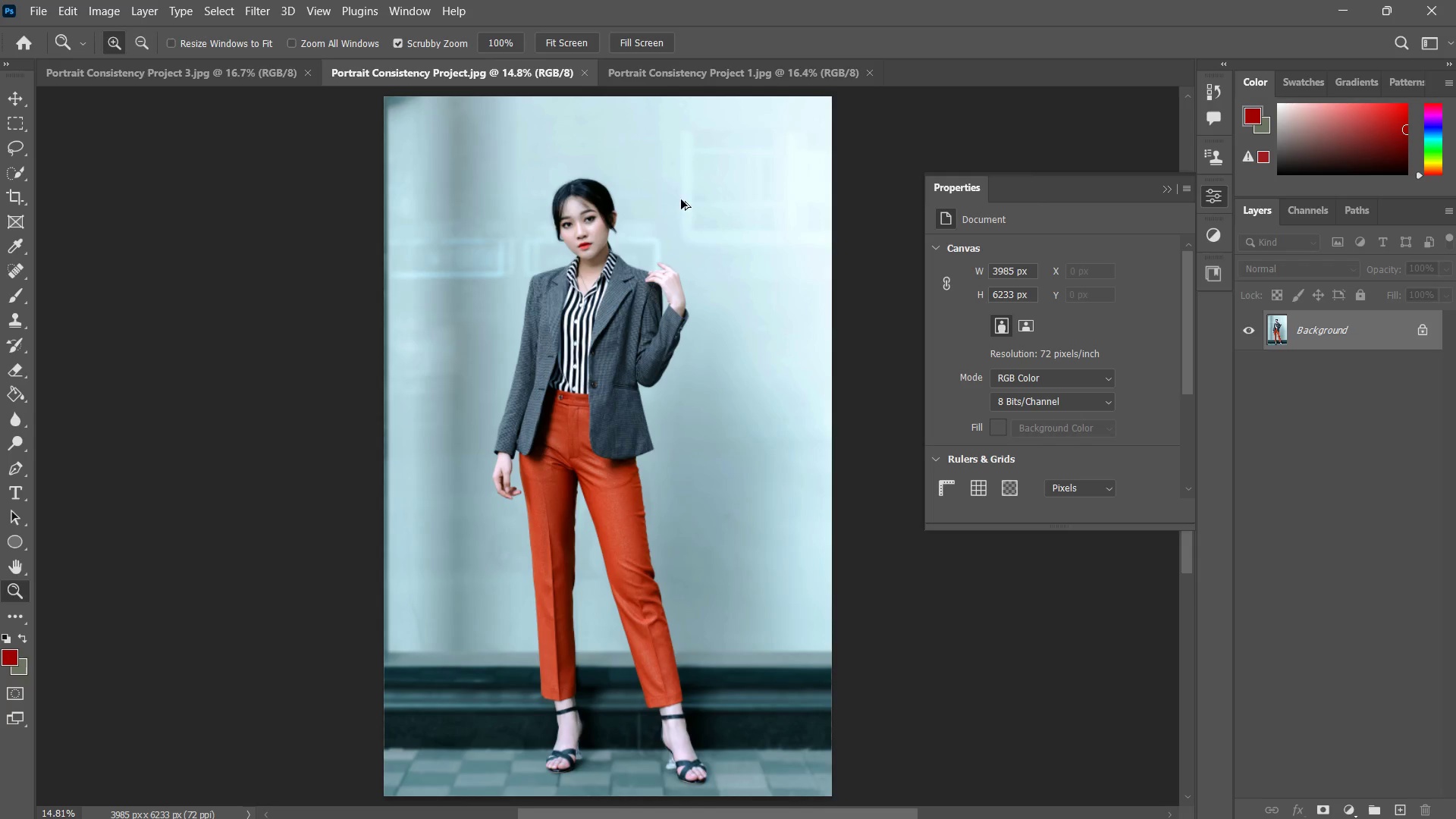 
key(Alt+Control+S)
 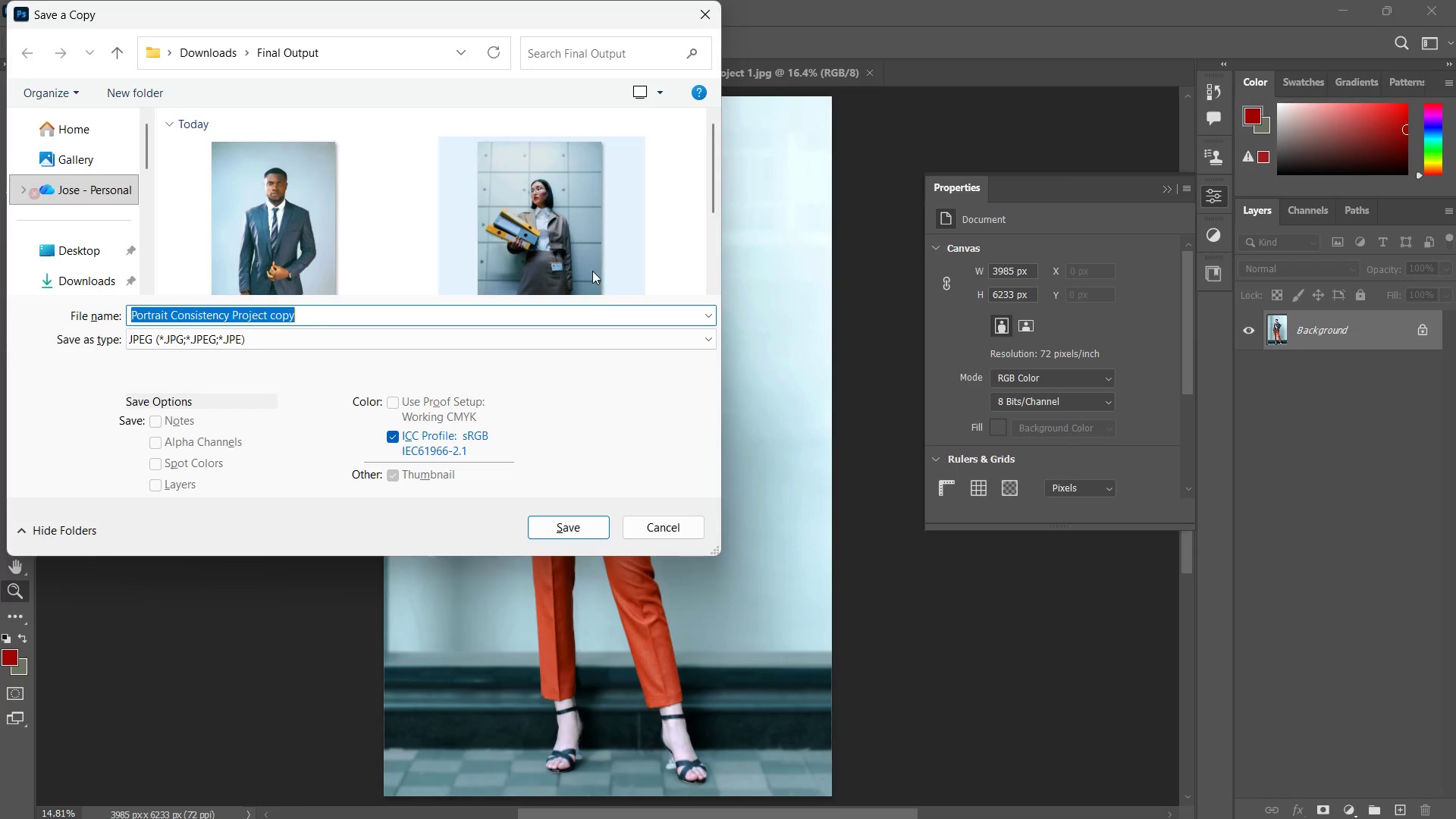 
left_click([666, 534])
 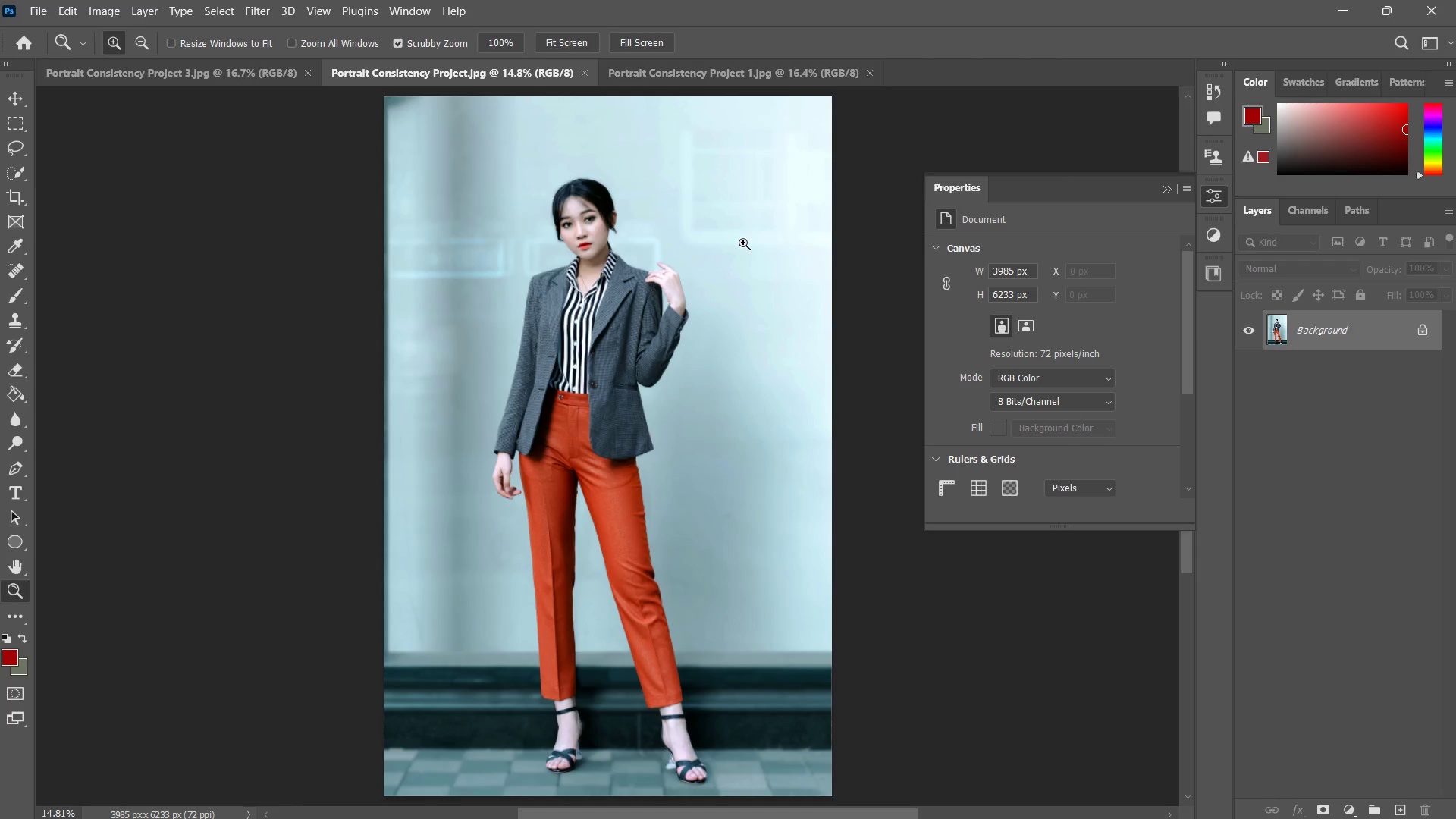 
key(Control+ControlLeft)
 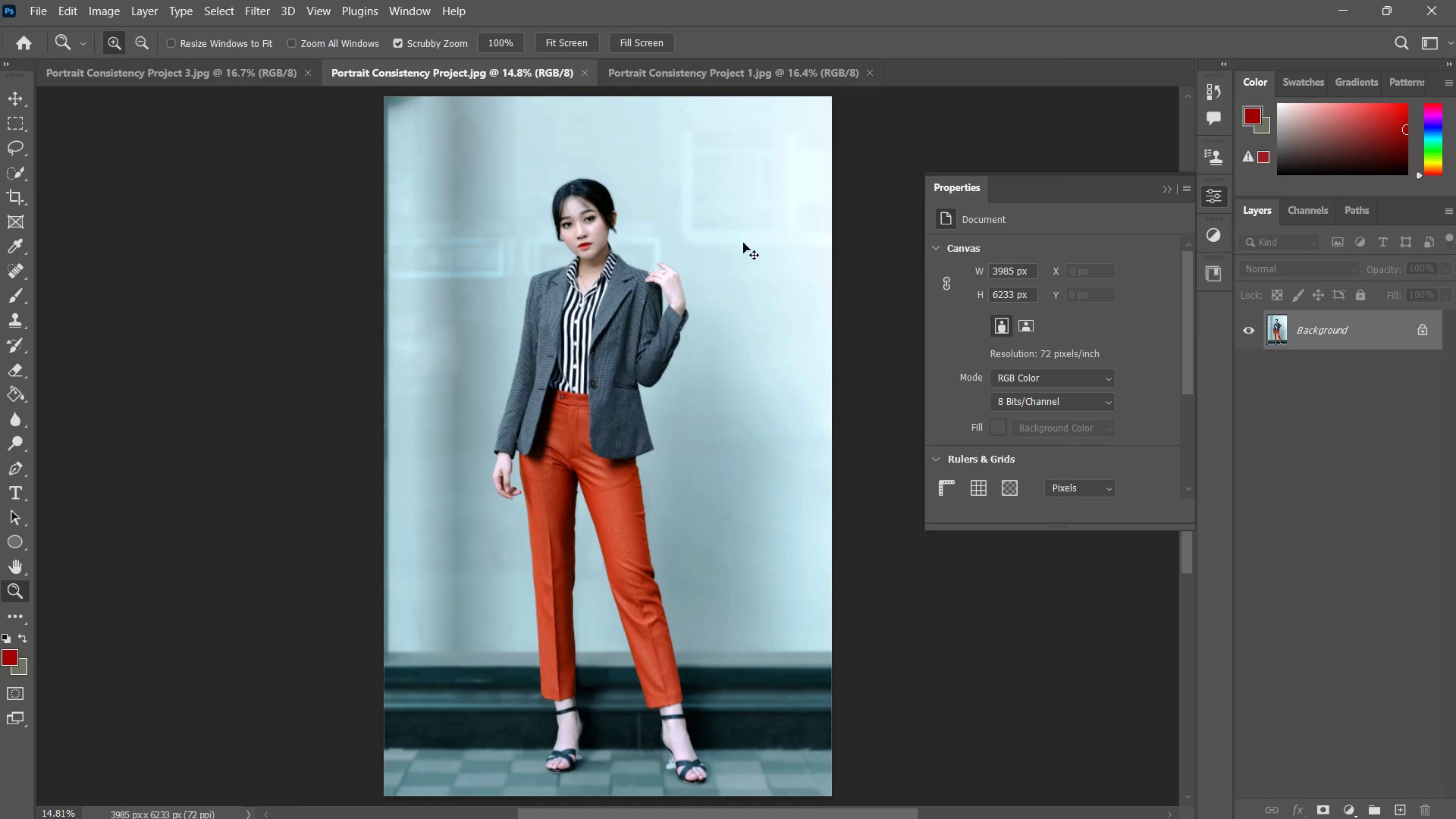 
key(Control+S)
 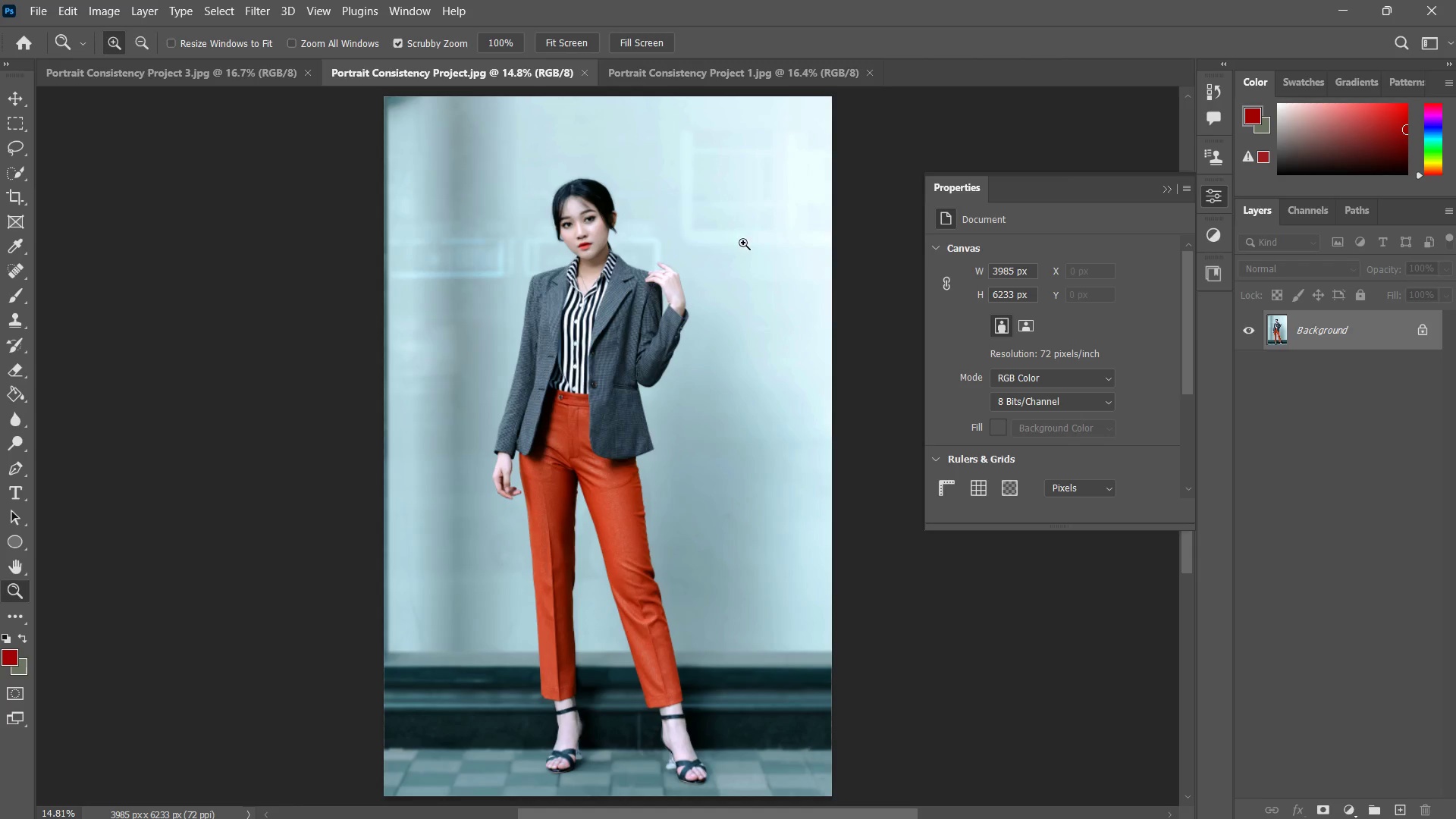 
key(Control+I)
 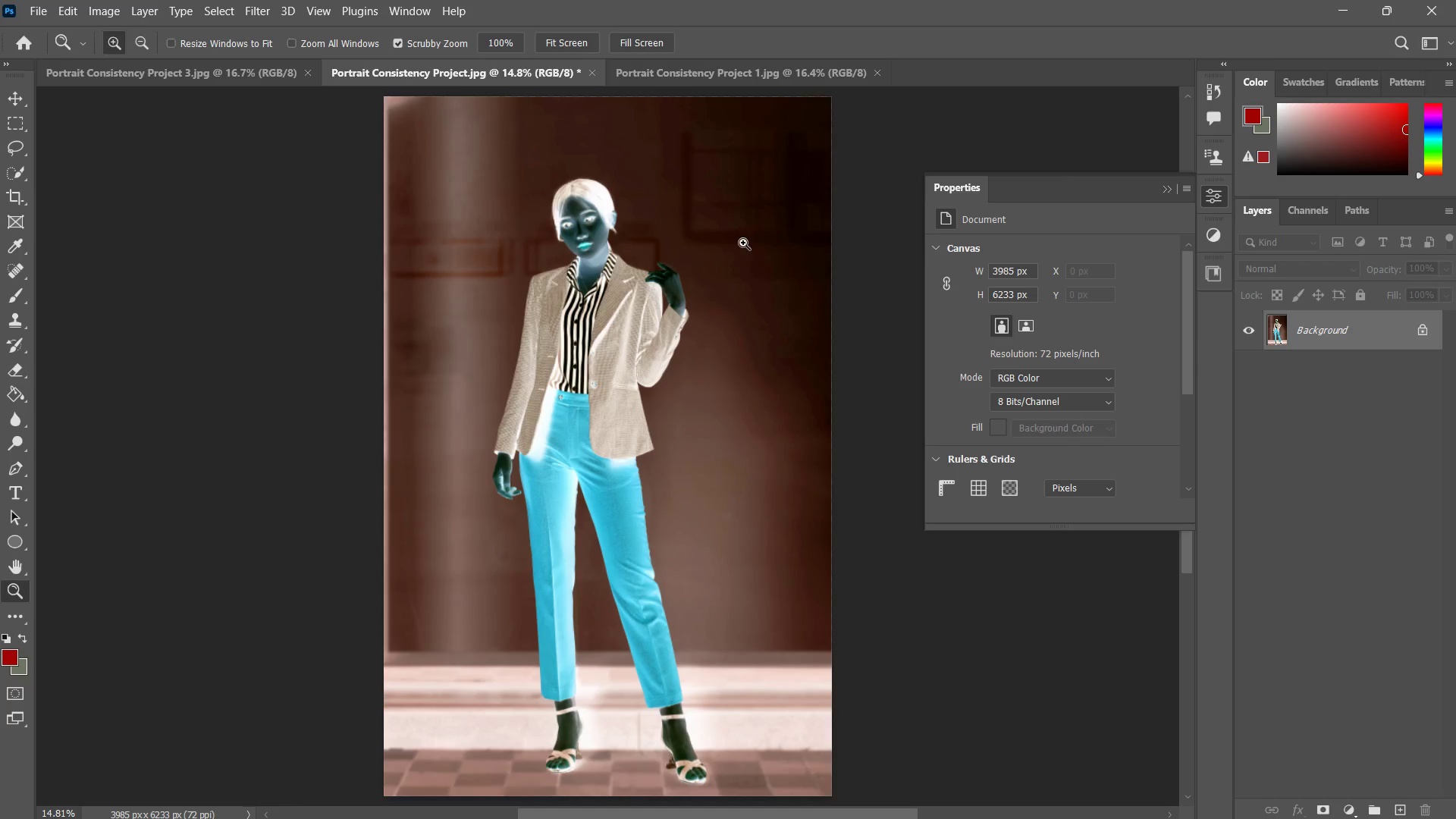 
key(Control+I)
 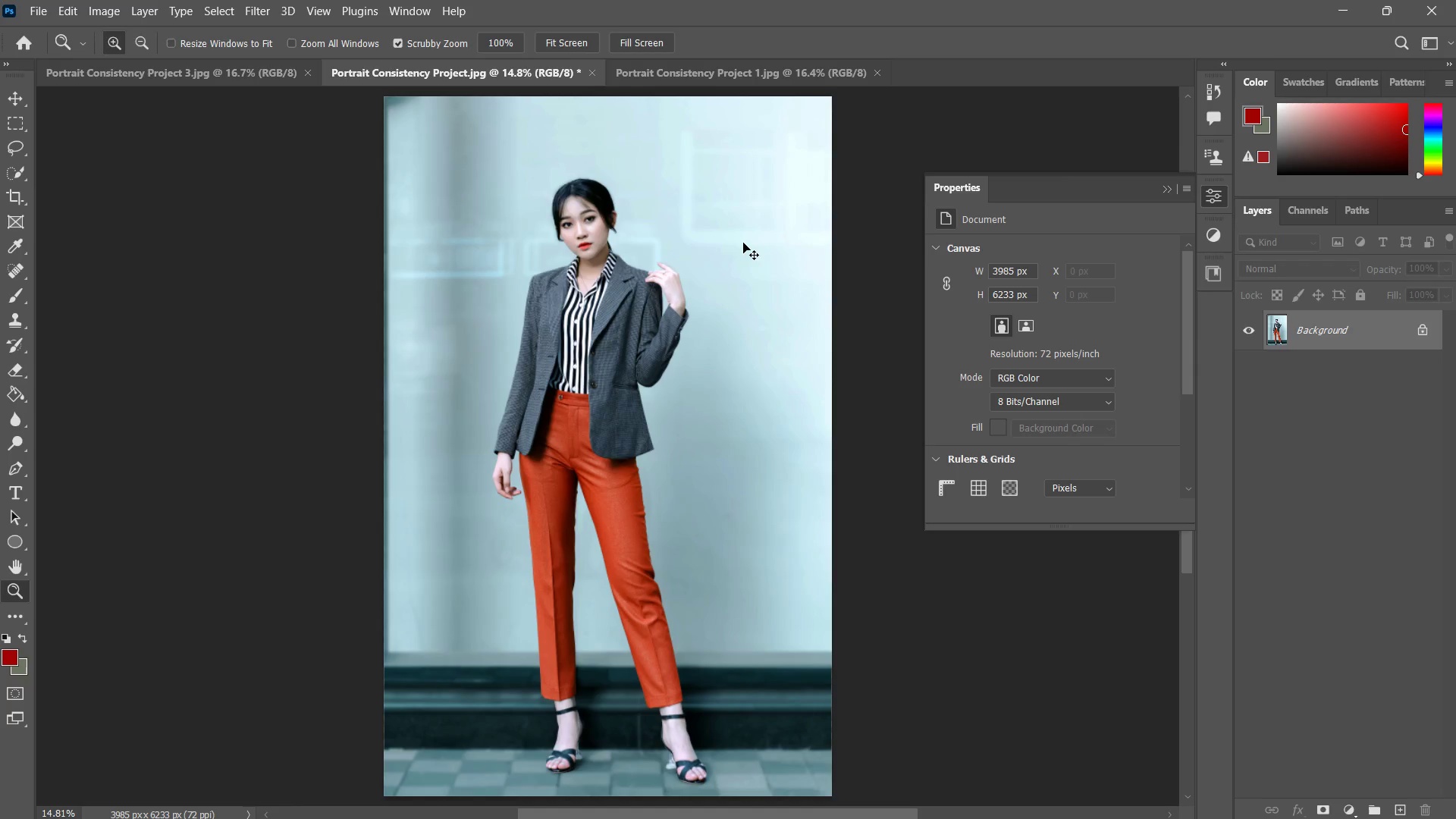 
key(Alt+Control+I)
 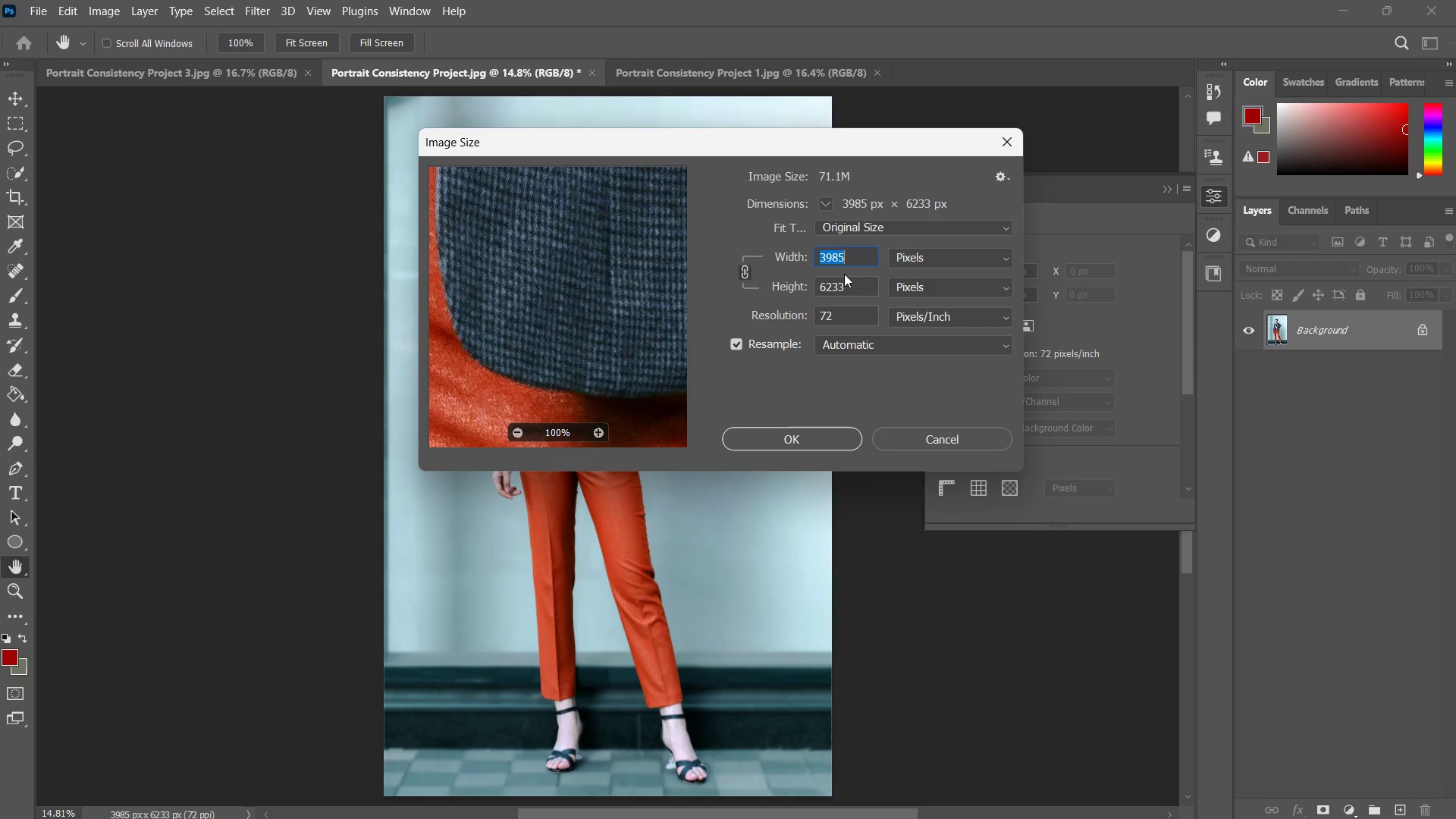 
left_click_drag(start_coordinate=[846, 262], to_coordinate=[802, 262])
 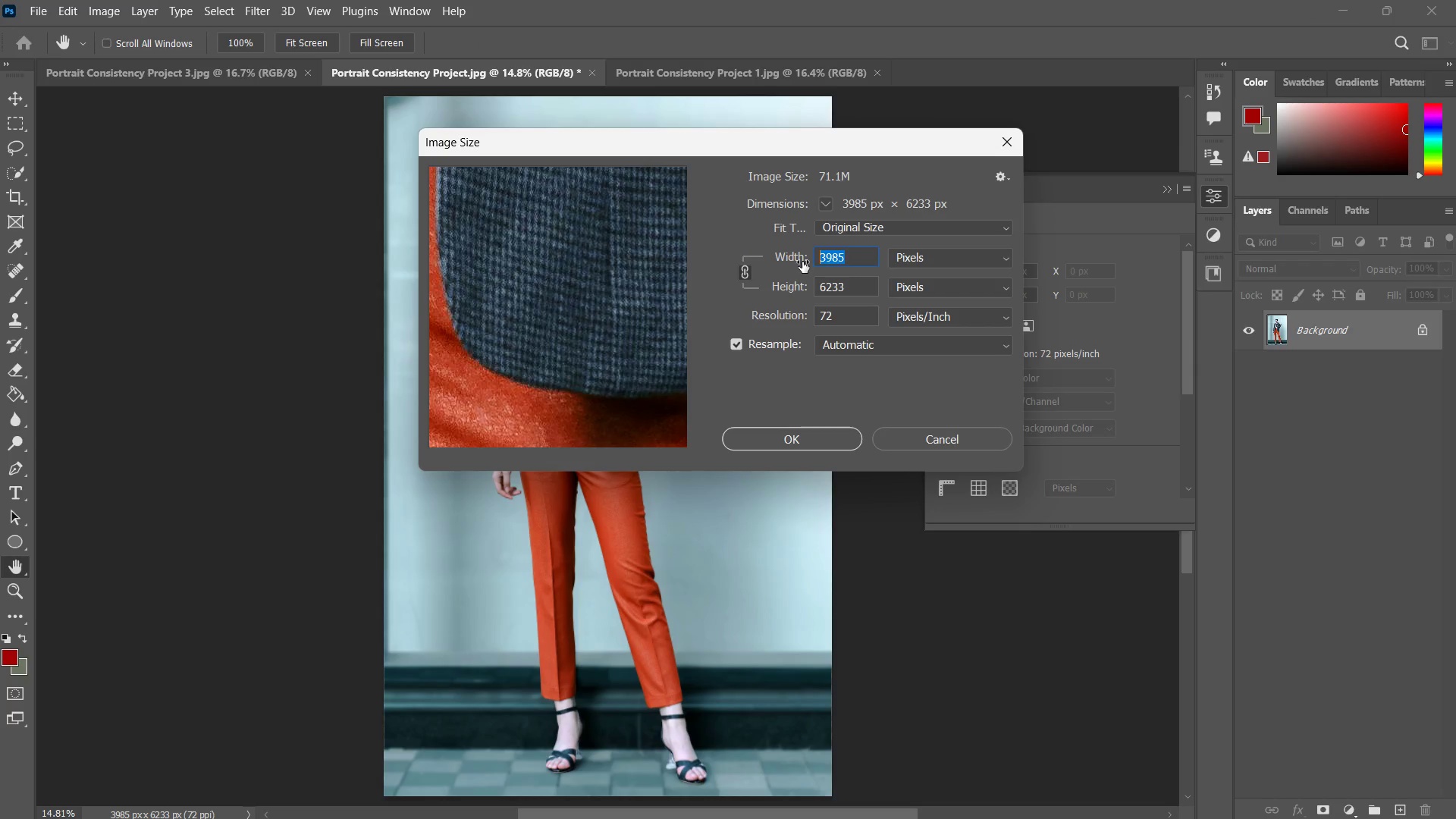 
key(Numpad3)
 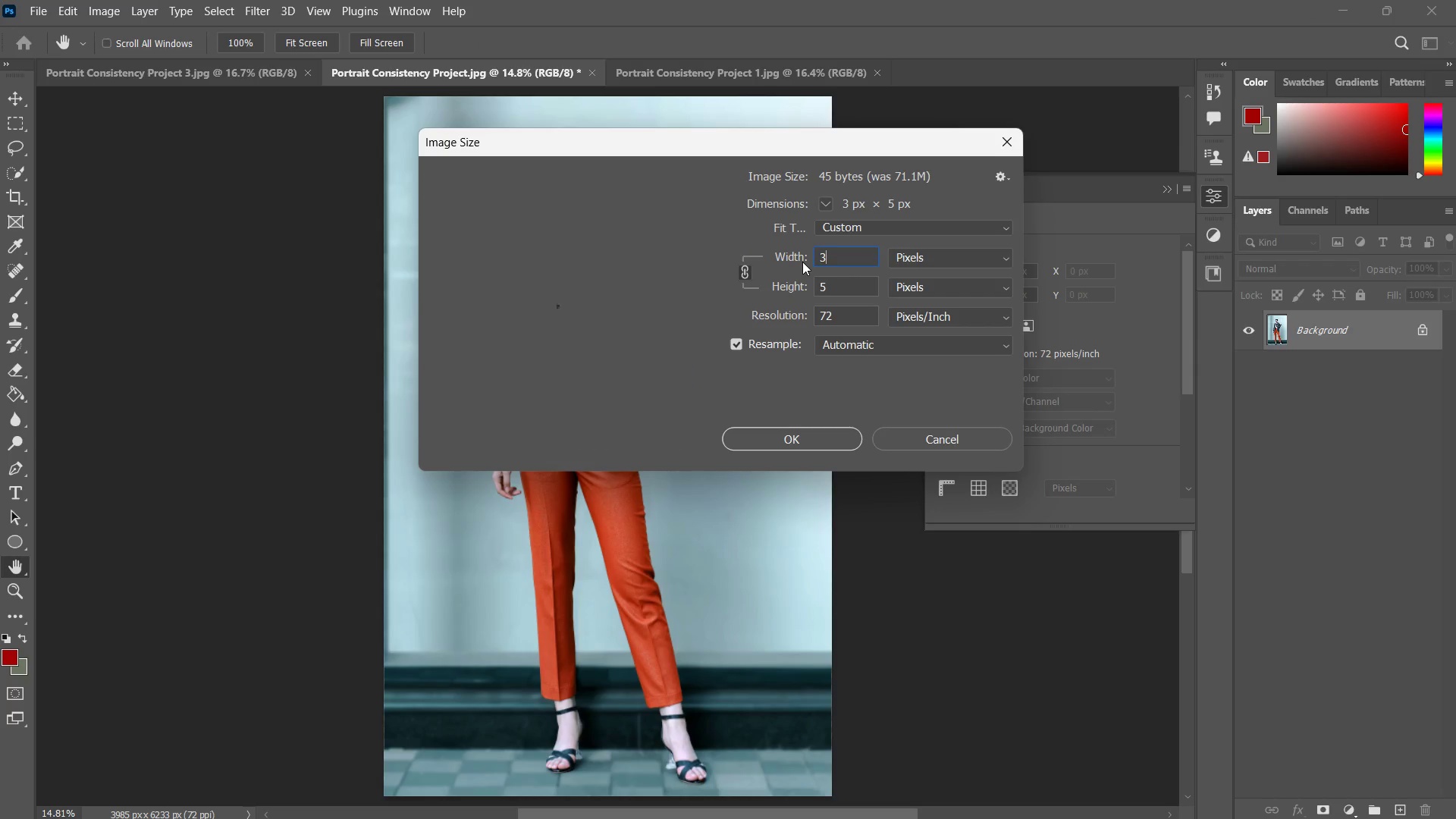 
key(Numpad0)
 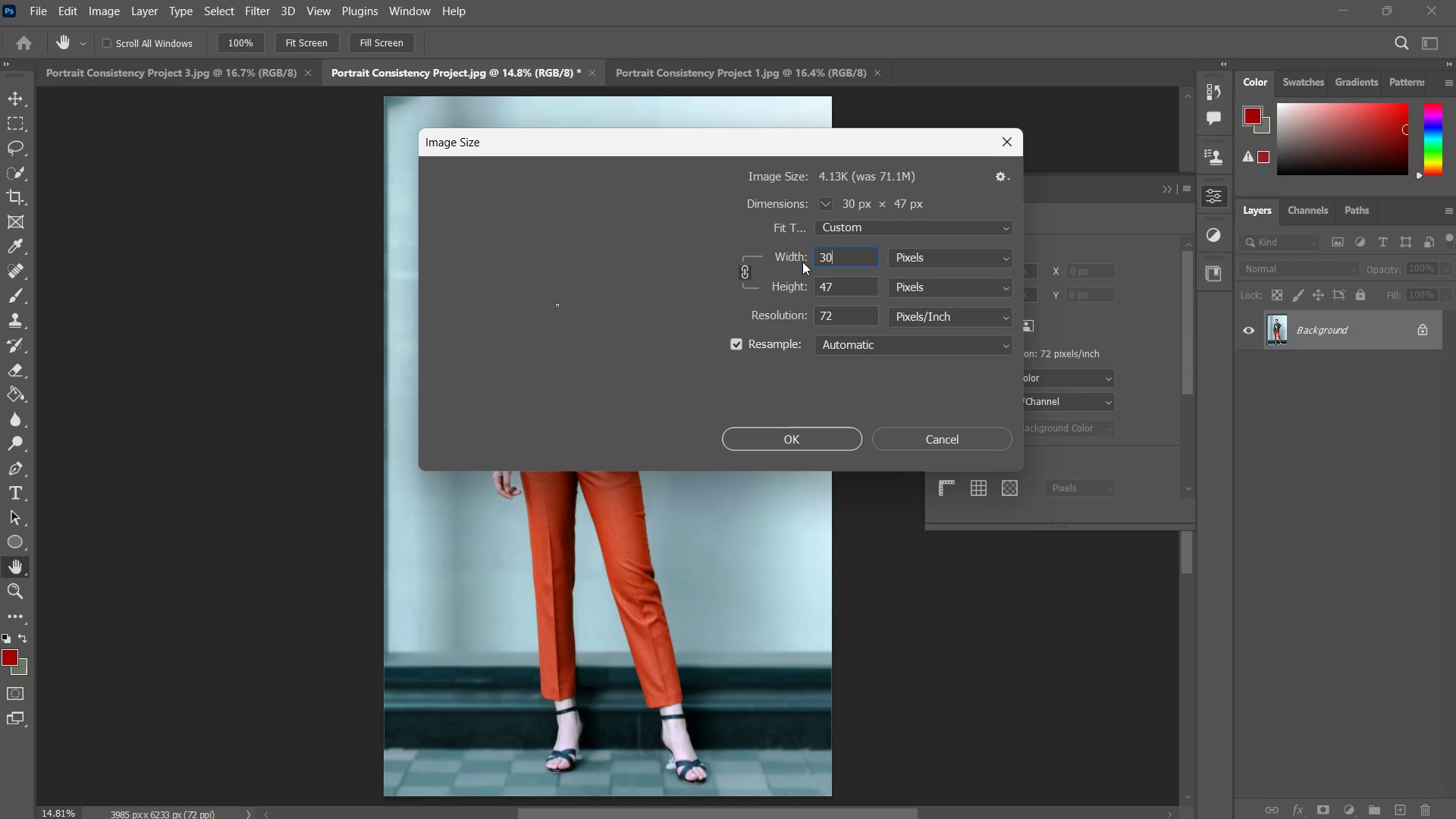 
key(Numpad0)
 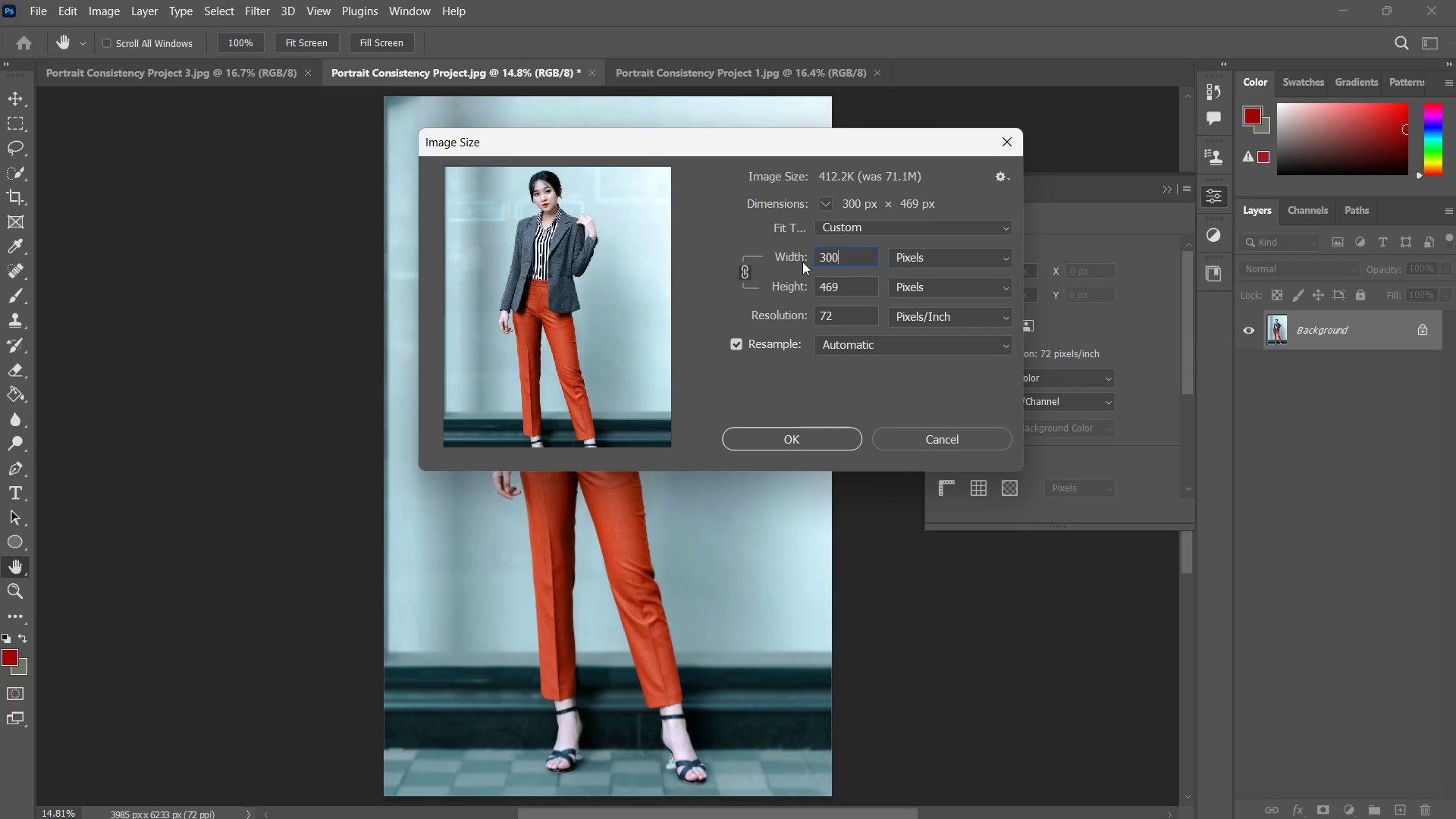 
key(Numpad0)
 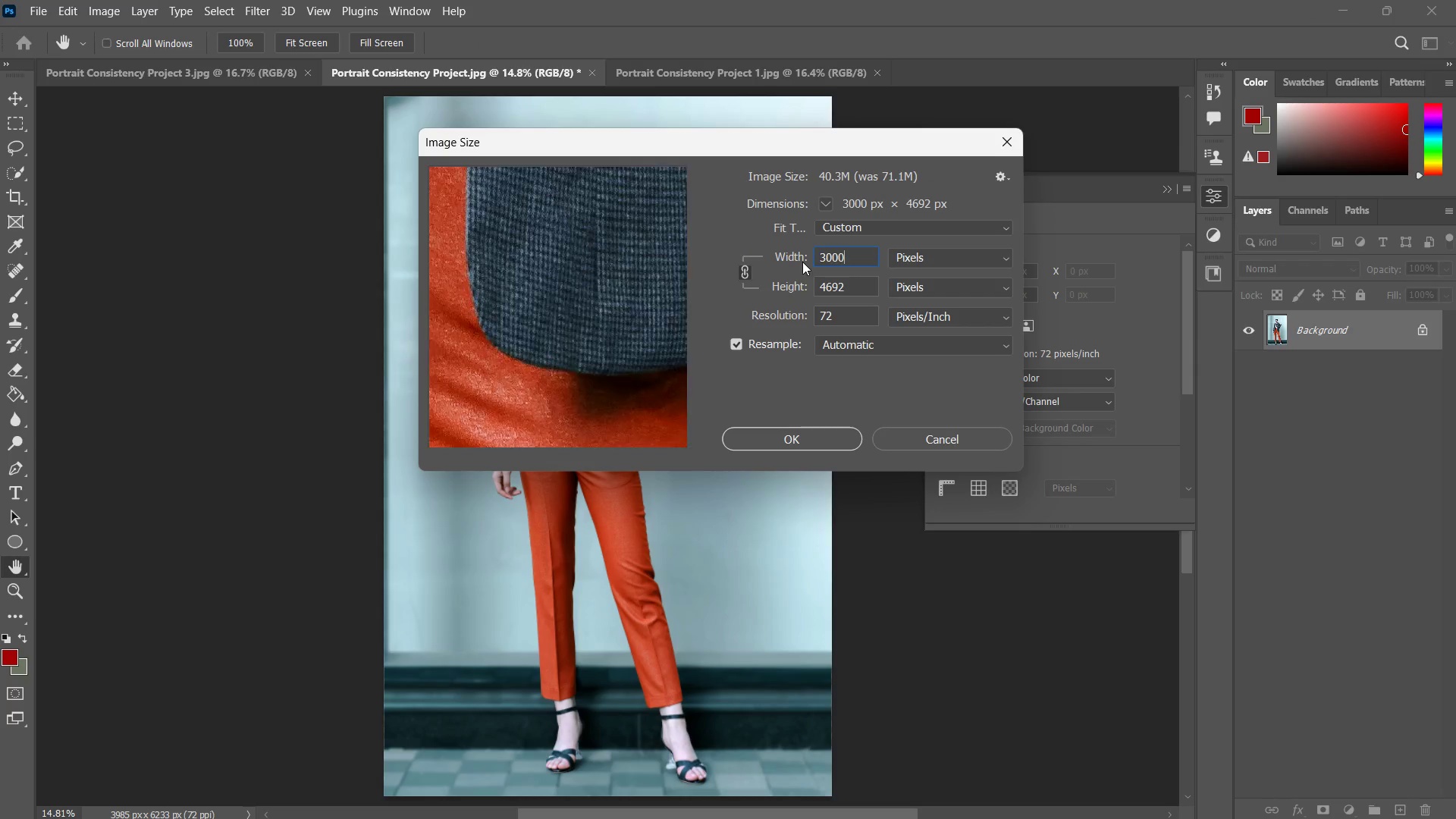 
key(NumpadEnter)
 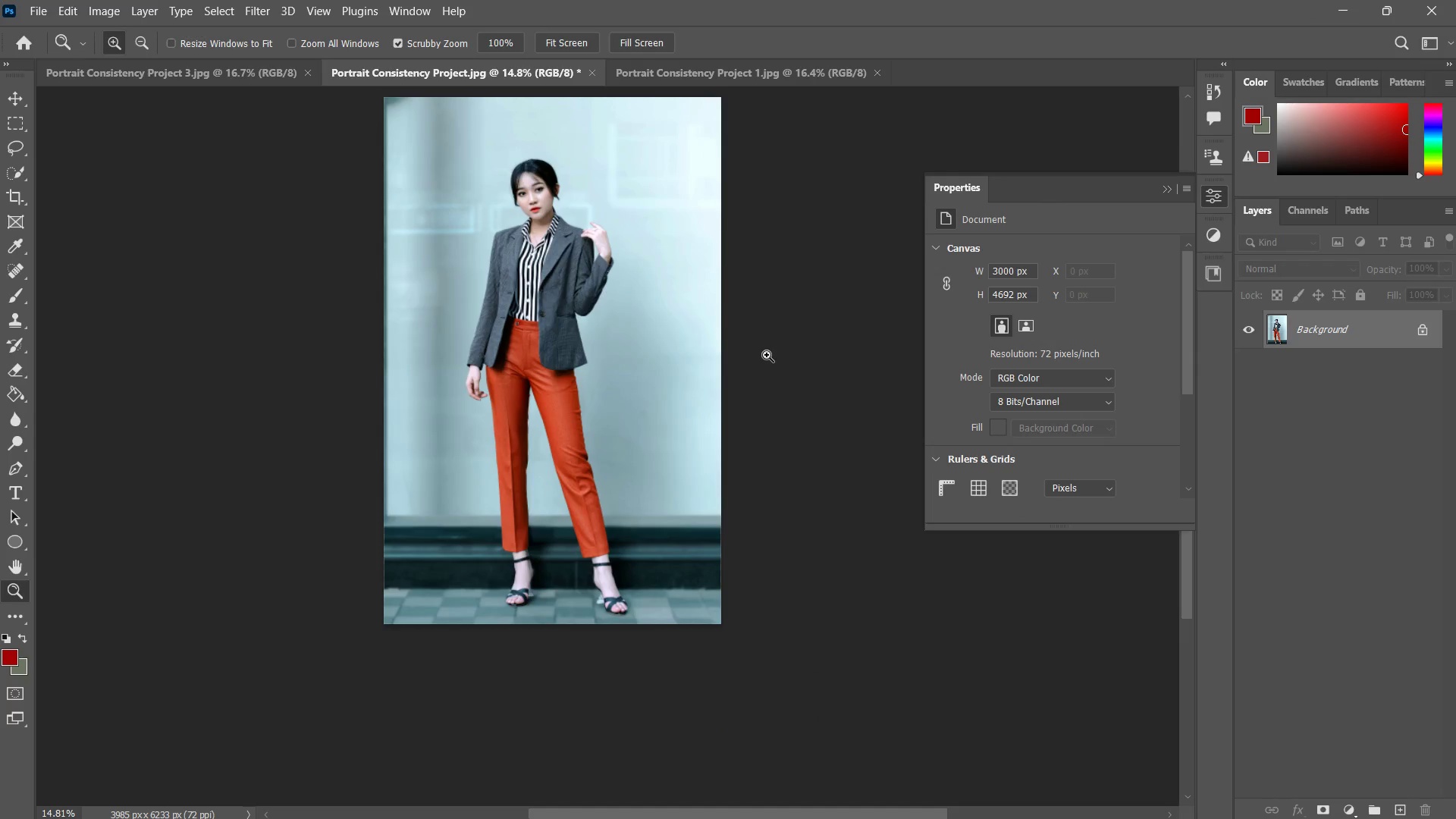 
key(Control+ControlLeft)
 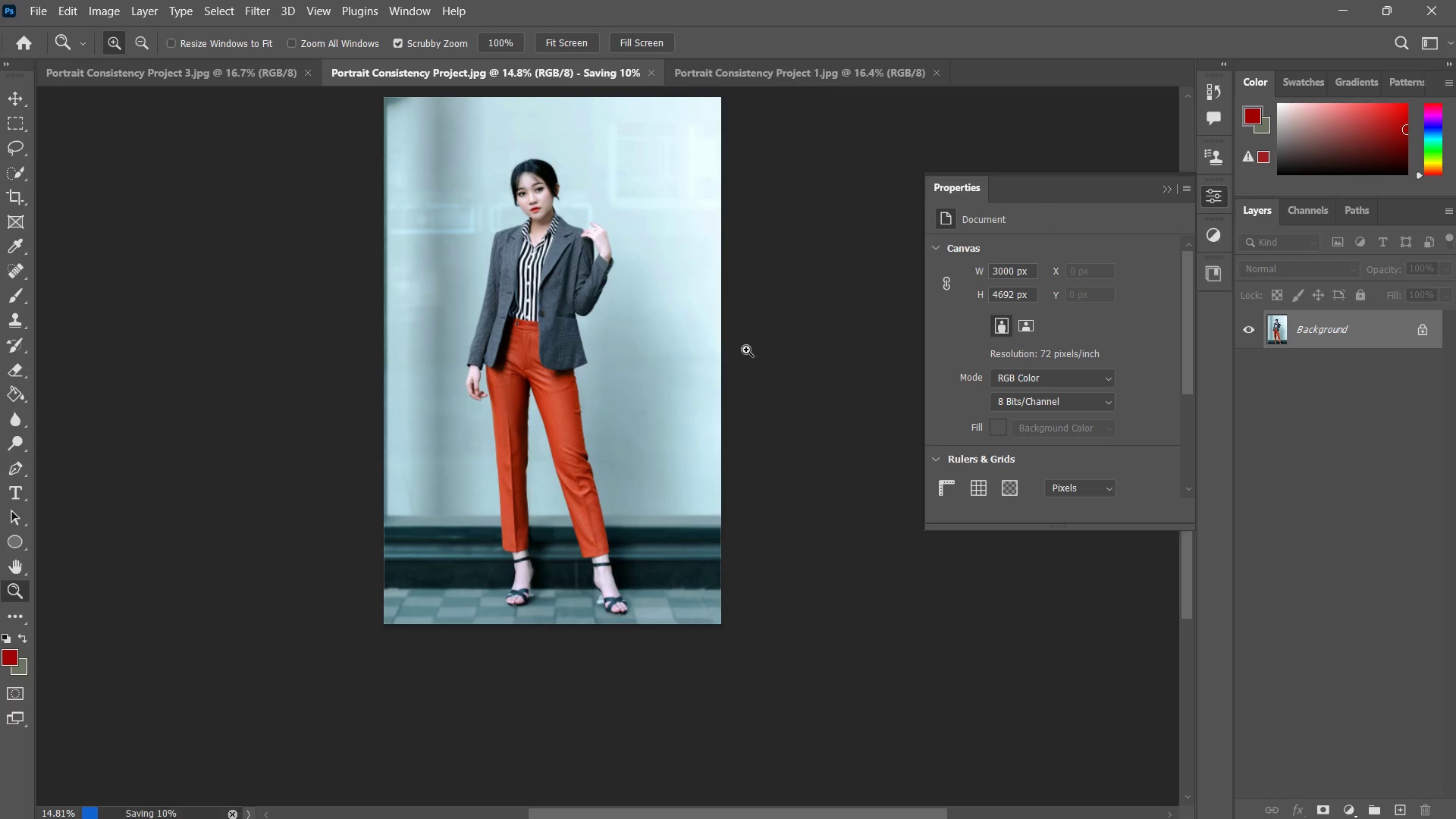 
key(Control+S)
 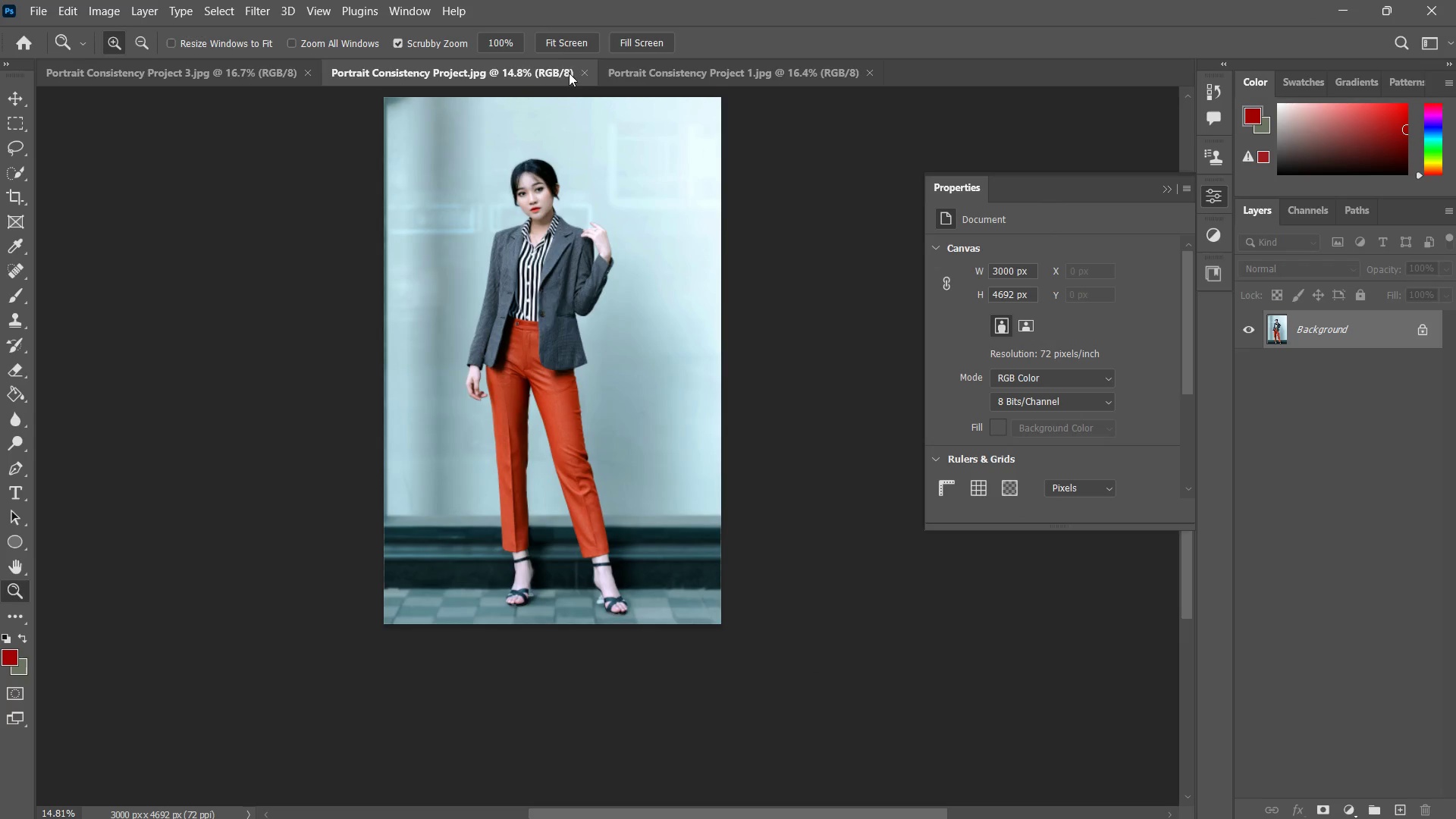 
left_click([572, 42])
 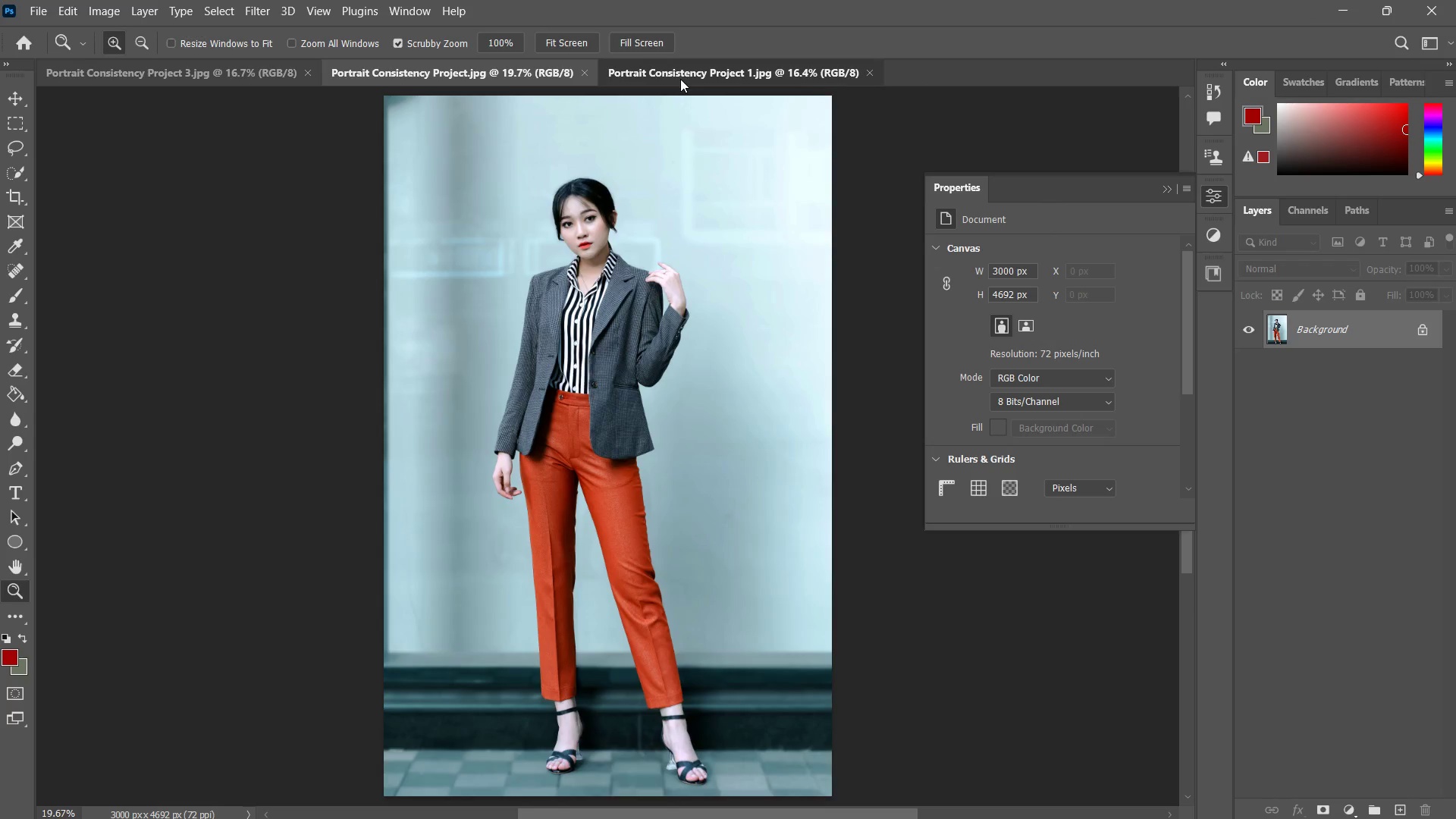 
double_click([572, 39])
 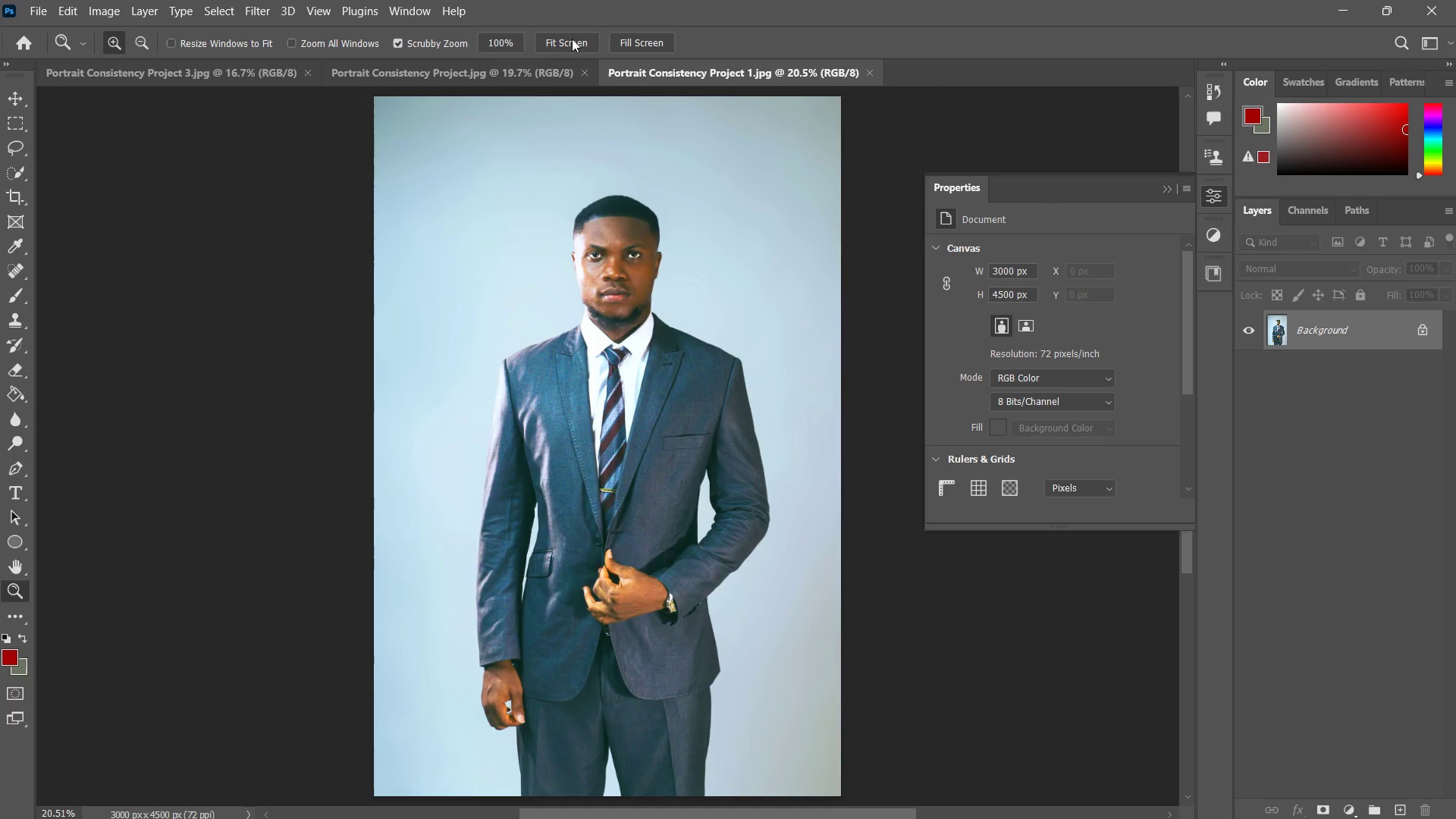 
hold_key(key=ControlLeft, duration=0.34)
 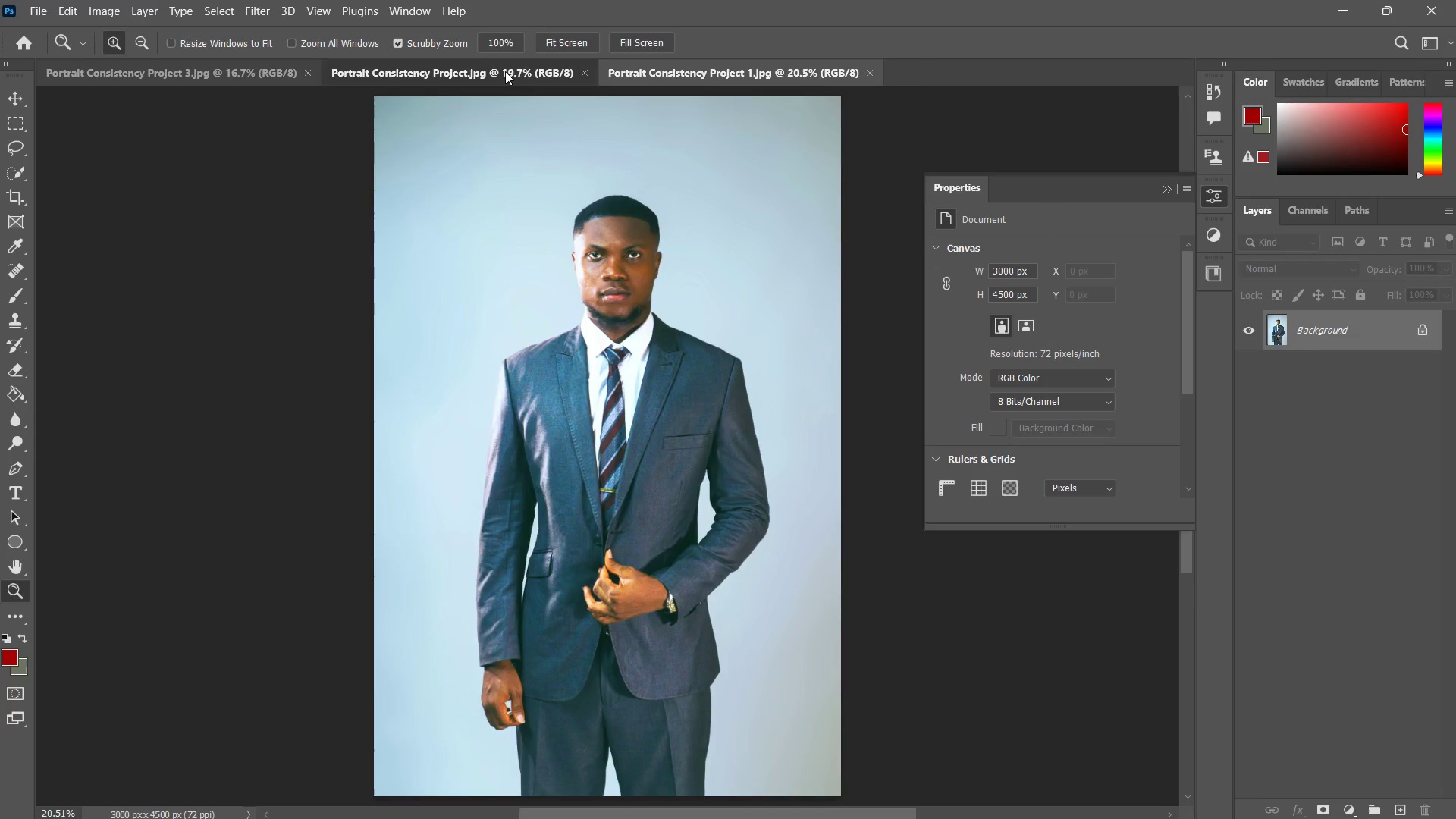 
left_click([505, 71])
 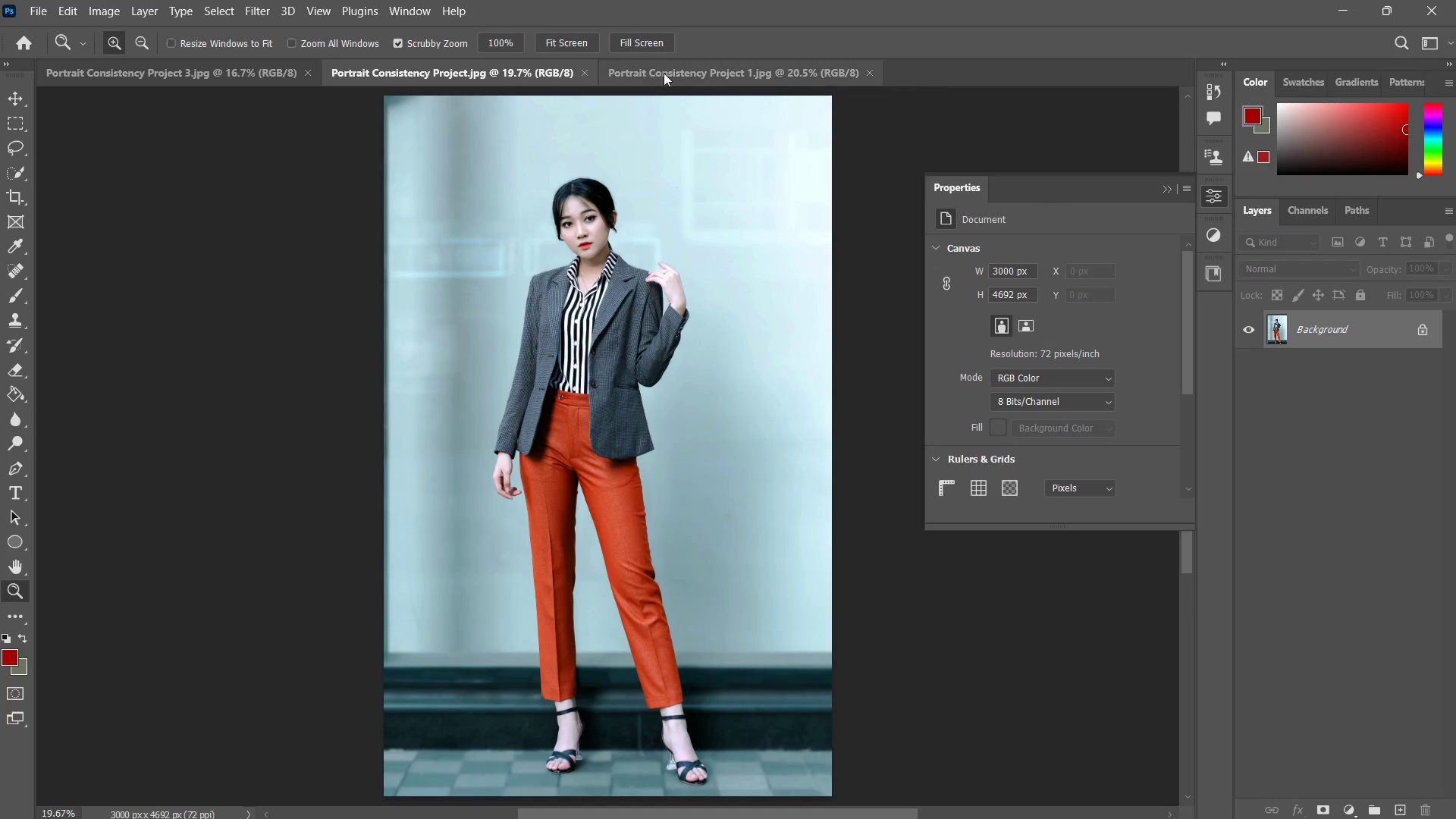 
left_click([664, 73])
 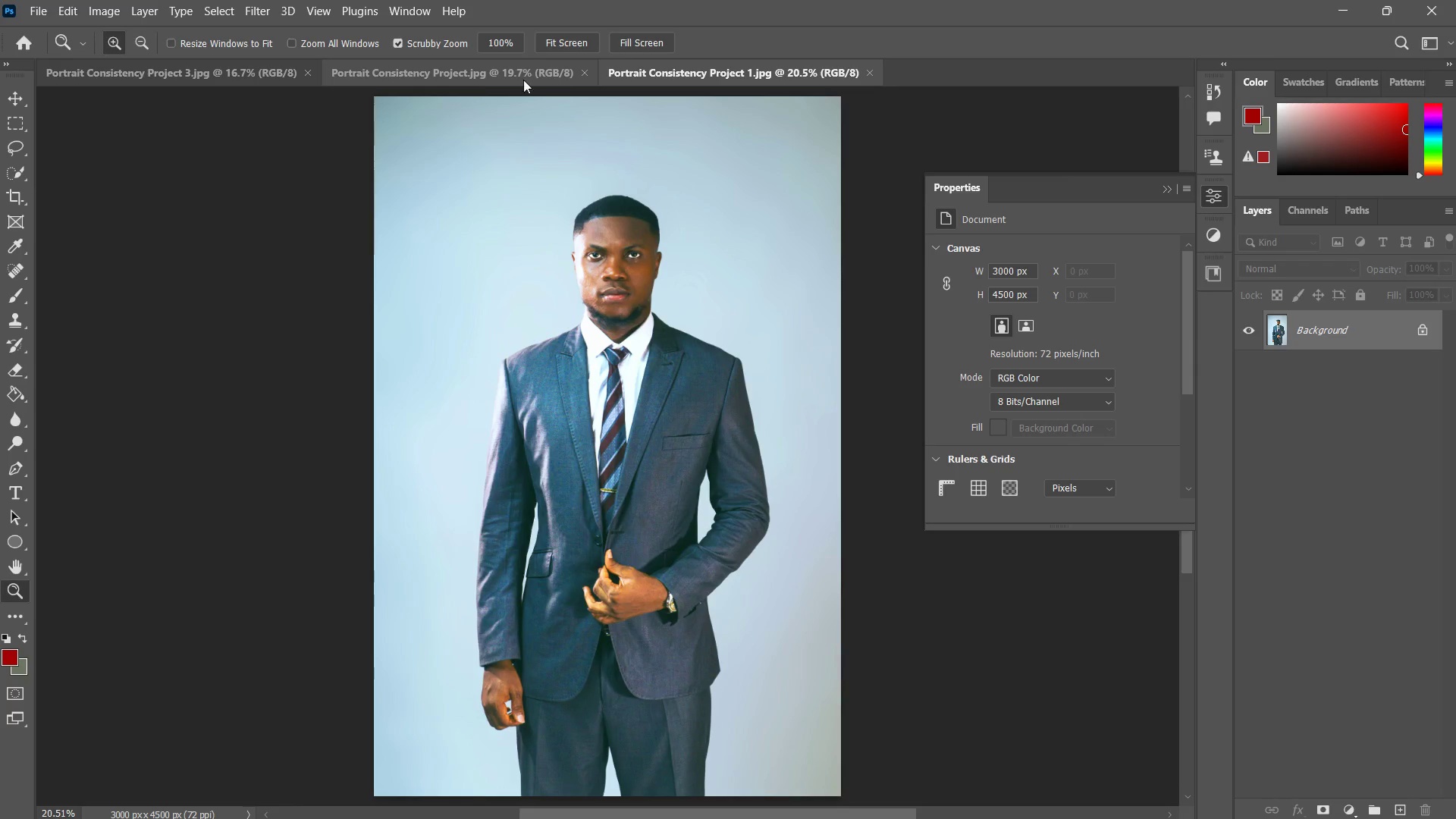 
left_click([462, 80])
 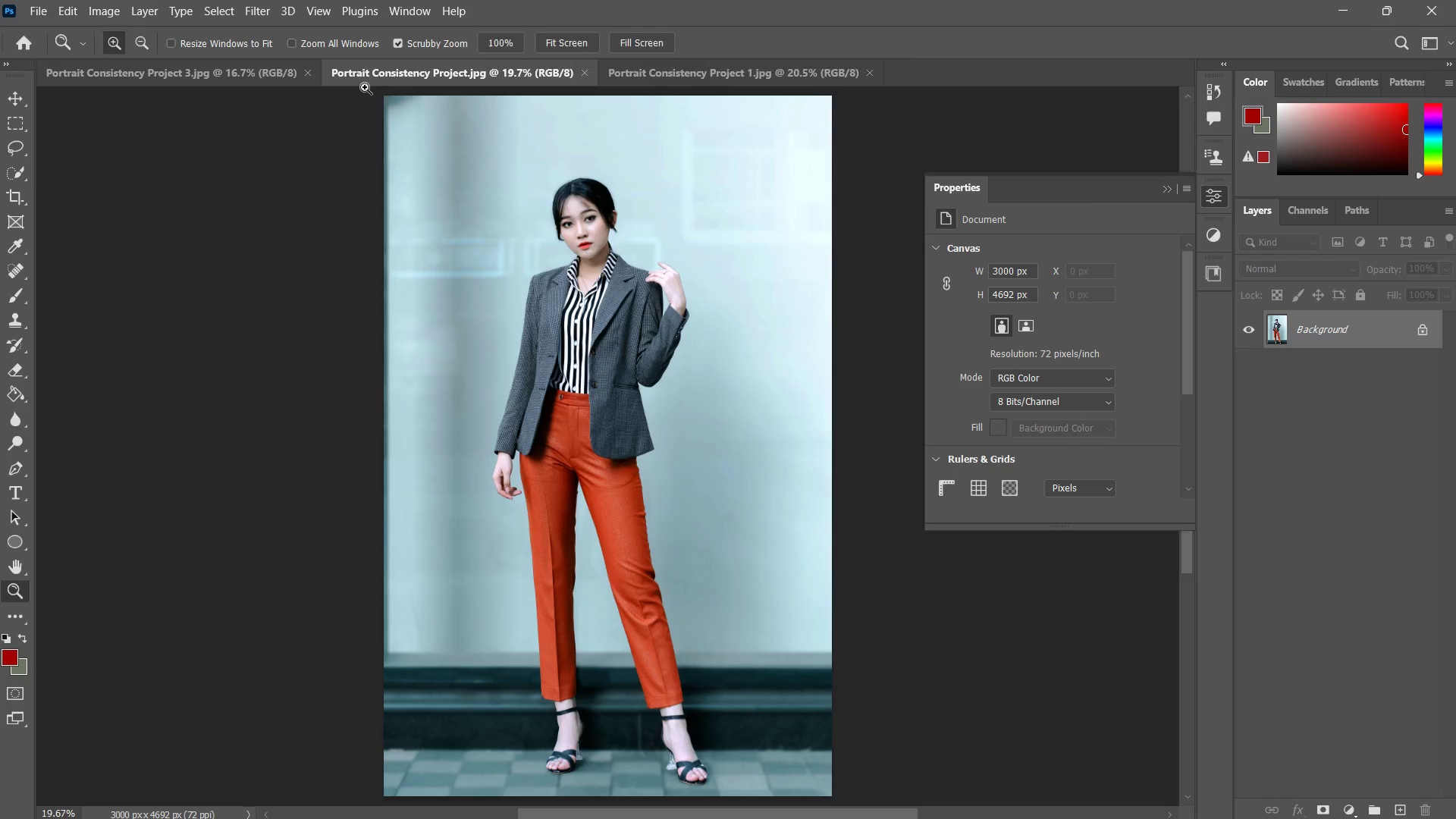 
left_click([253, 73])
 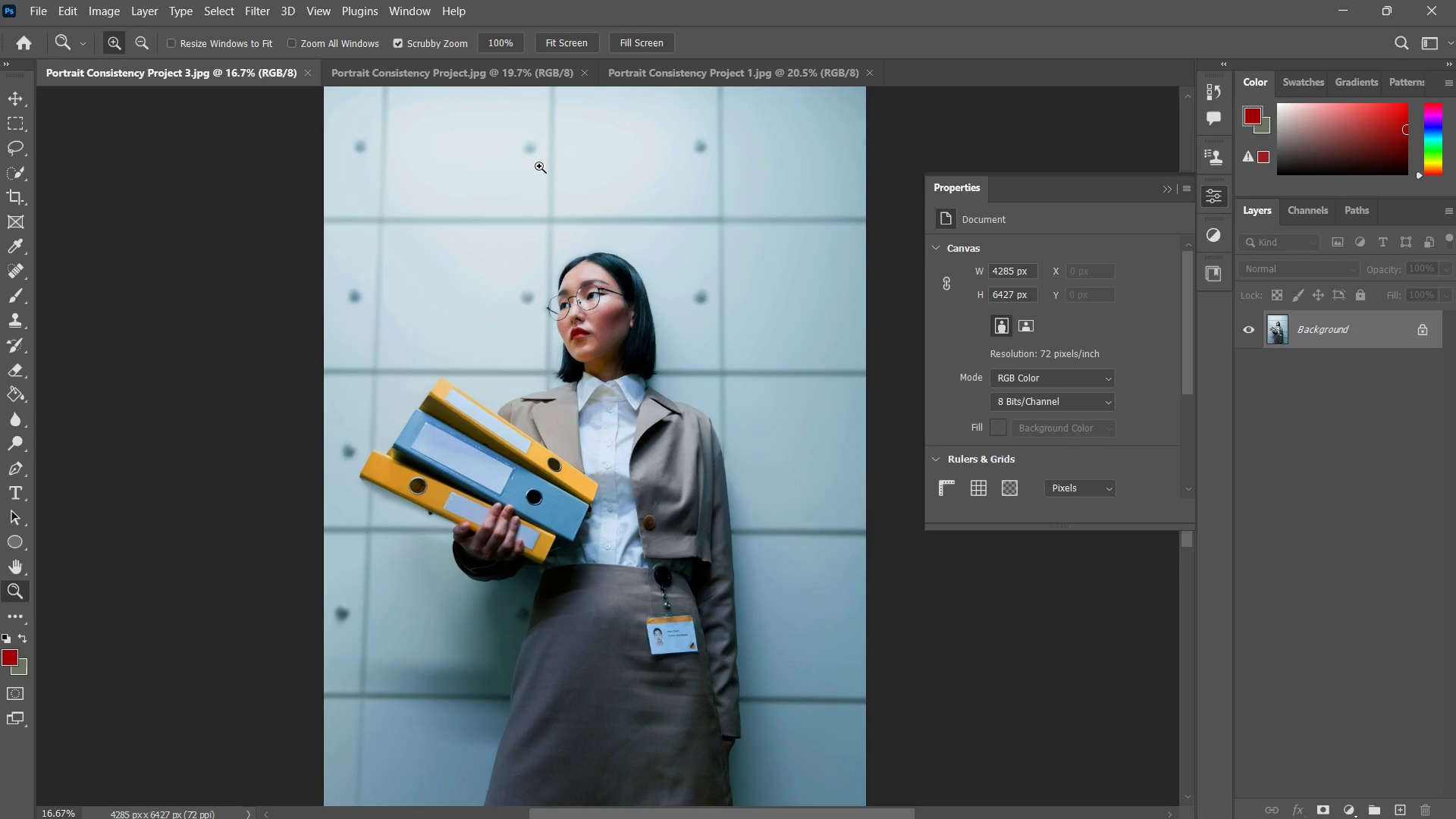 
key(Alt+Control+I)
 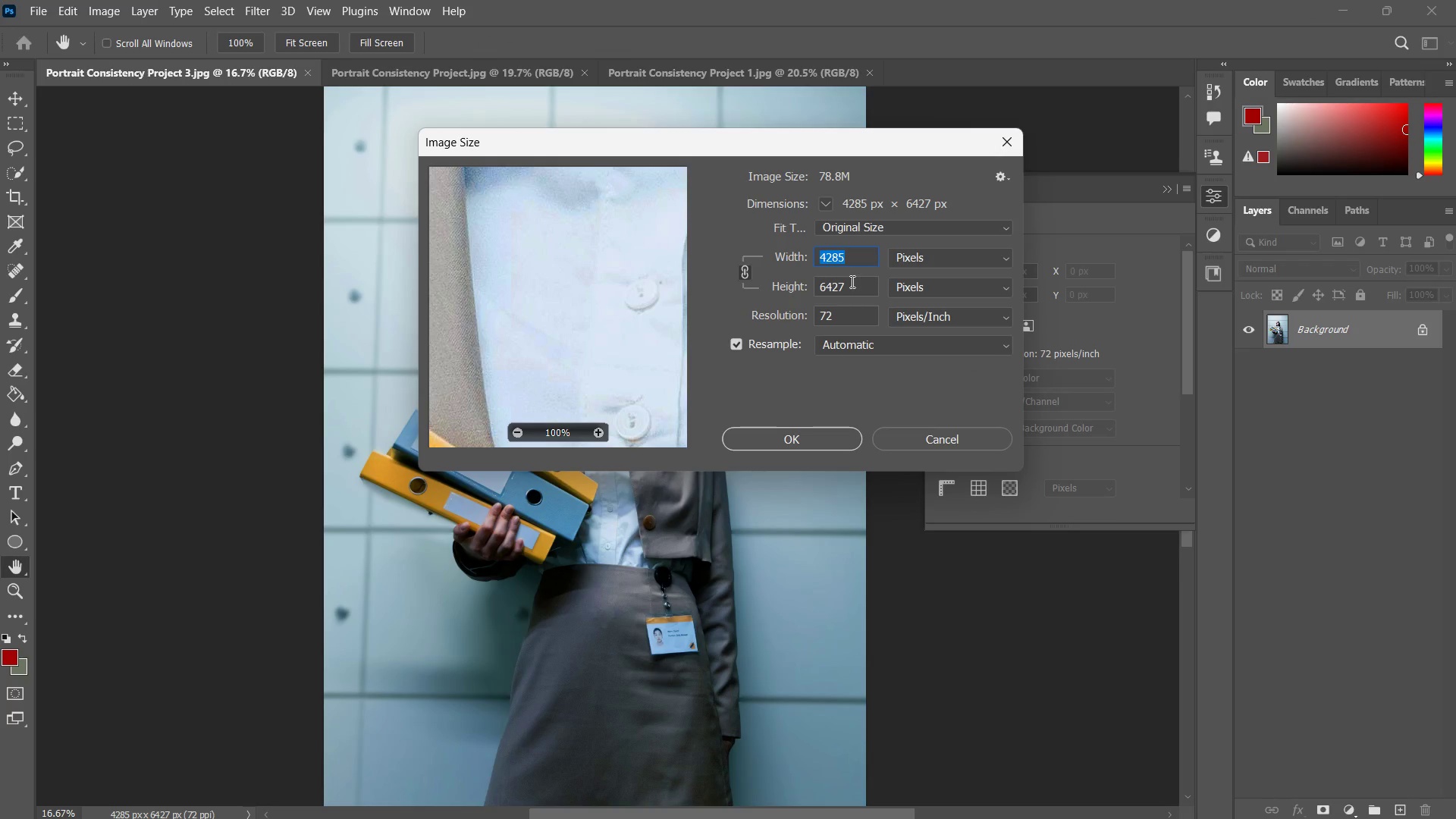 
key(Numpad3)
 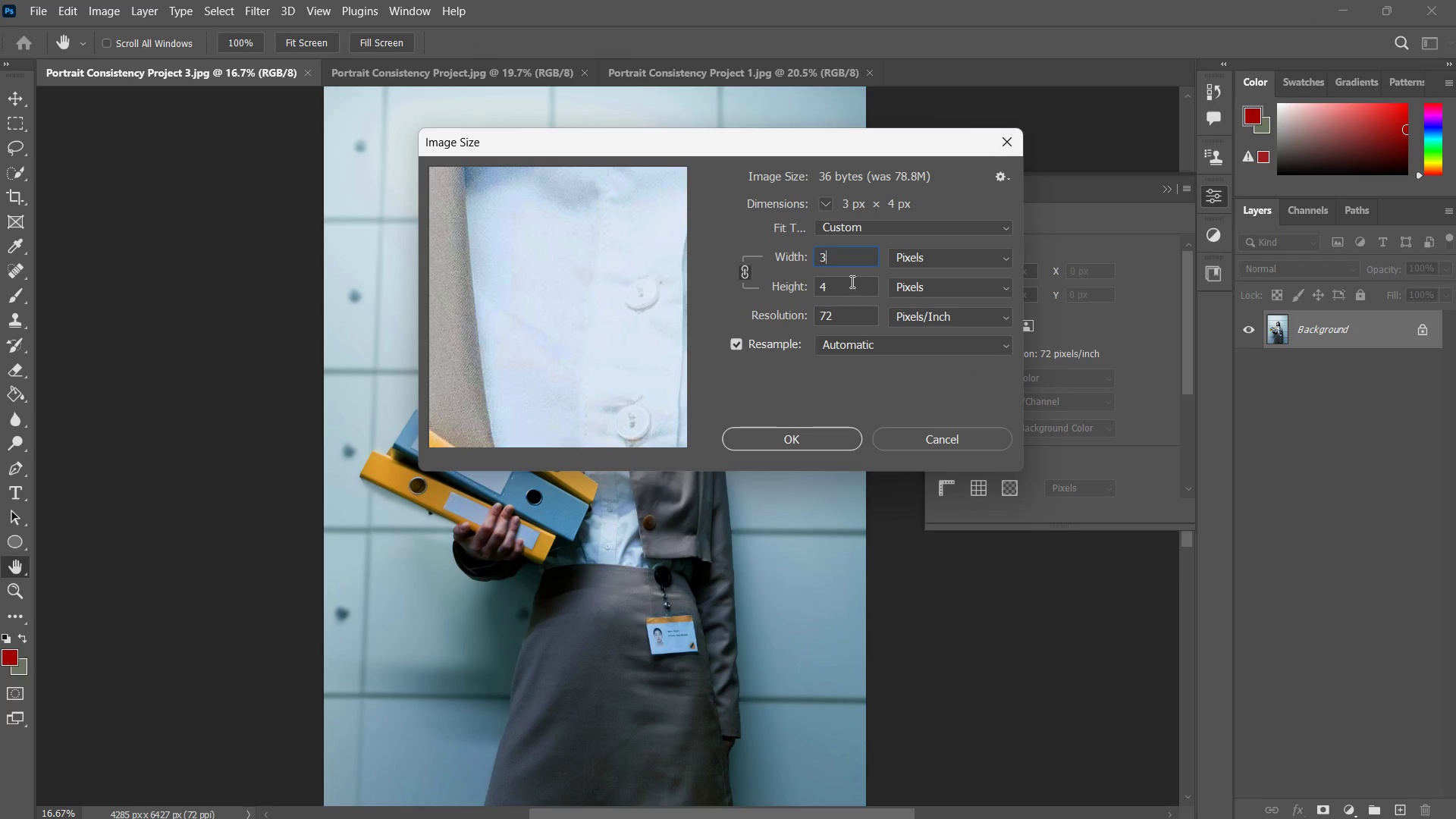 
key(Numpad0)
 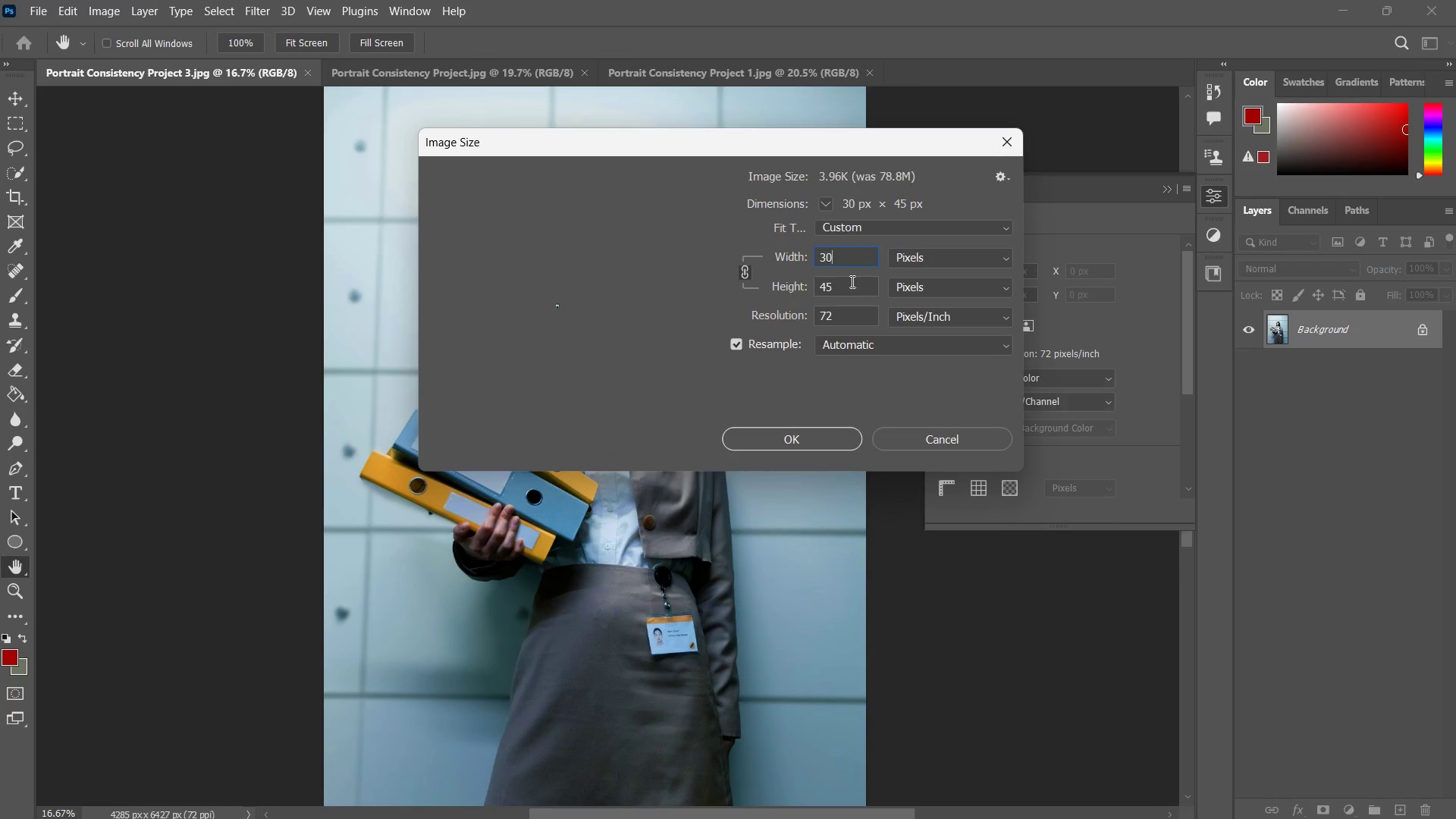 
key(Numpad0)
 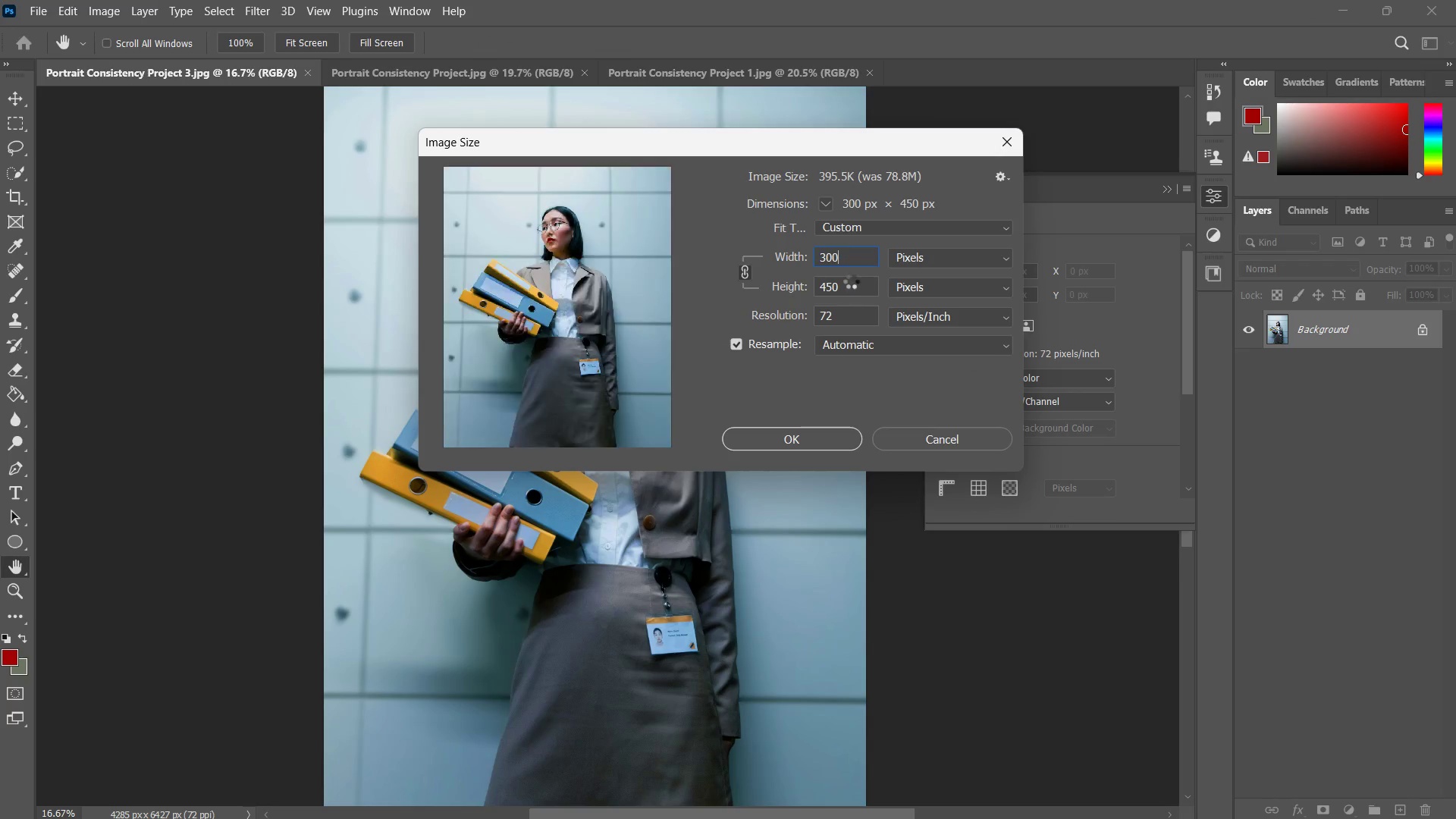 
key(Numpad0)
 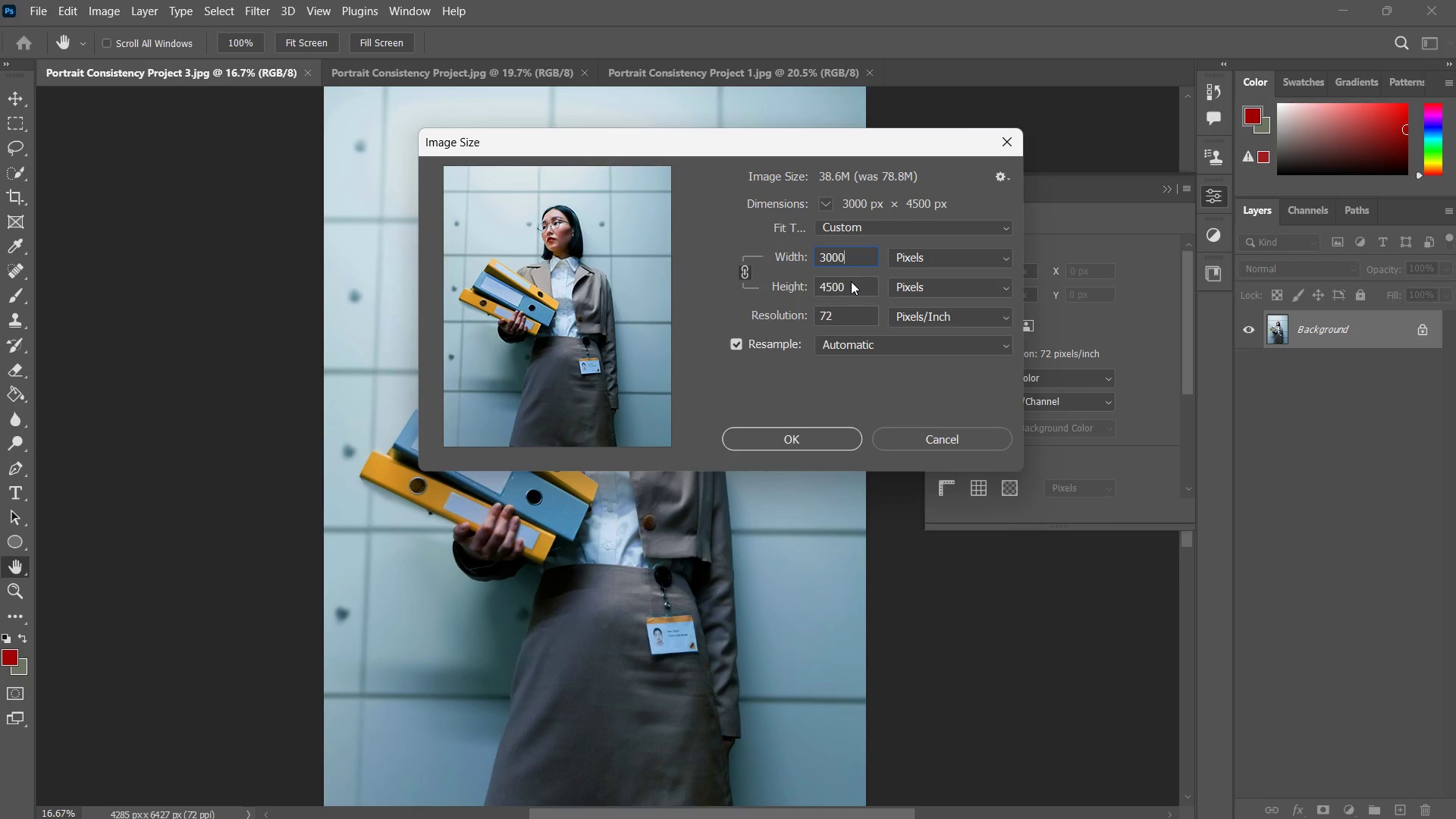 
key(NumpadEnter)
 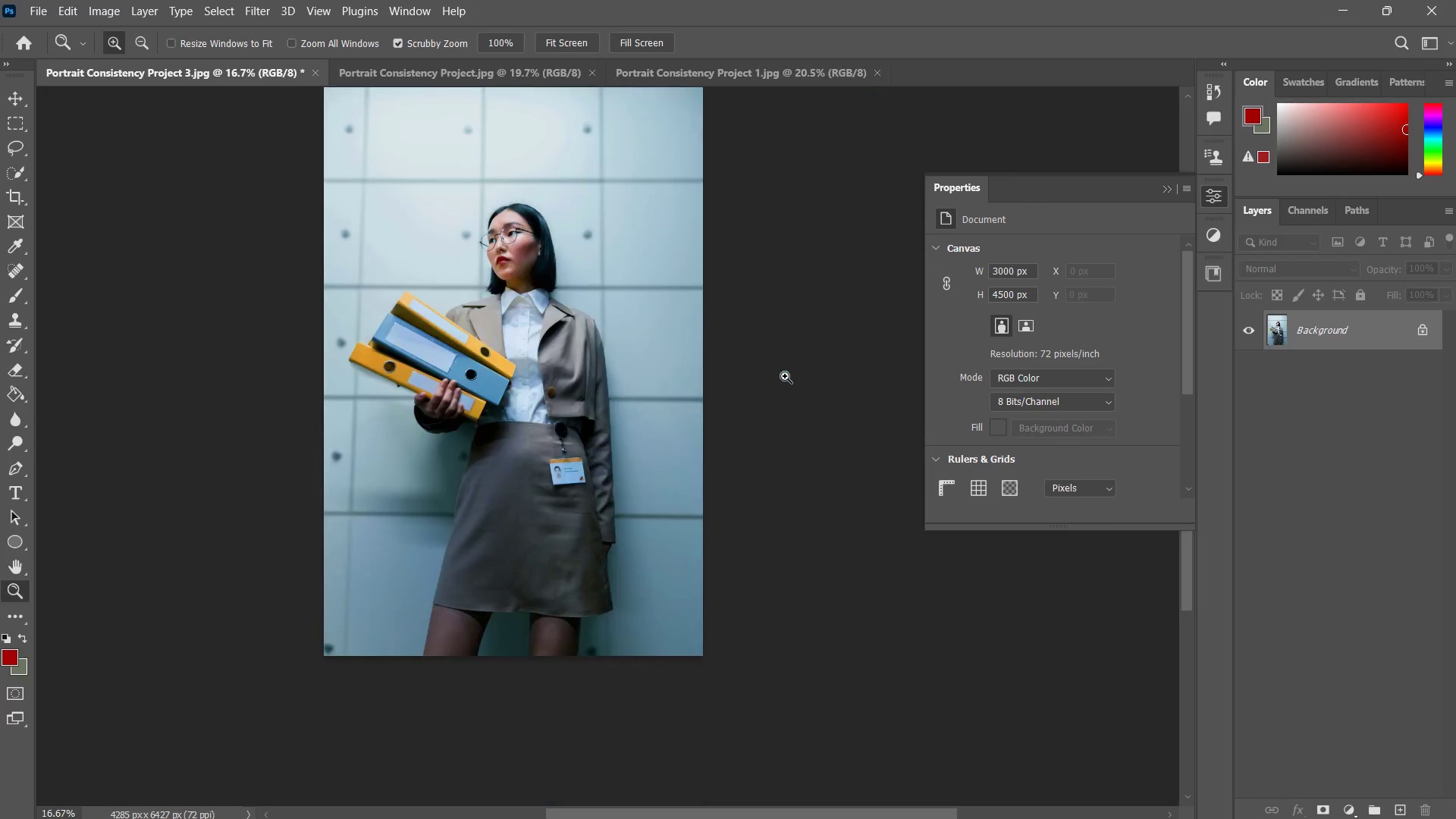 
key(Control+ControlLeft)
 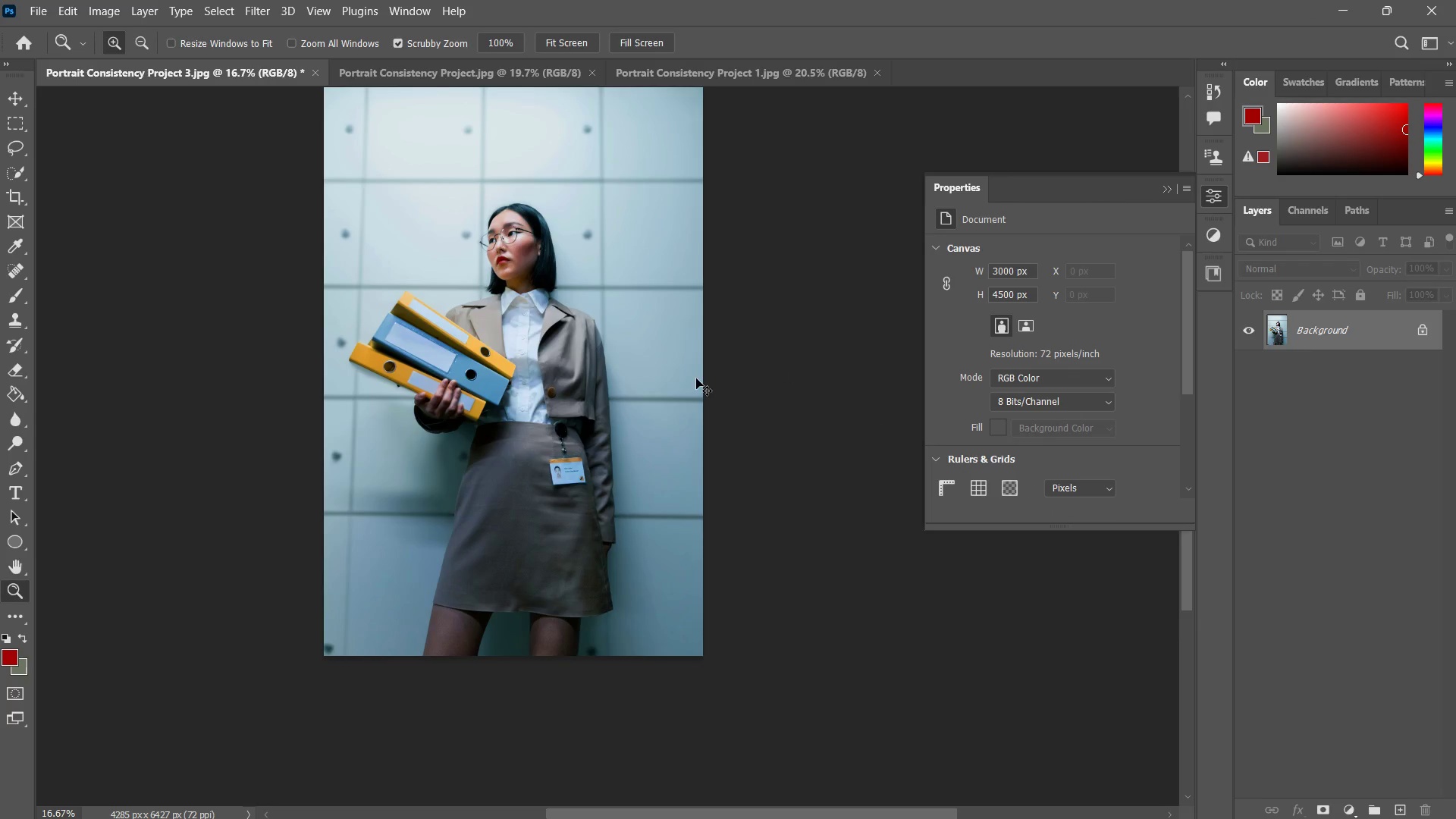 
key(Control+S)
 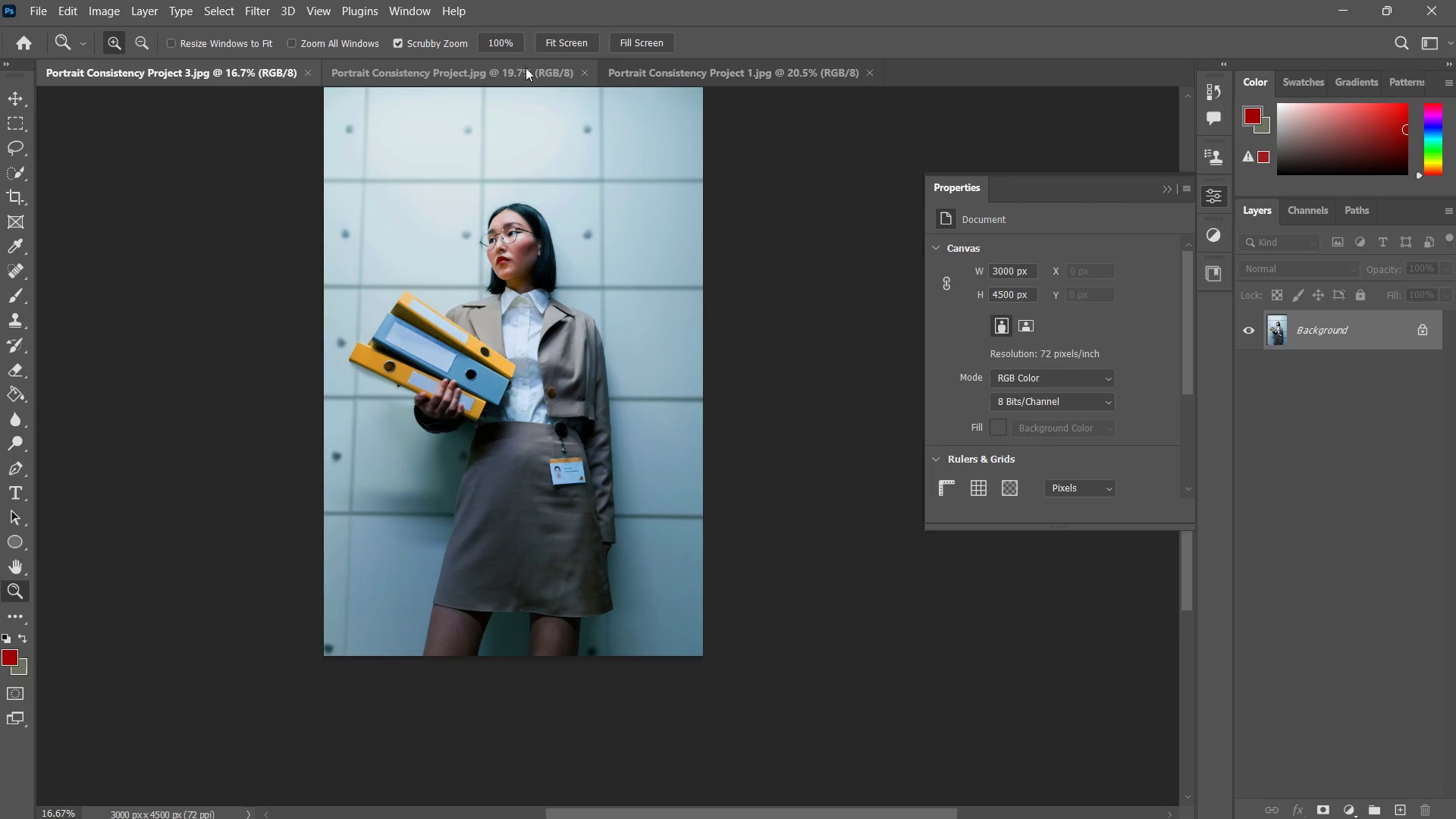 
left_click([554, 41])
 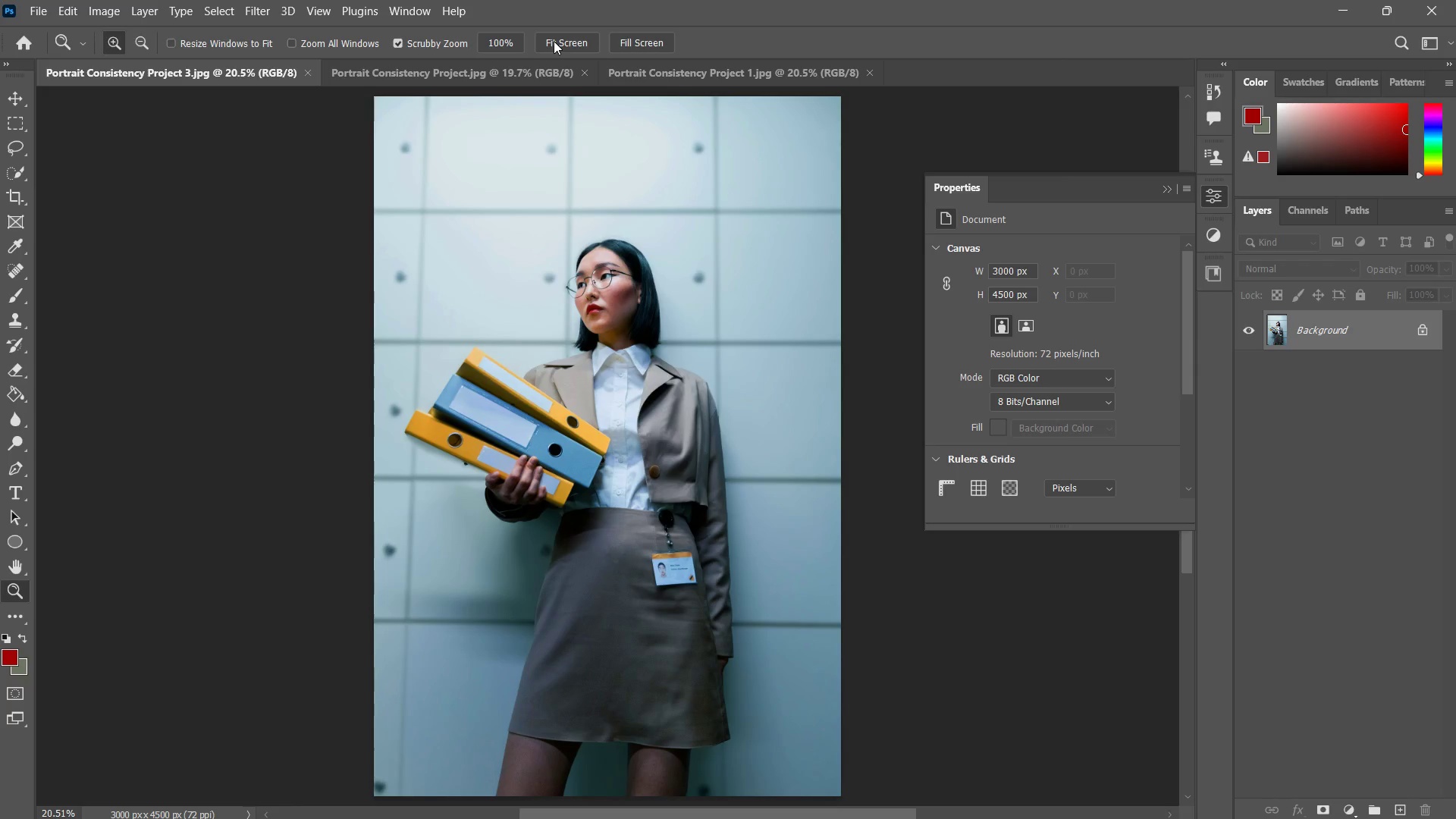 
key(Control+Tab)
 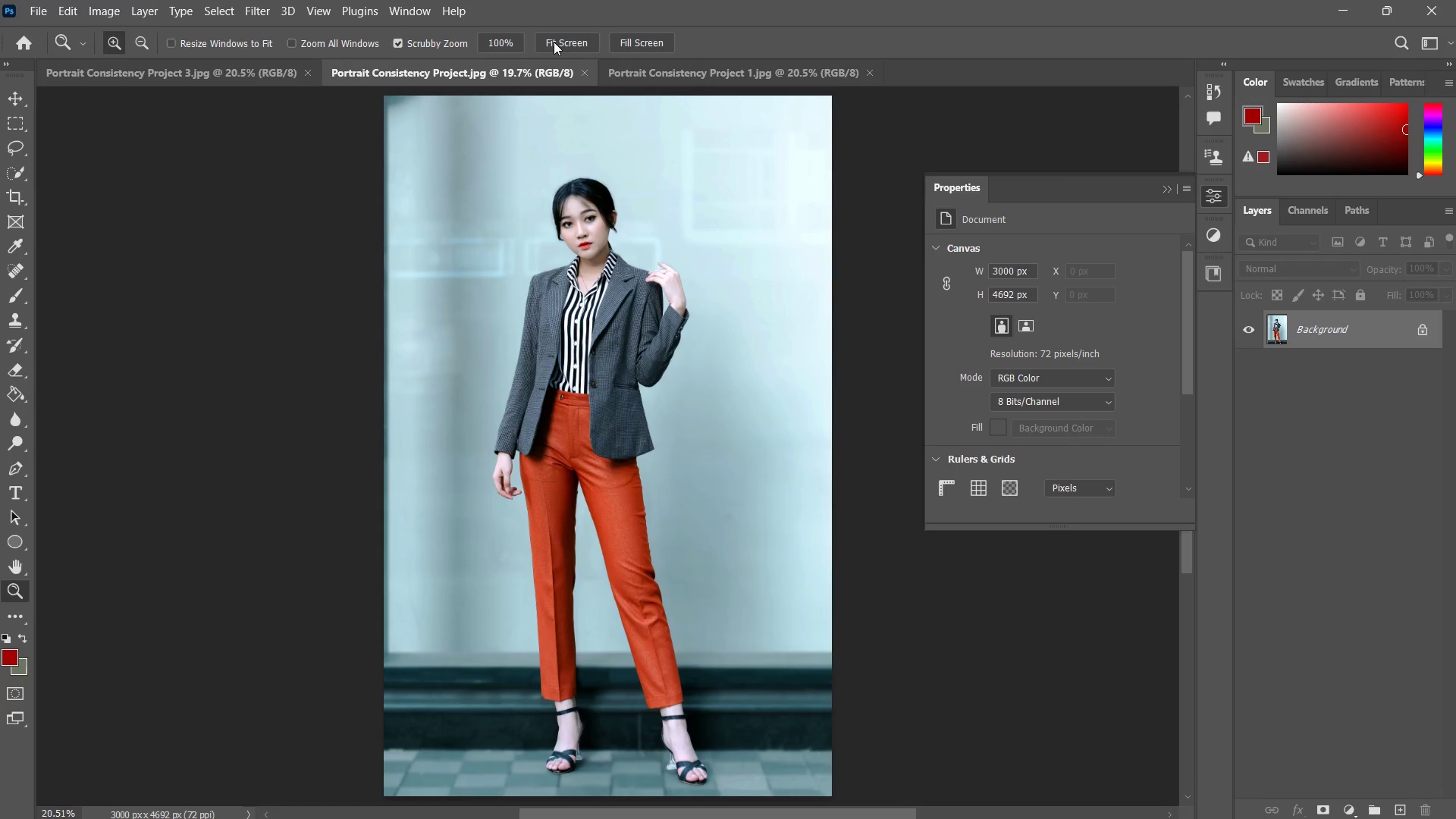 
key(Control+Tab)
 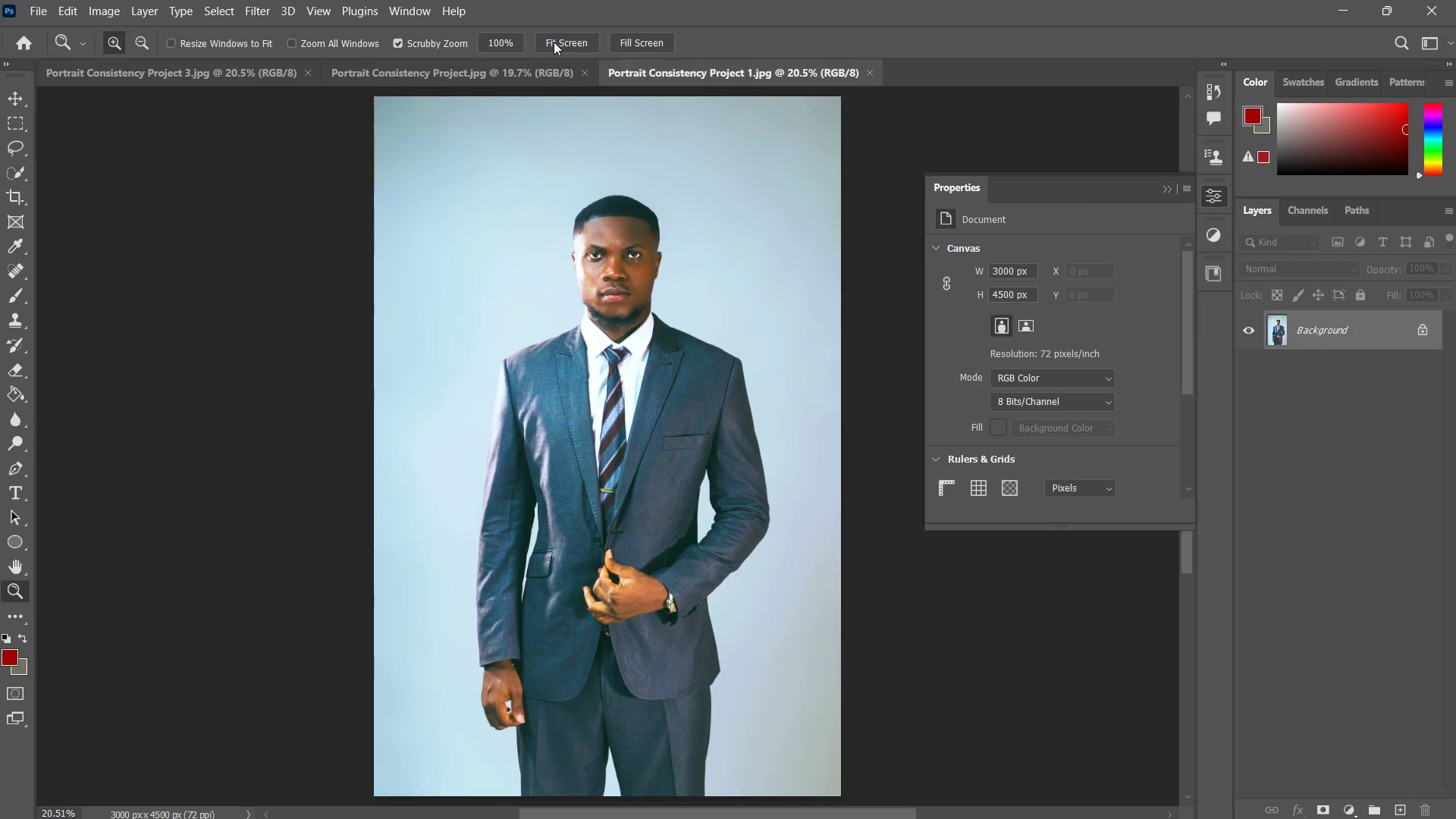 
key(Control+Tab)
 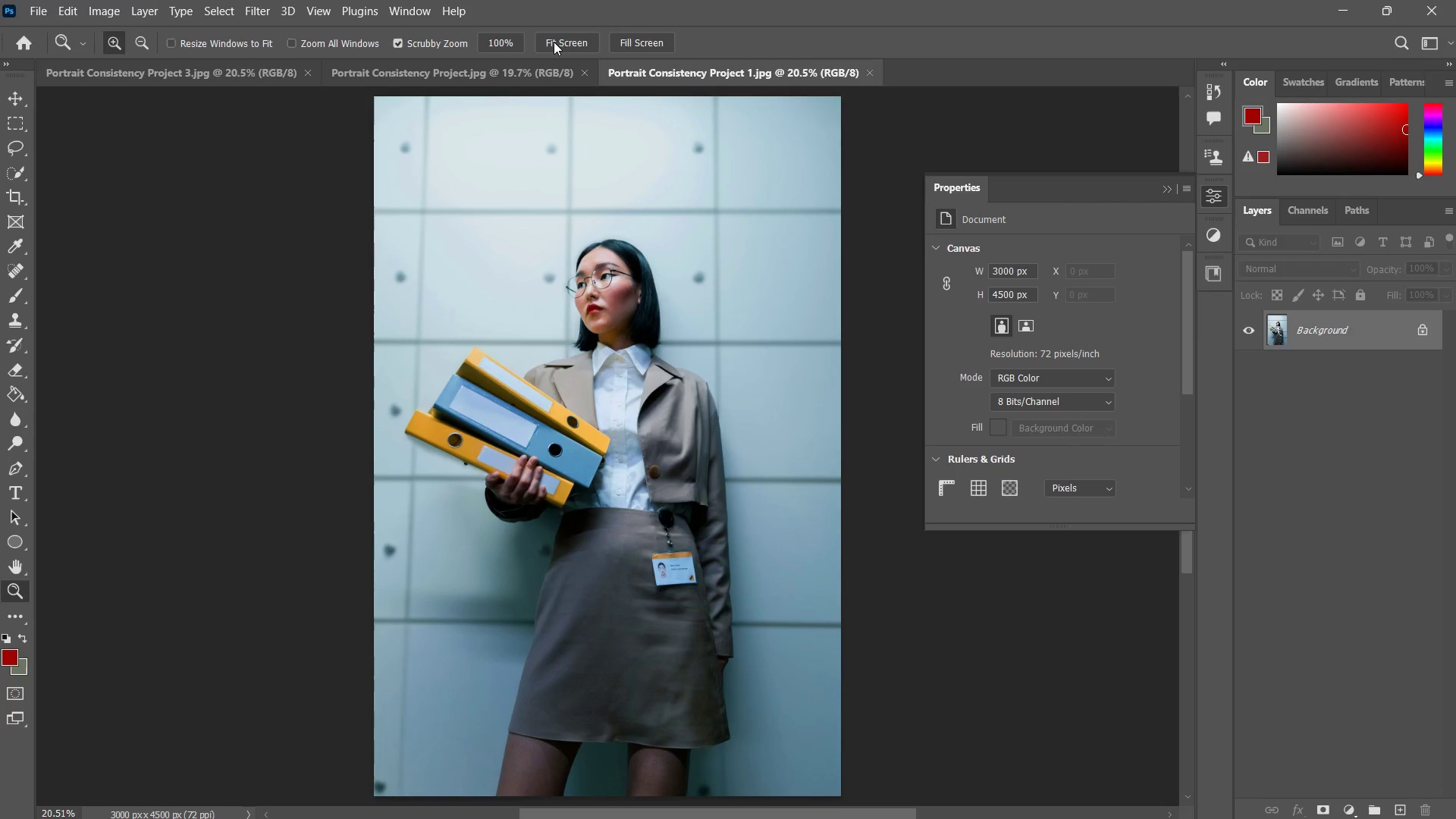 
key(Control+Tab)
 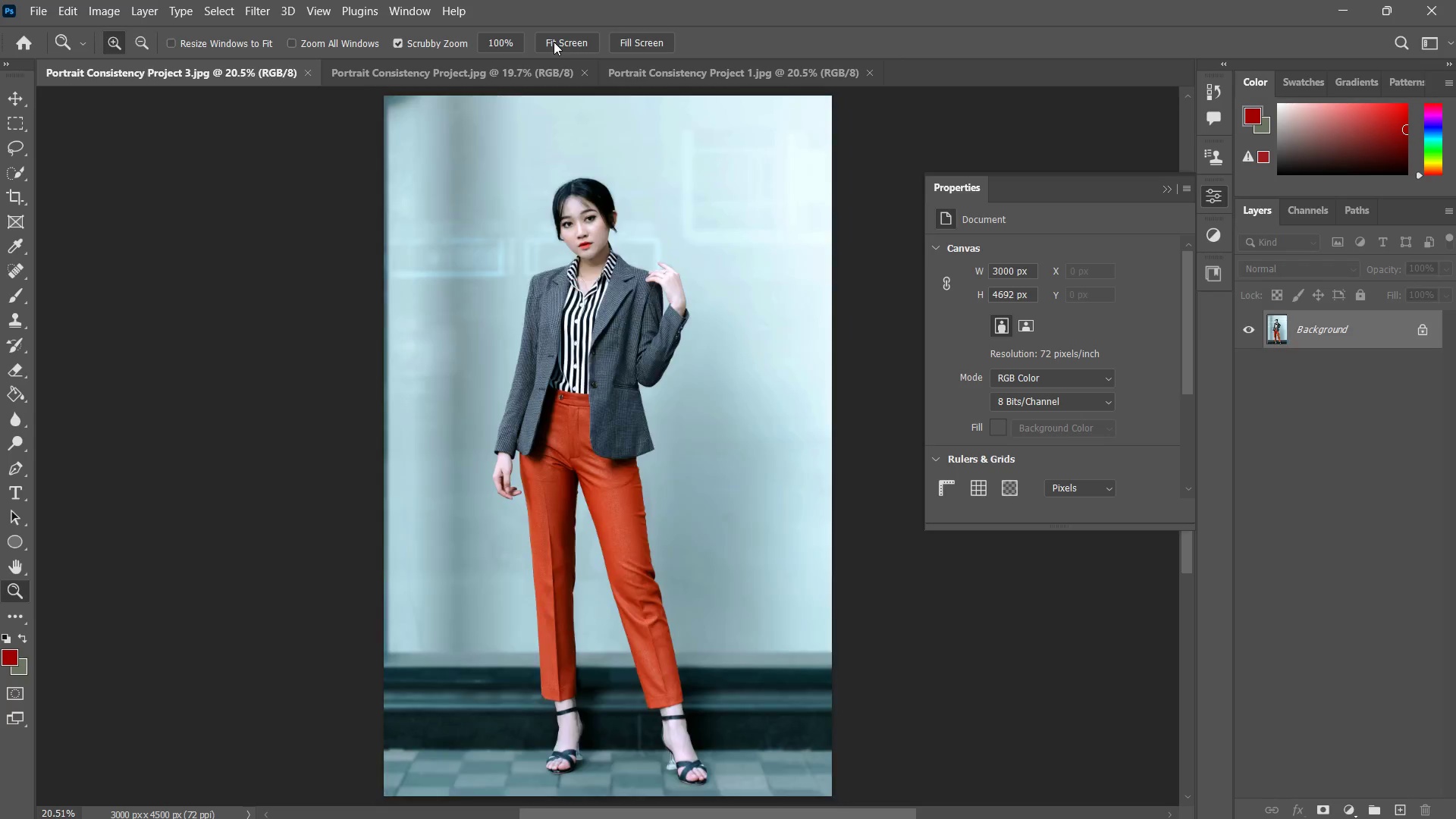 
key(Control+Tab)
 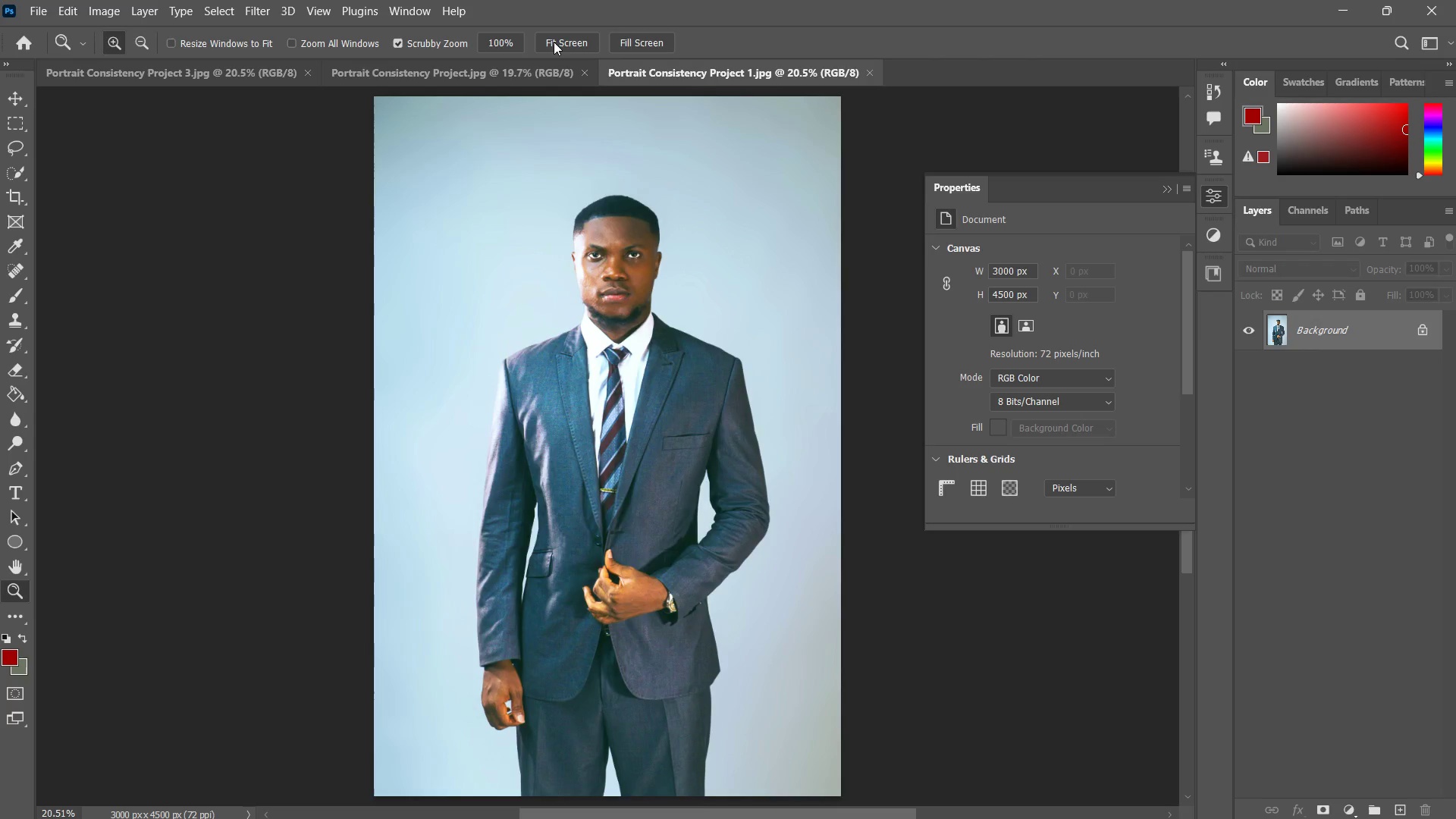 
key(Control+Tab)
 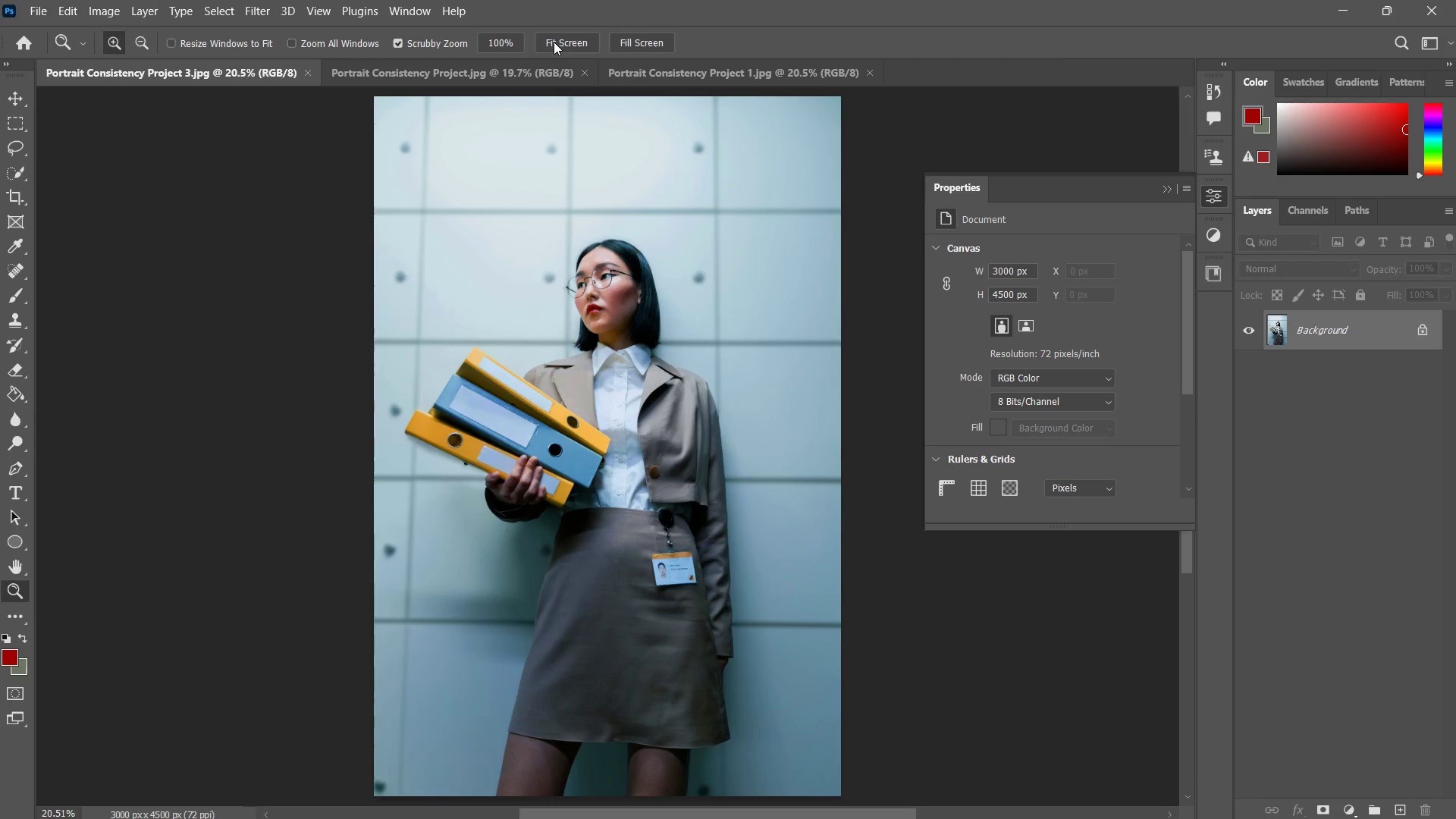 
key(Control+Tab)
 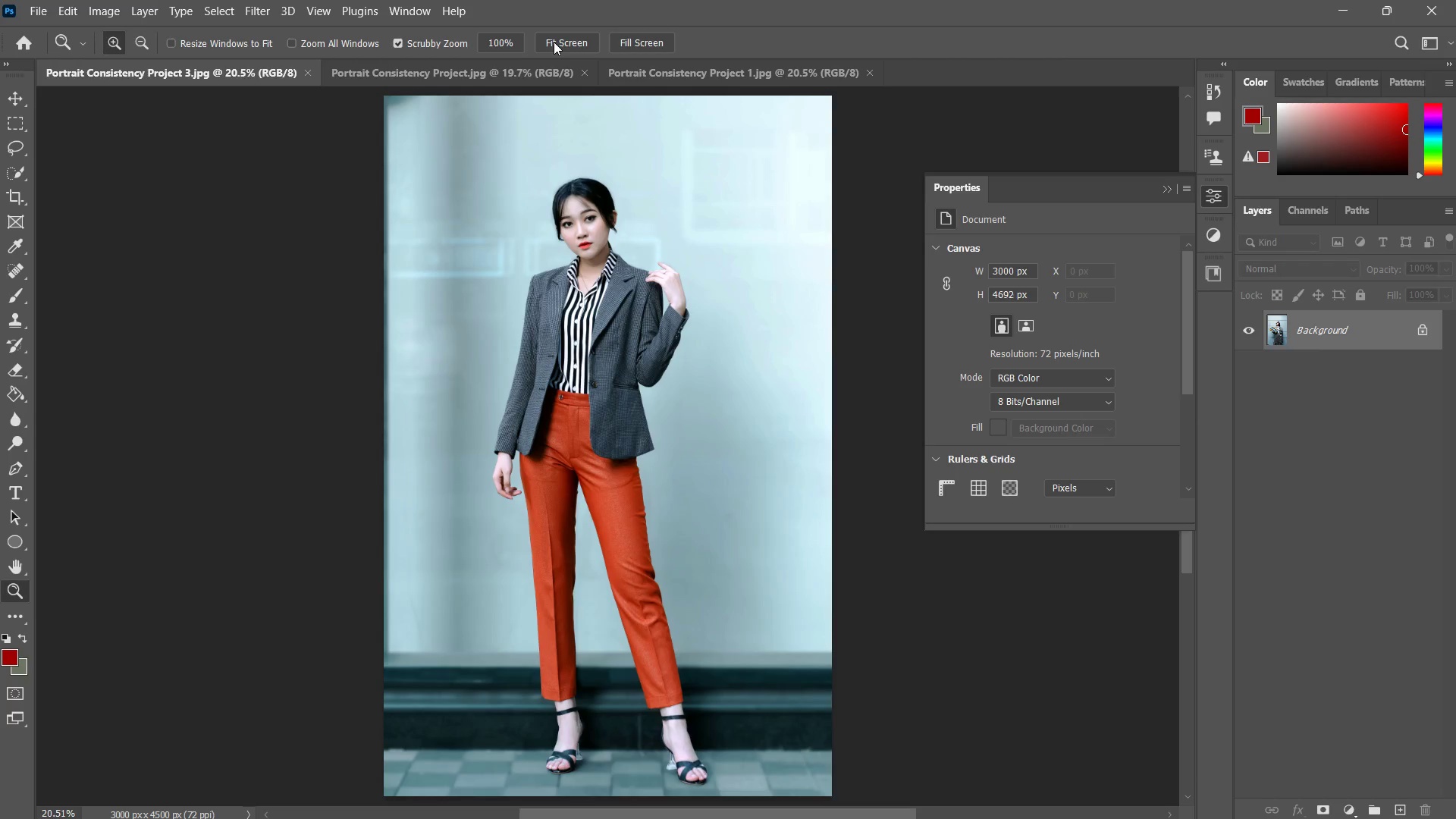 
key(Control+Tab)
 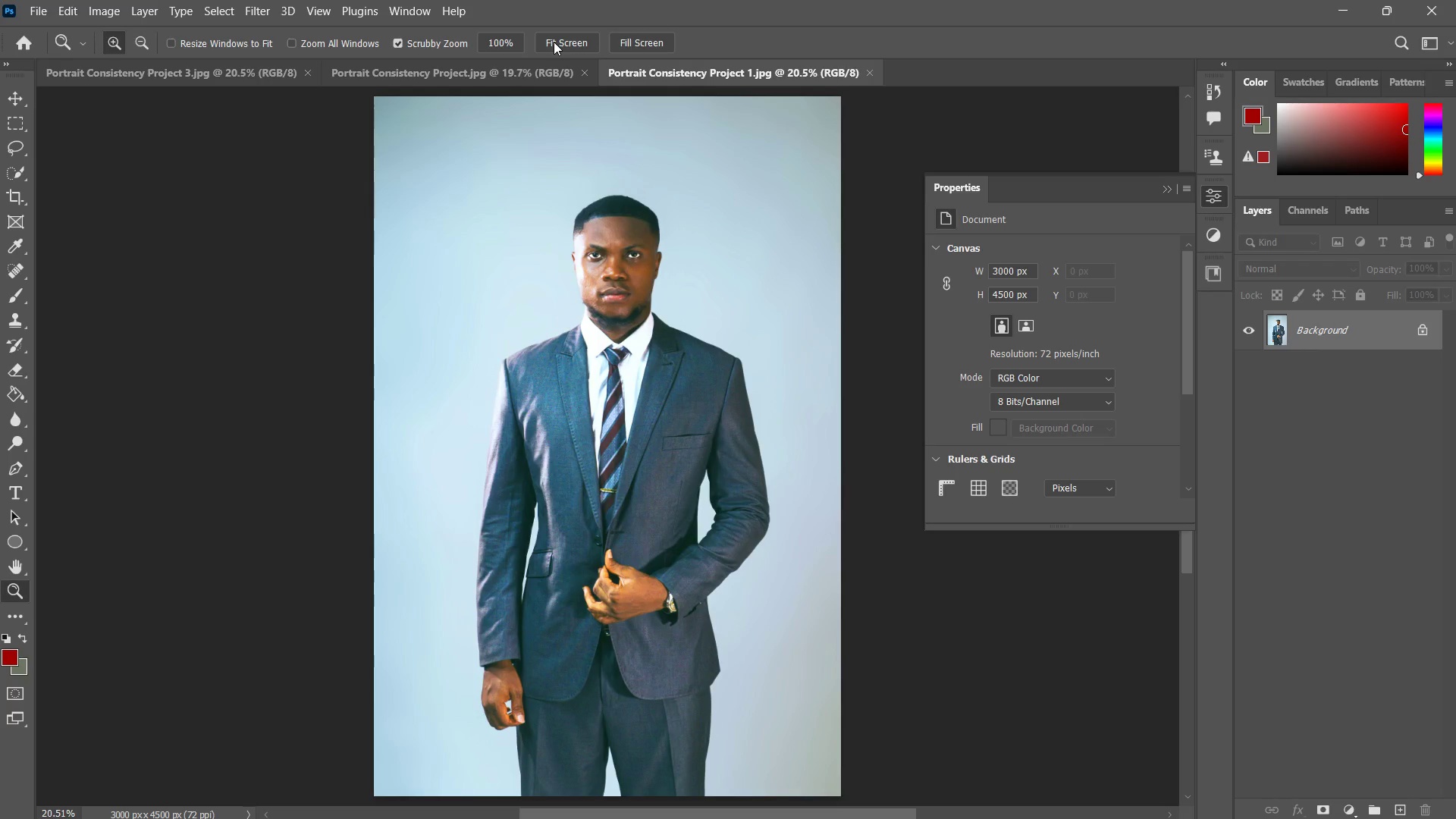 
key(Control+Tab)
 